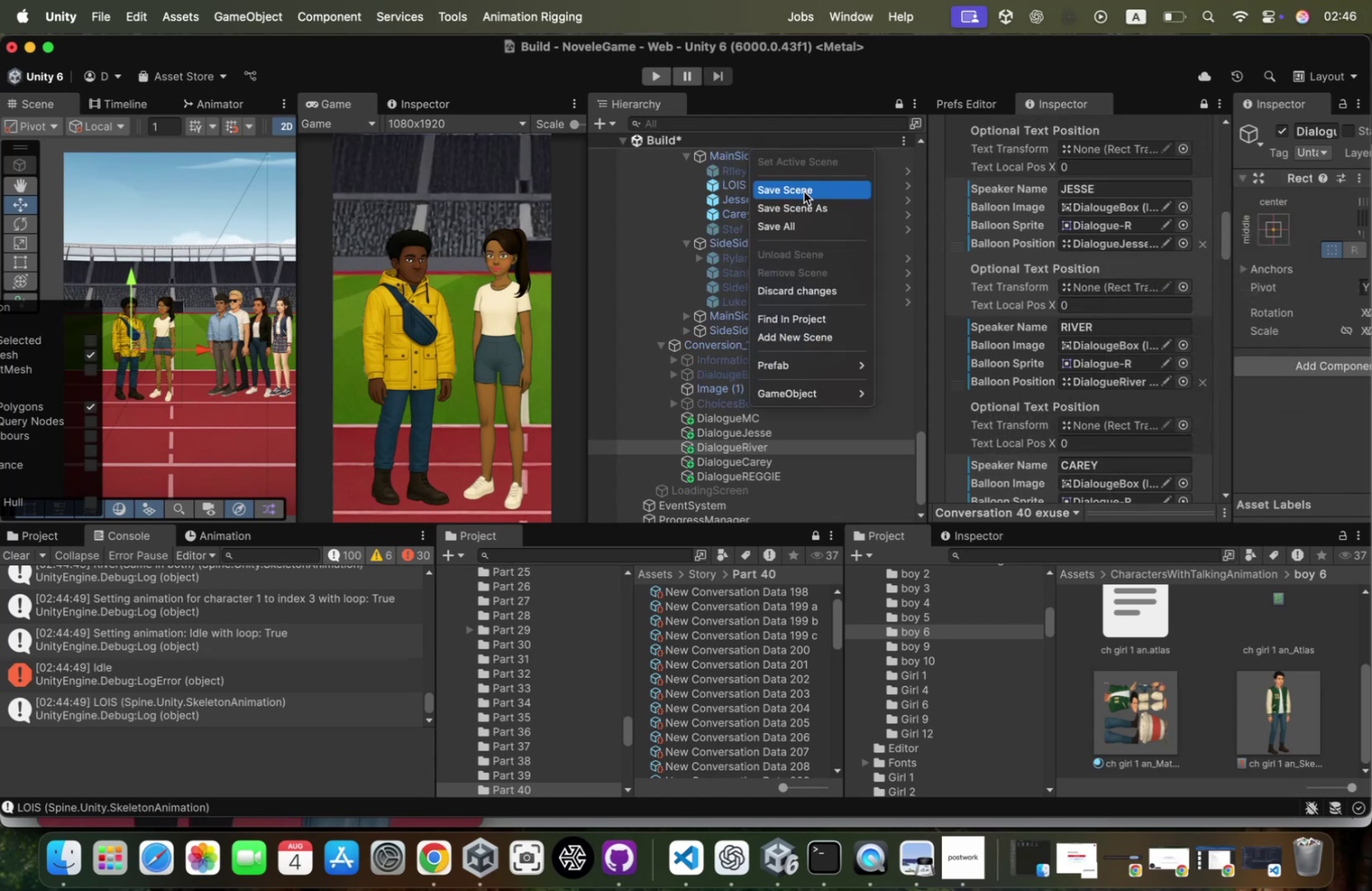 
left_click([804, 191])
 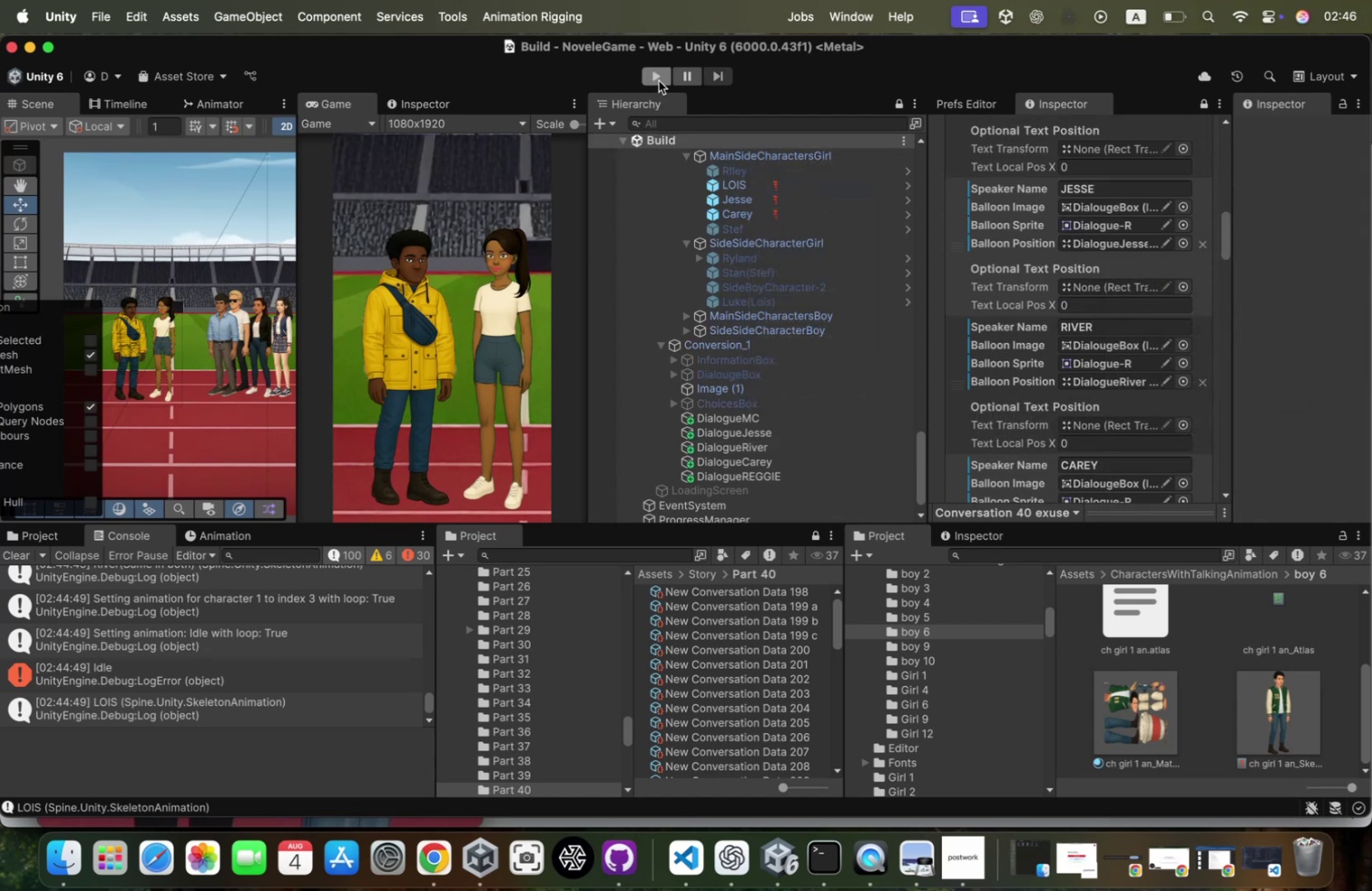 
left_click([661, 77])
 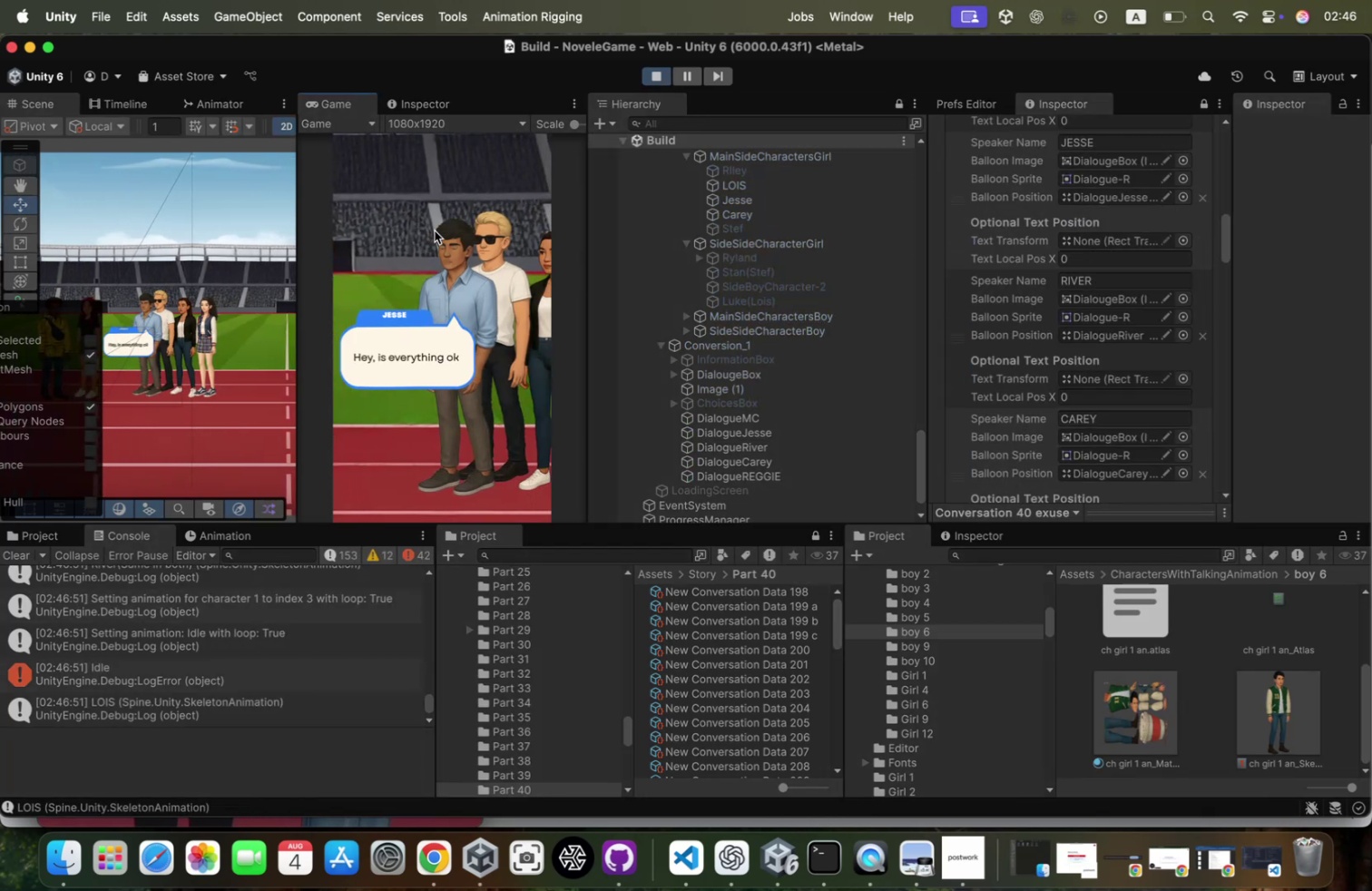 
wait(6.31)
 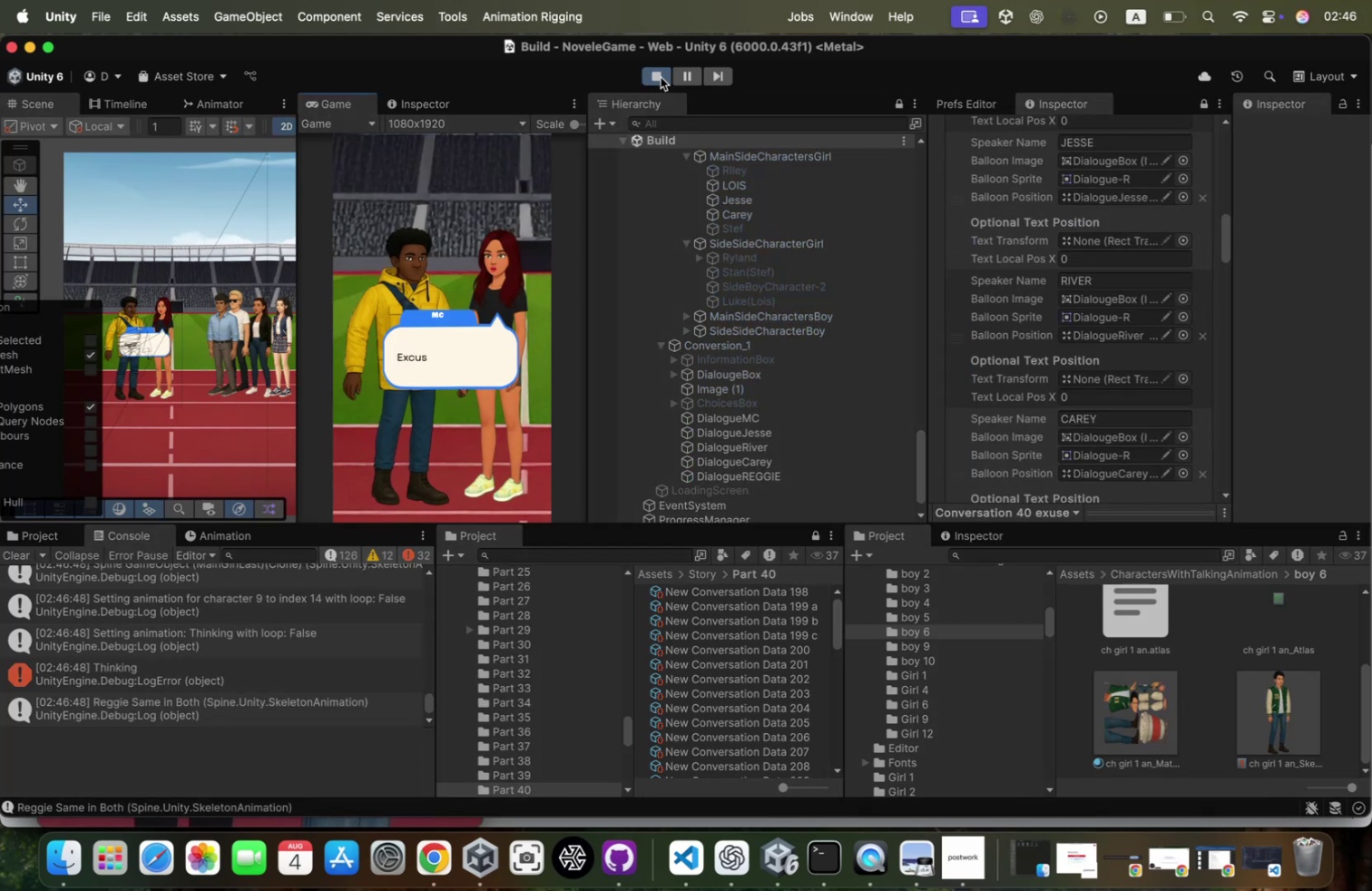 
left_click([435, 230])
 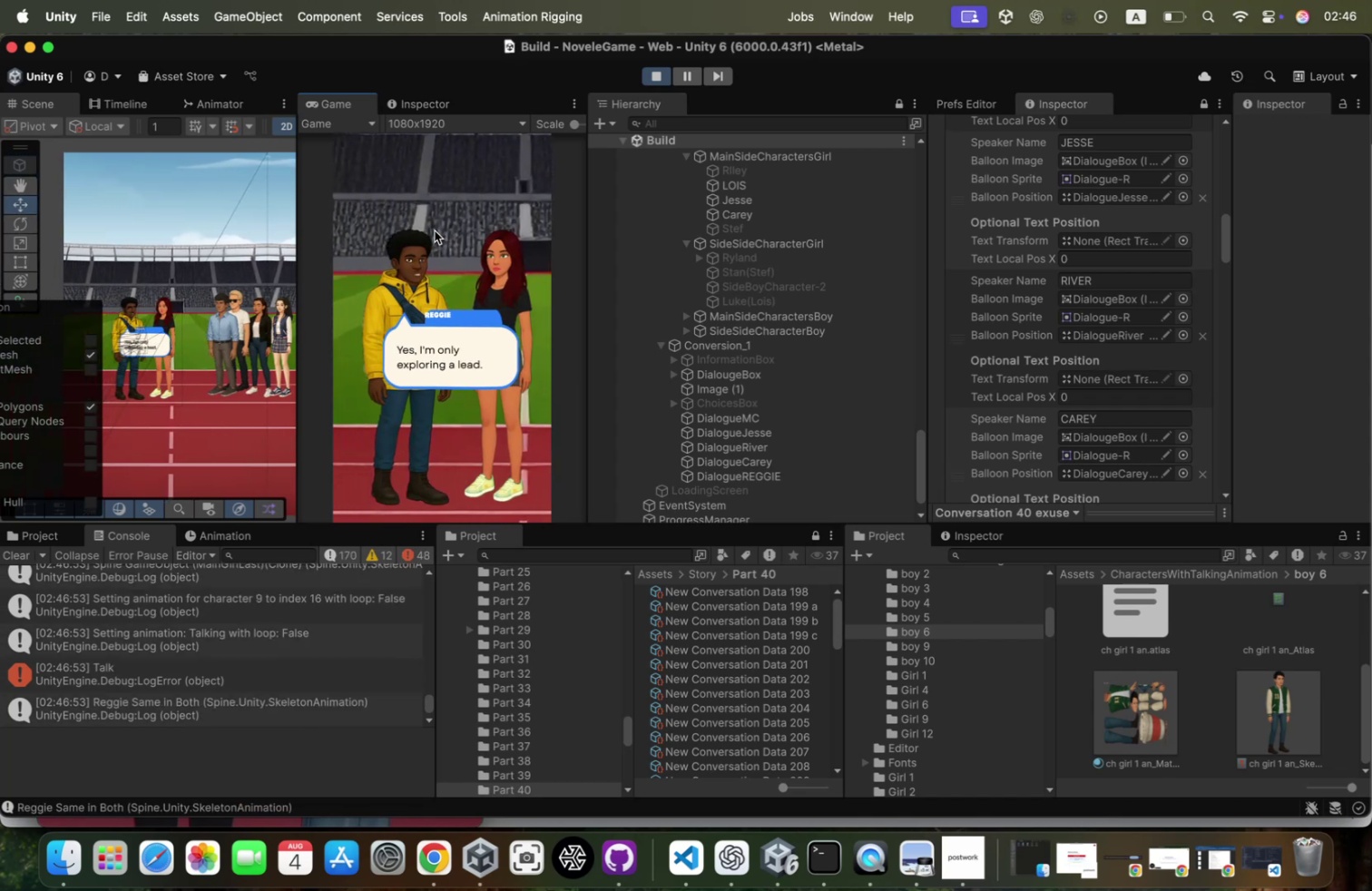 
left_click([435, 230])
 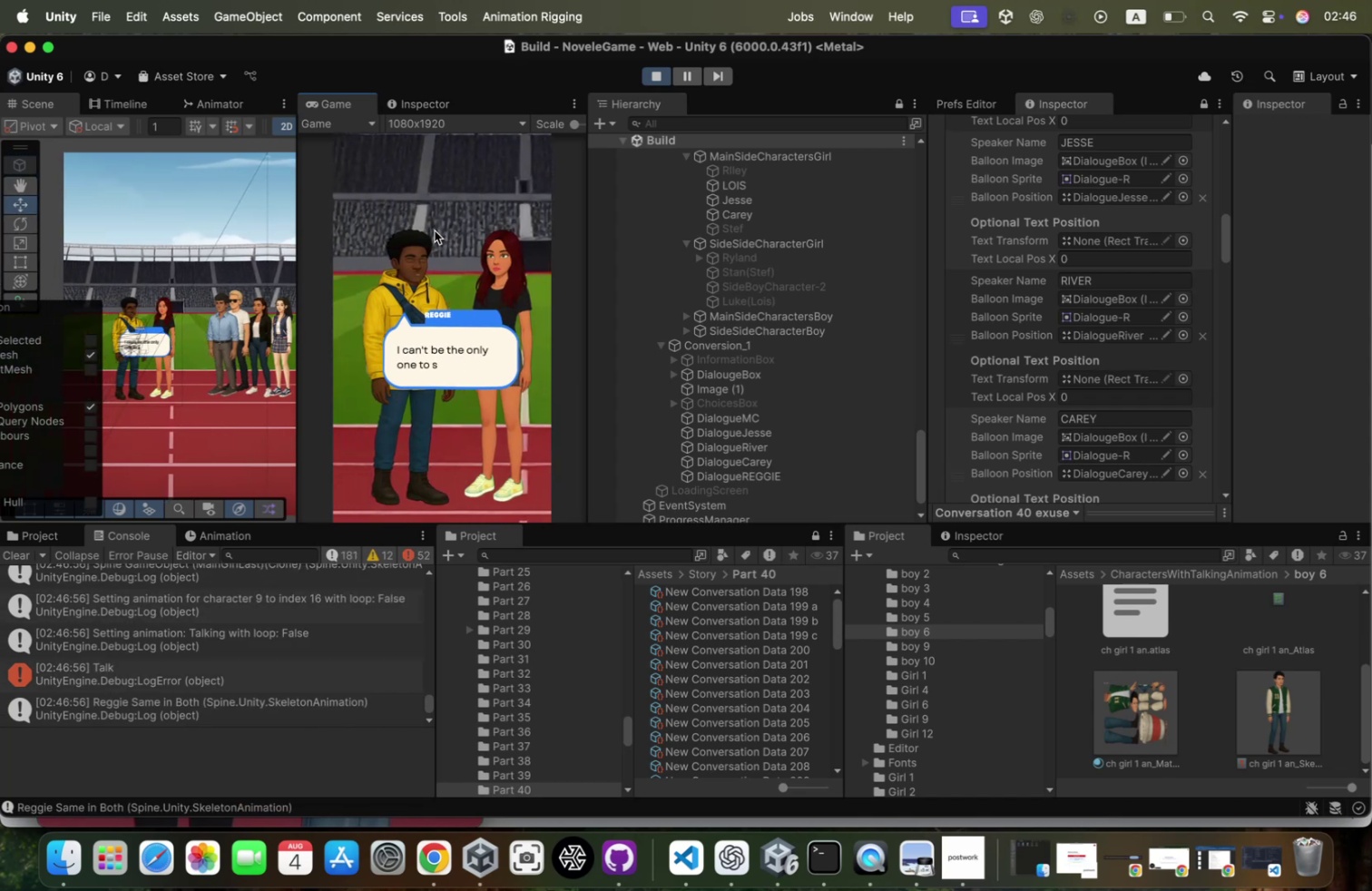 
left_click([435, 230])
 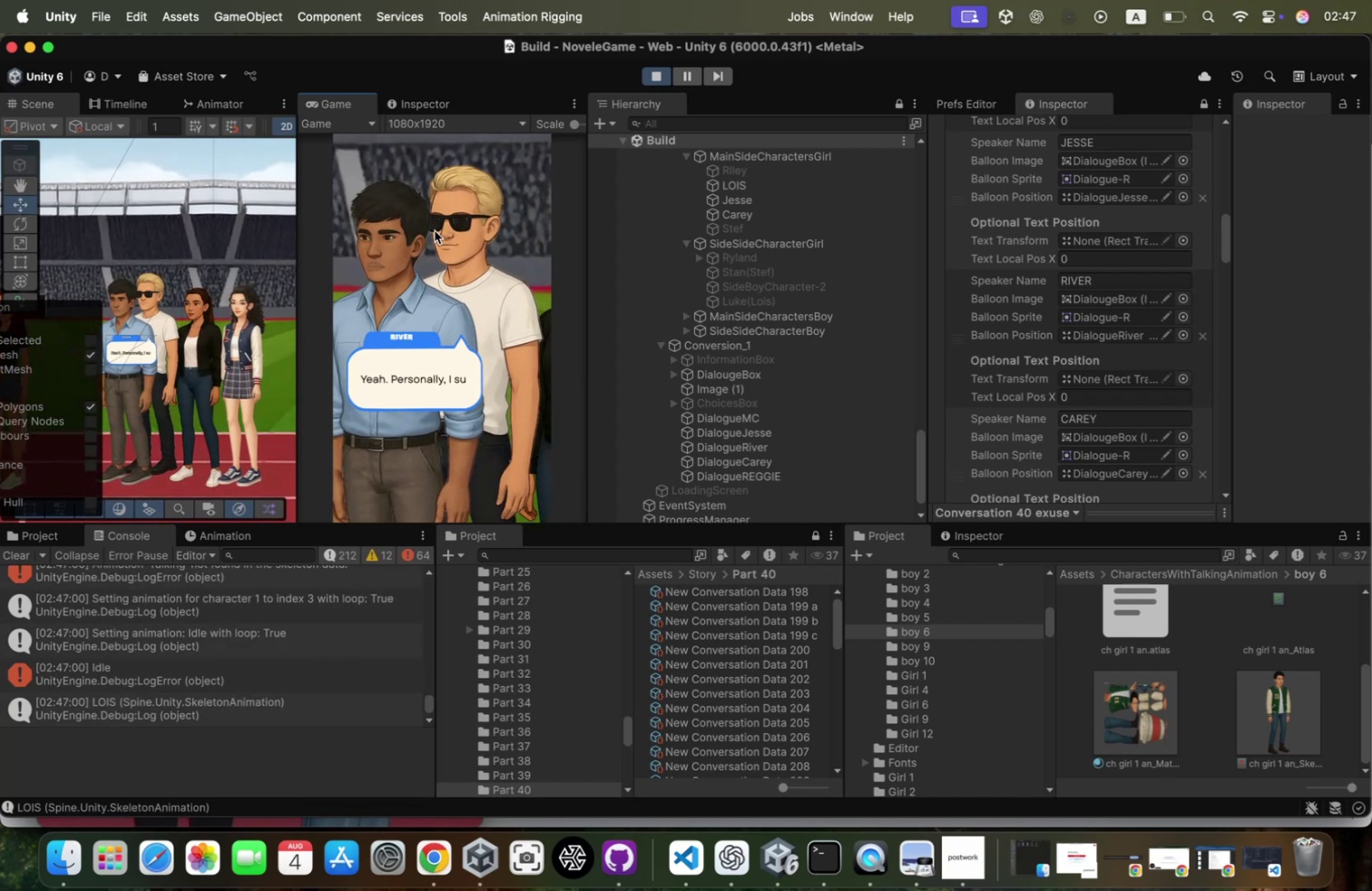 
wait(8.47)
 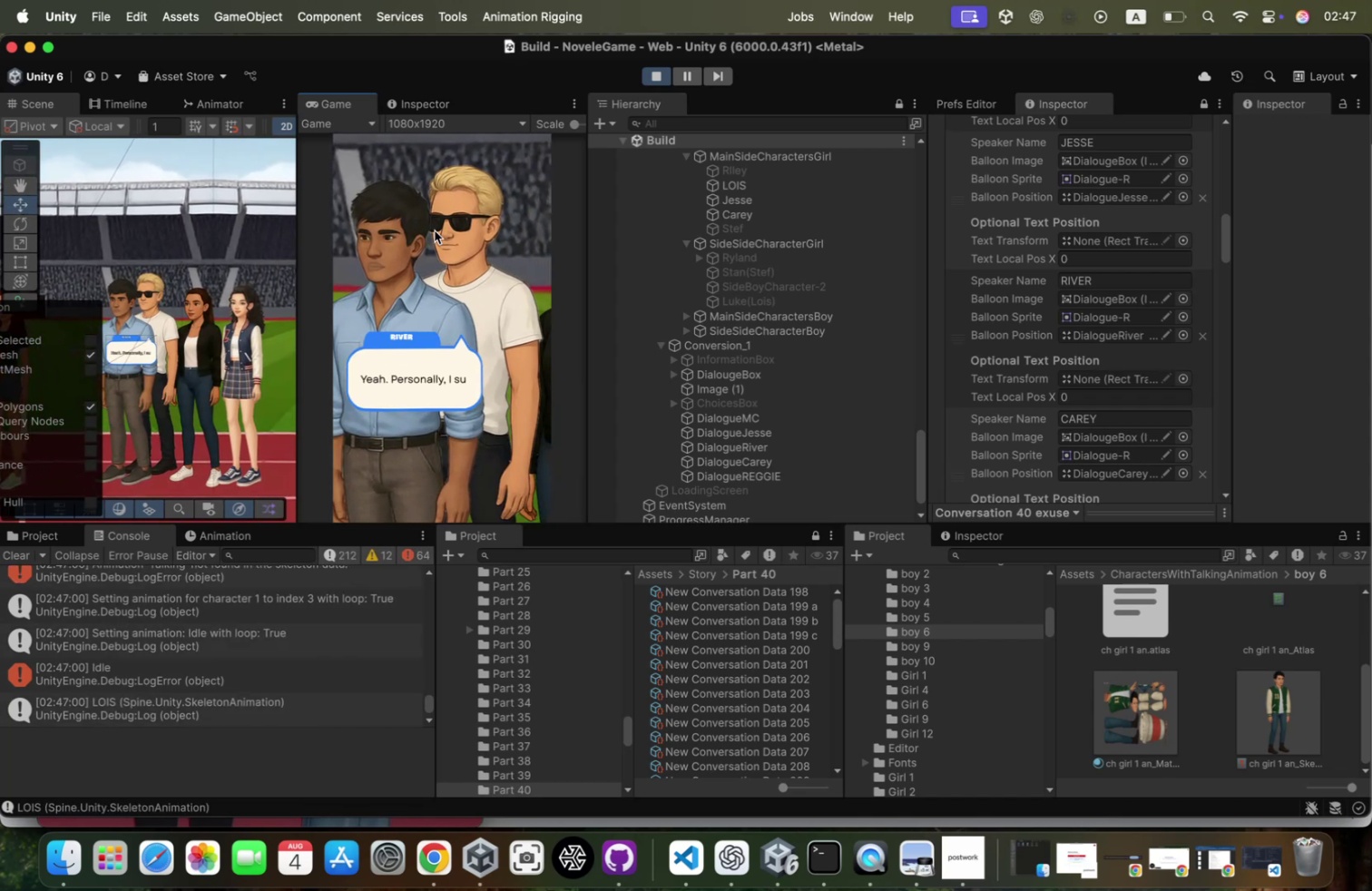 
left_click([427, 240])
 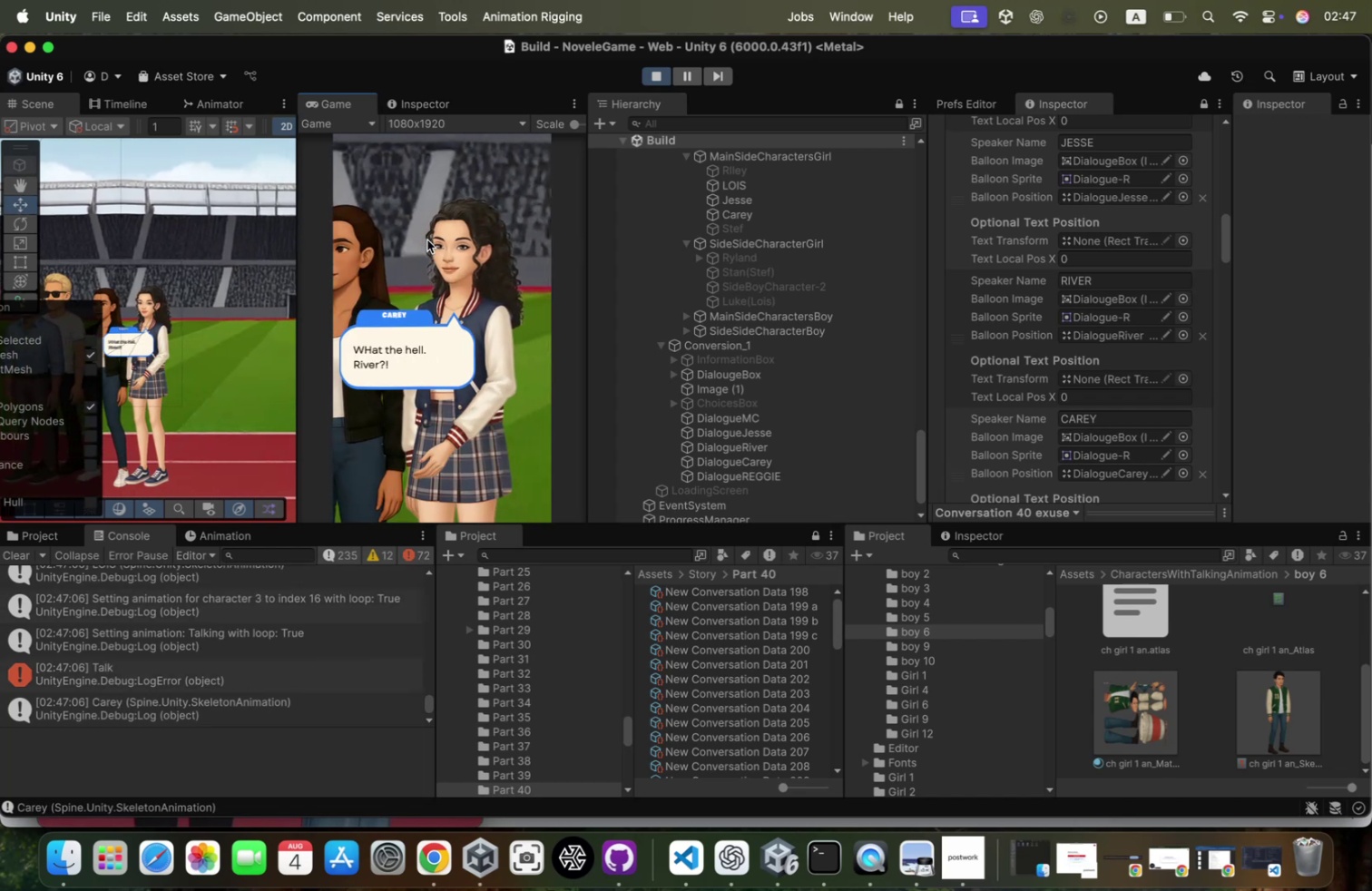 
left_click([427, 240])
 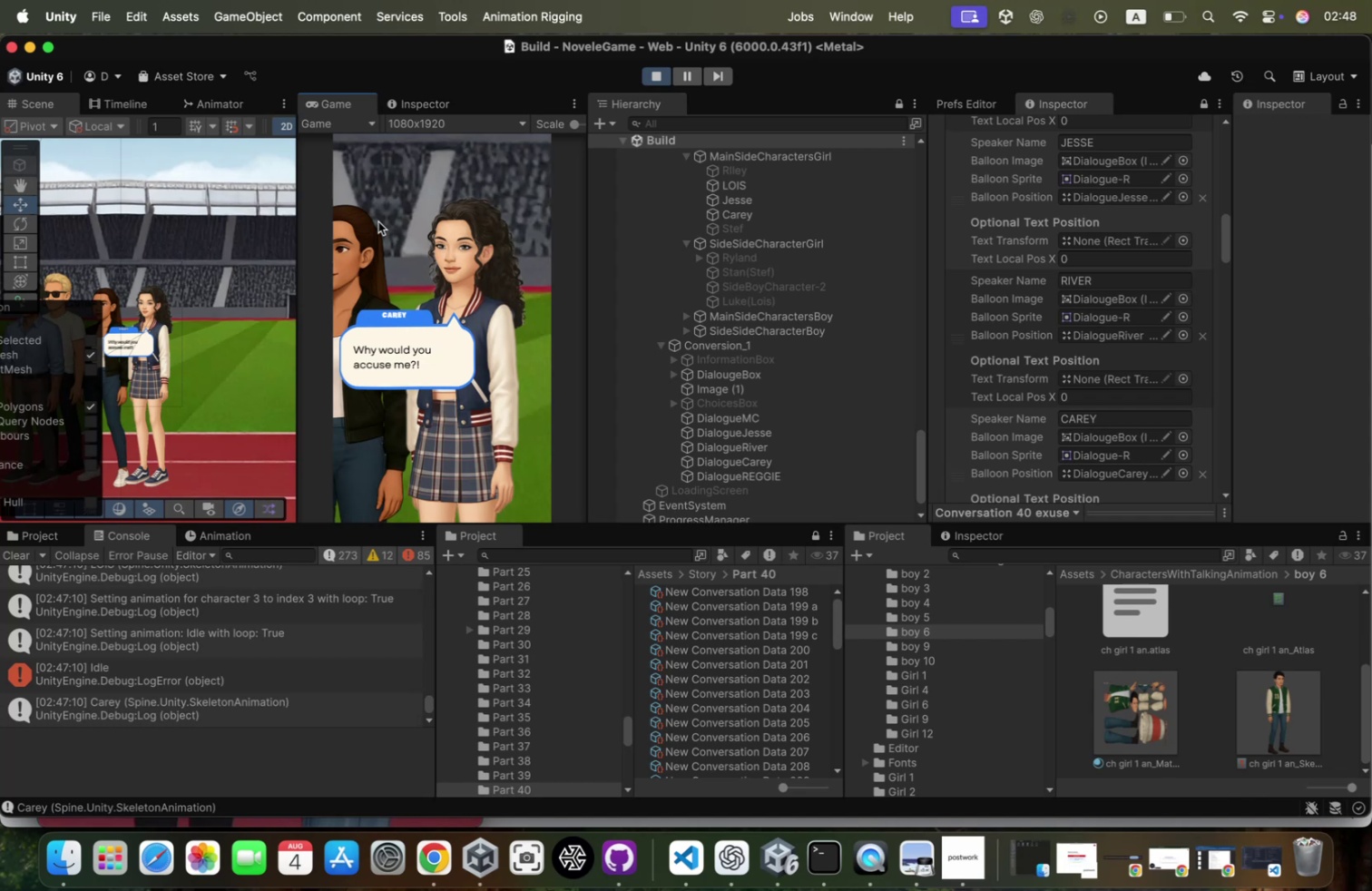 
wait(109.88)
 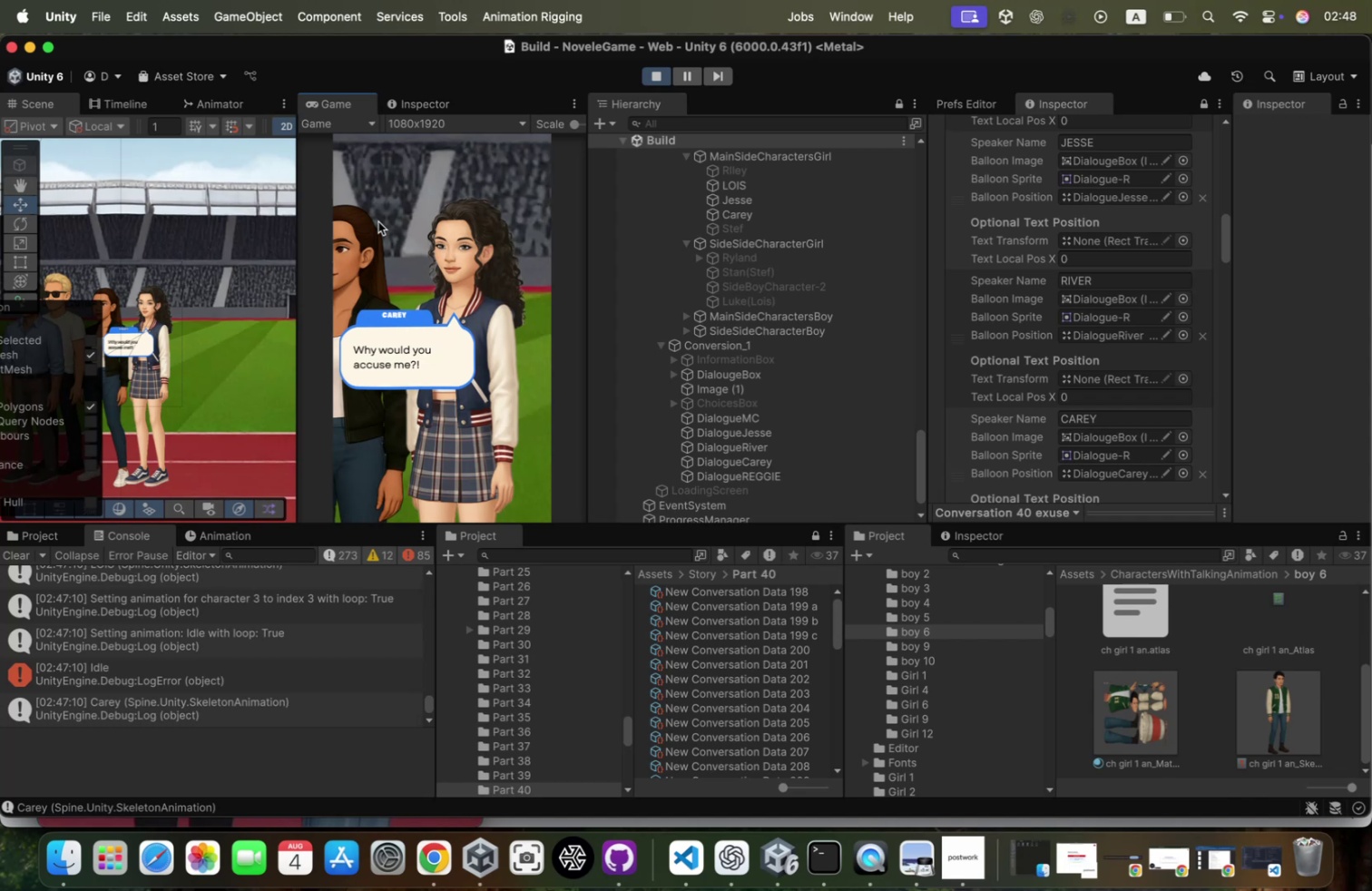 
scroll: coordinate [783, 313], scroll_direction: up, amount: 48.0
 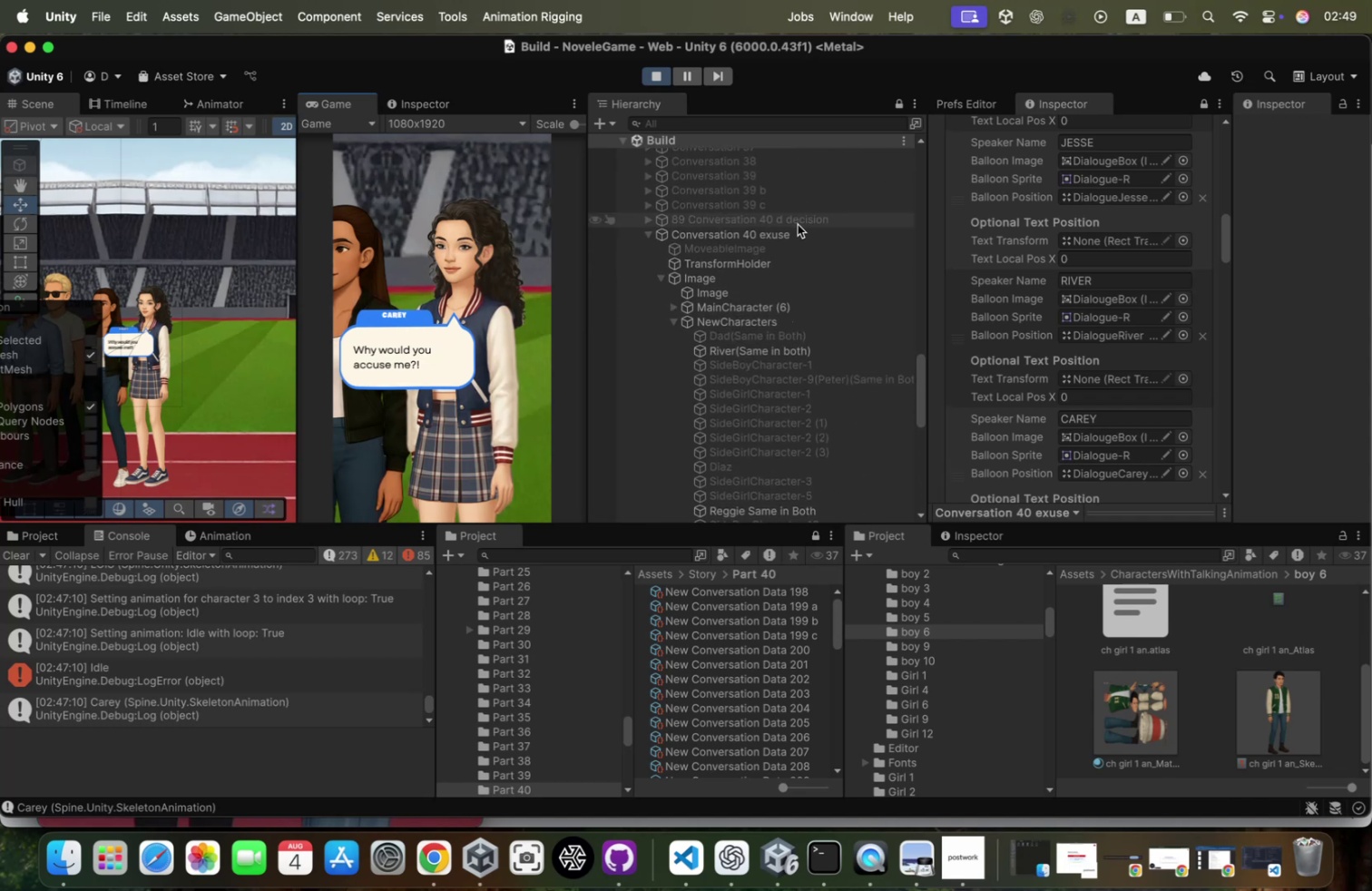 
left_click([793, 229])
 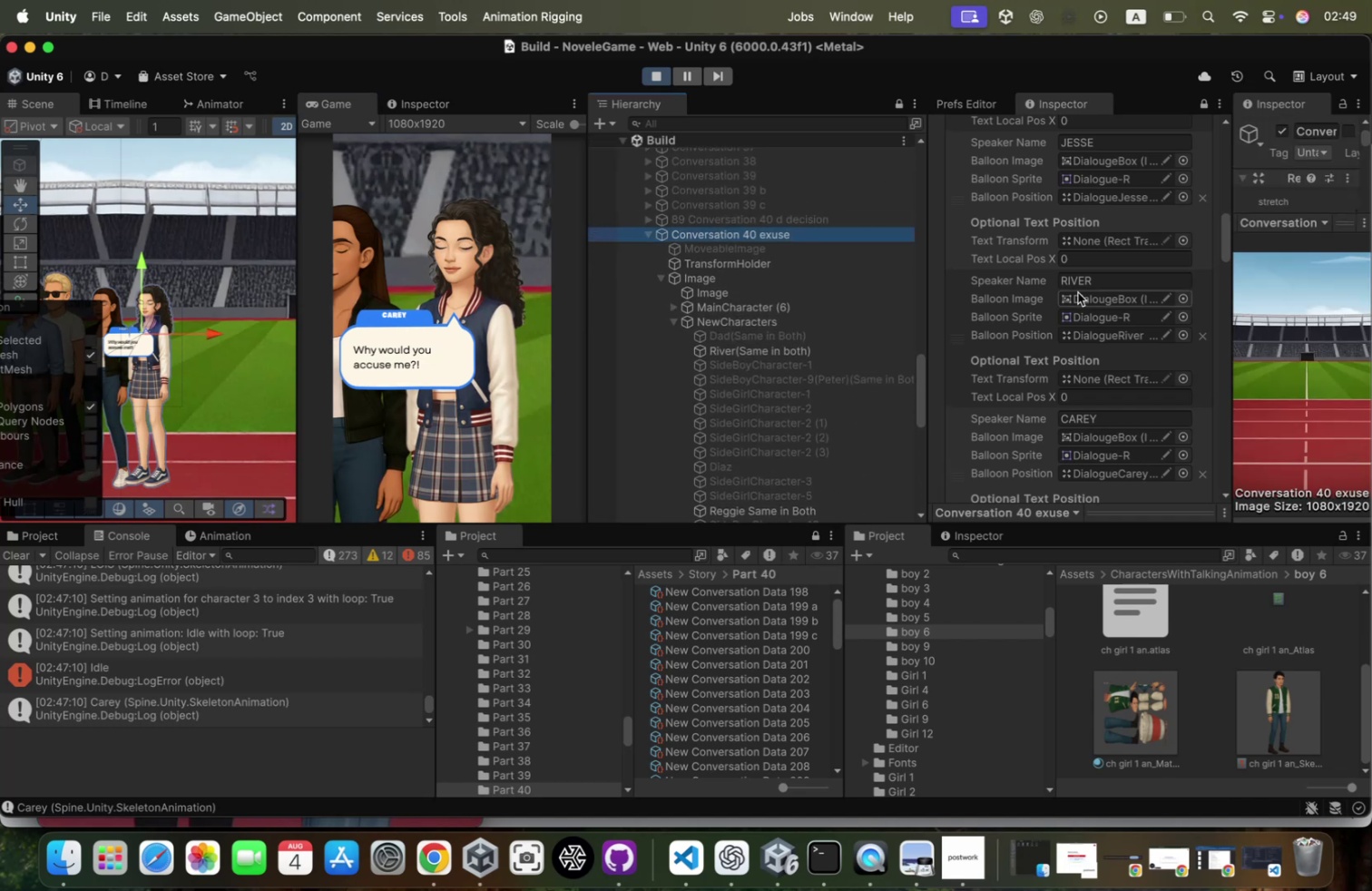 
scroll: coordinate [1102, 330], scroll_direction: down, amount: 169.0
 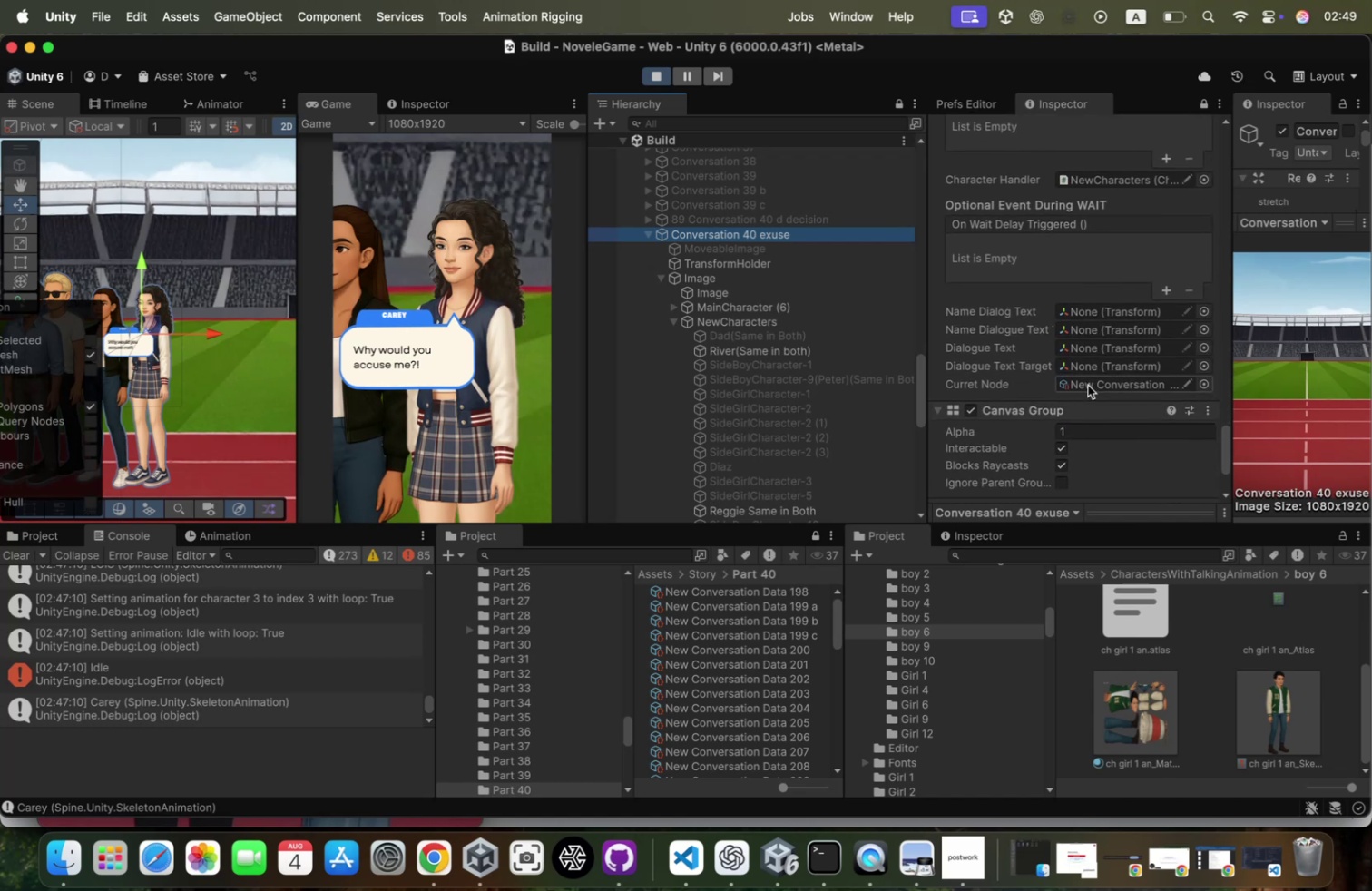 
left_click([1088, 384])
 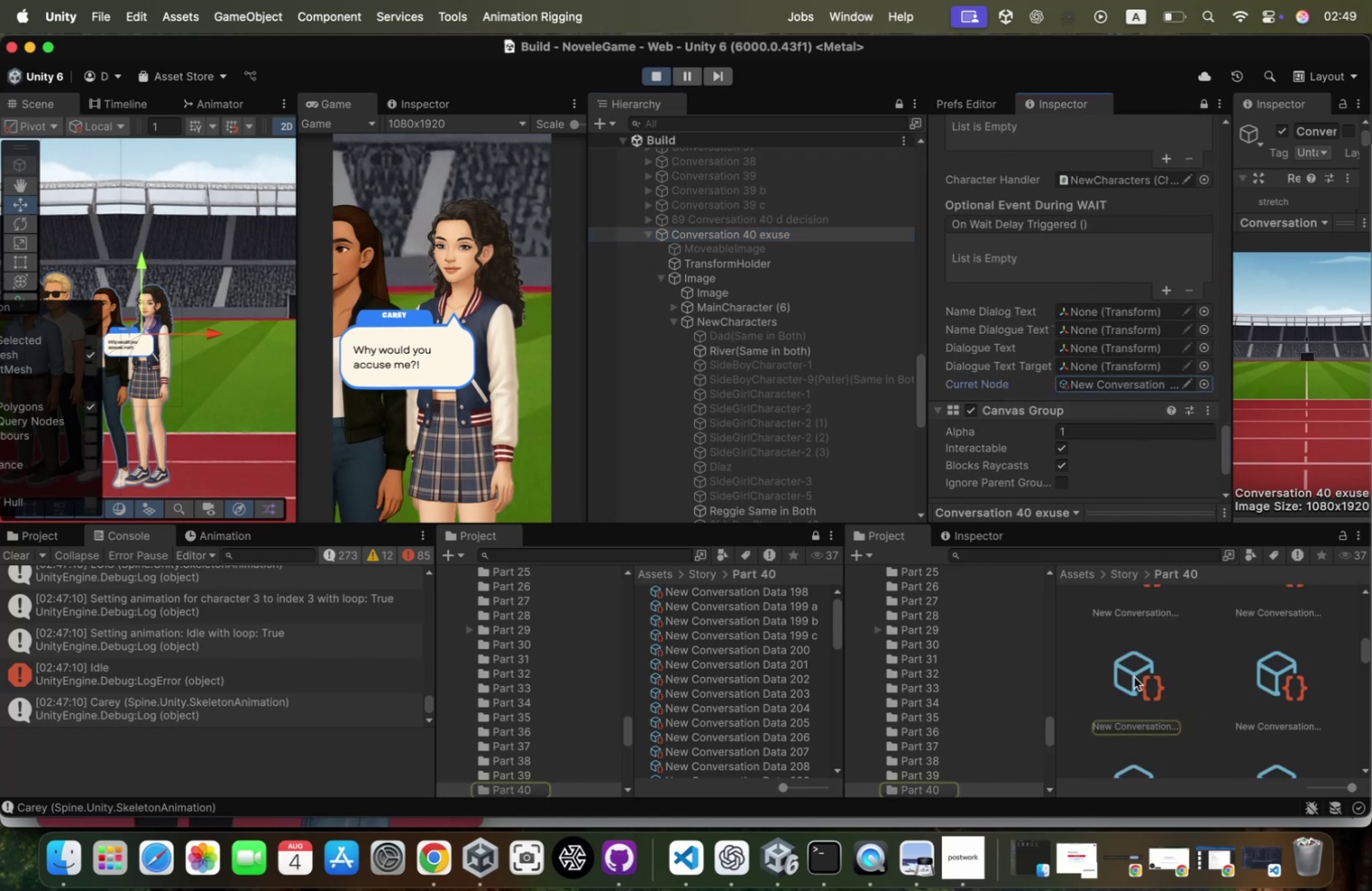 
scroll: coordinate [1136, 674], scroll_direction: up, amount: 6.0
 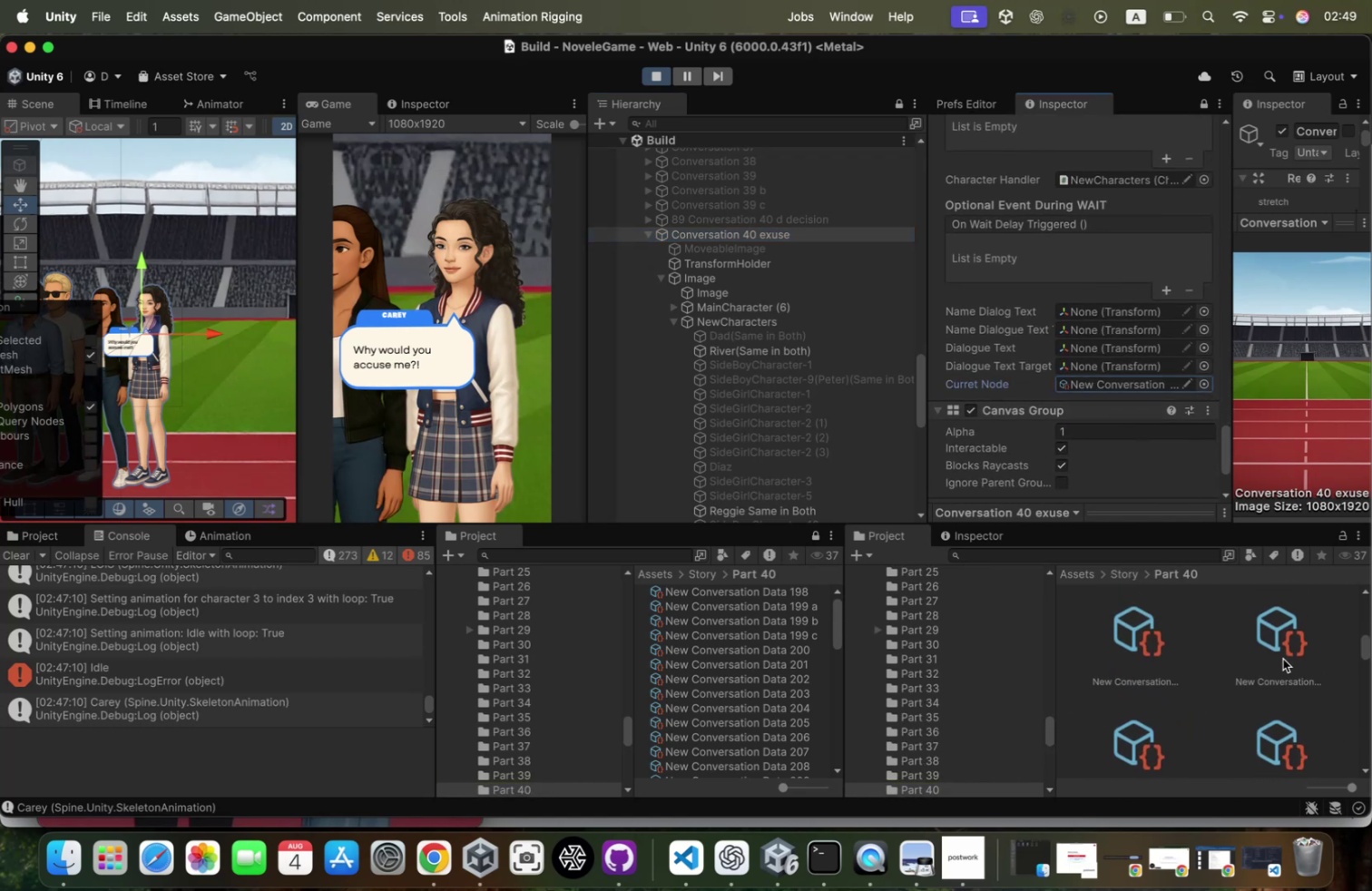 
left_click([1282, 657])
 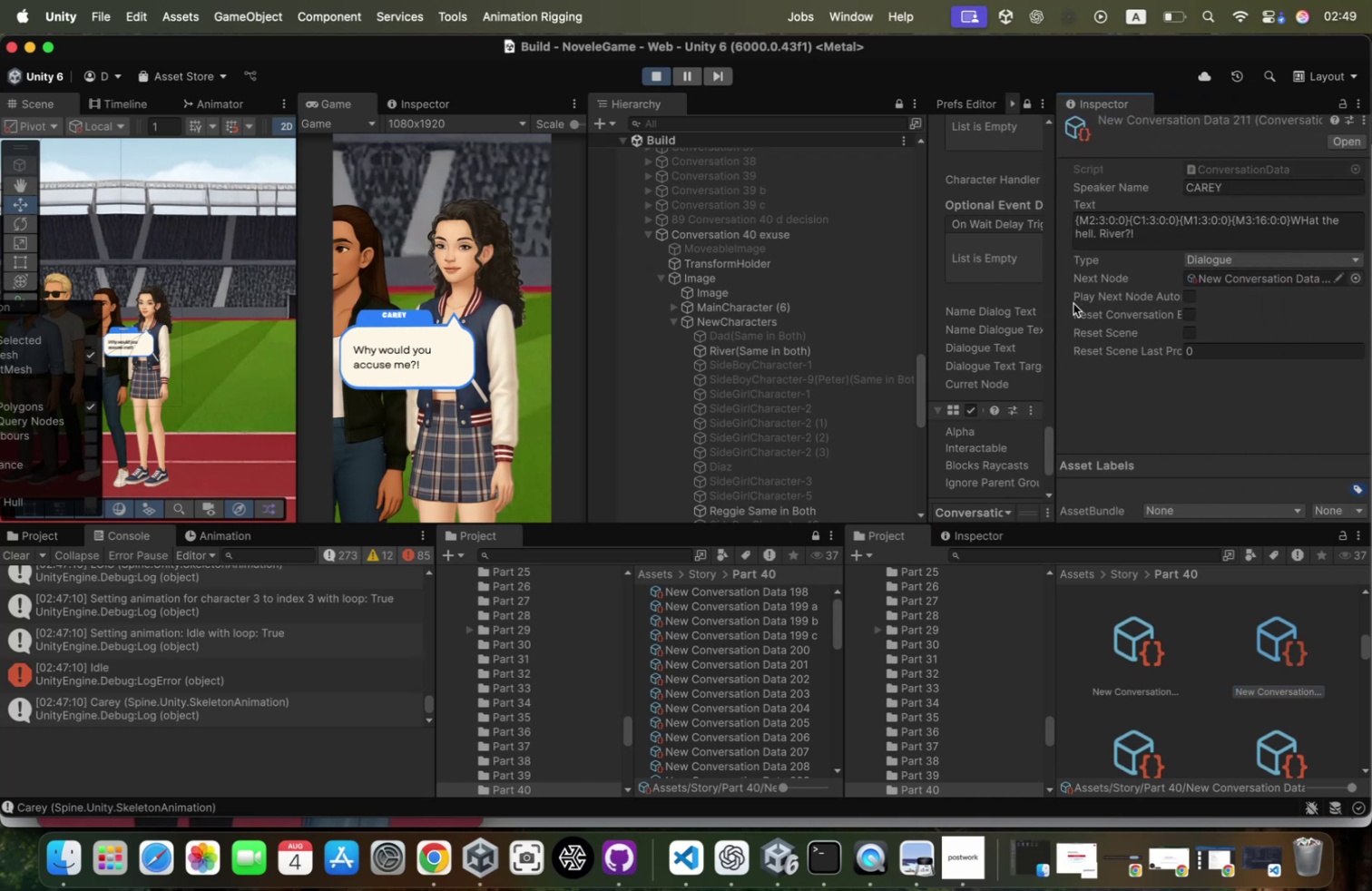 
wait(9.89)
 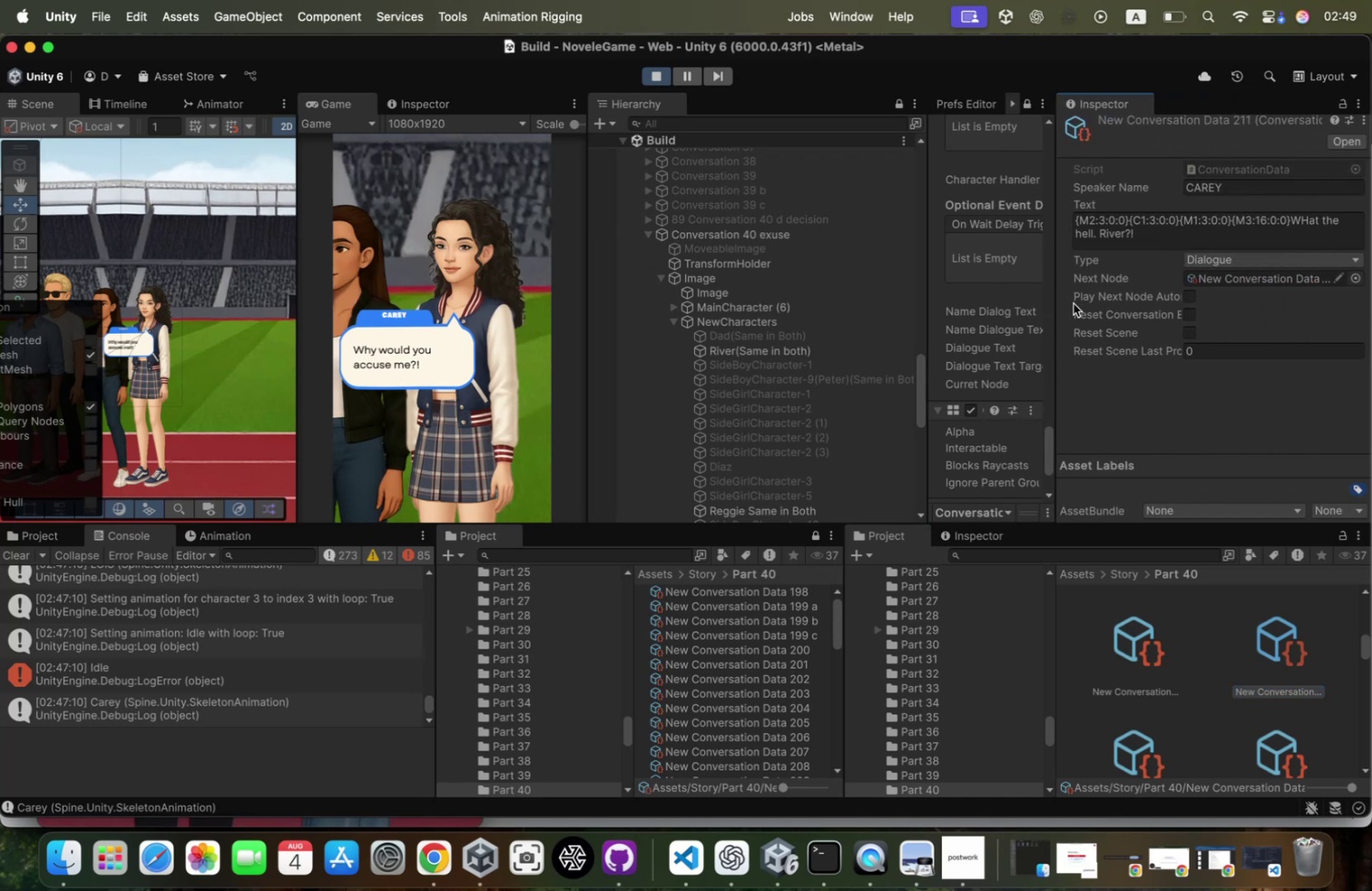 
scroll: coordinate [1162, 728], scroll_direction: down, amount: 10.0
 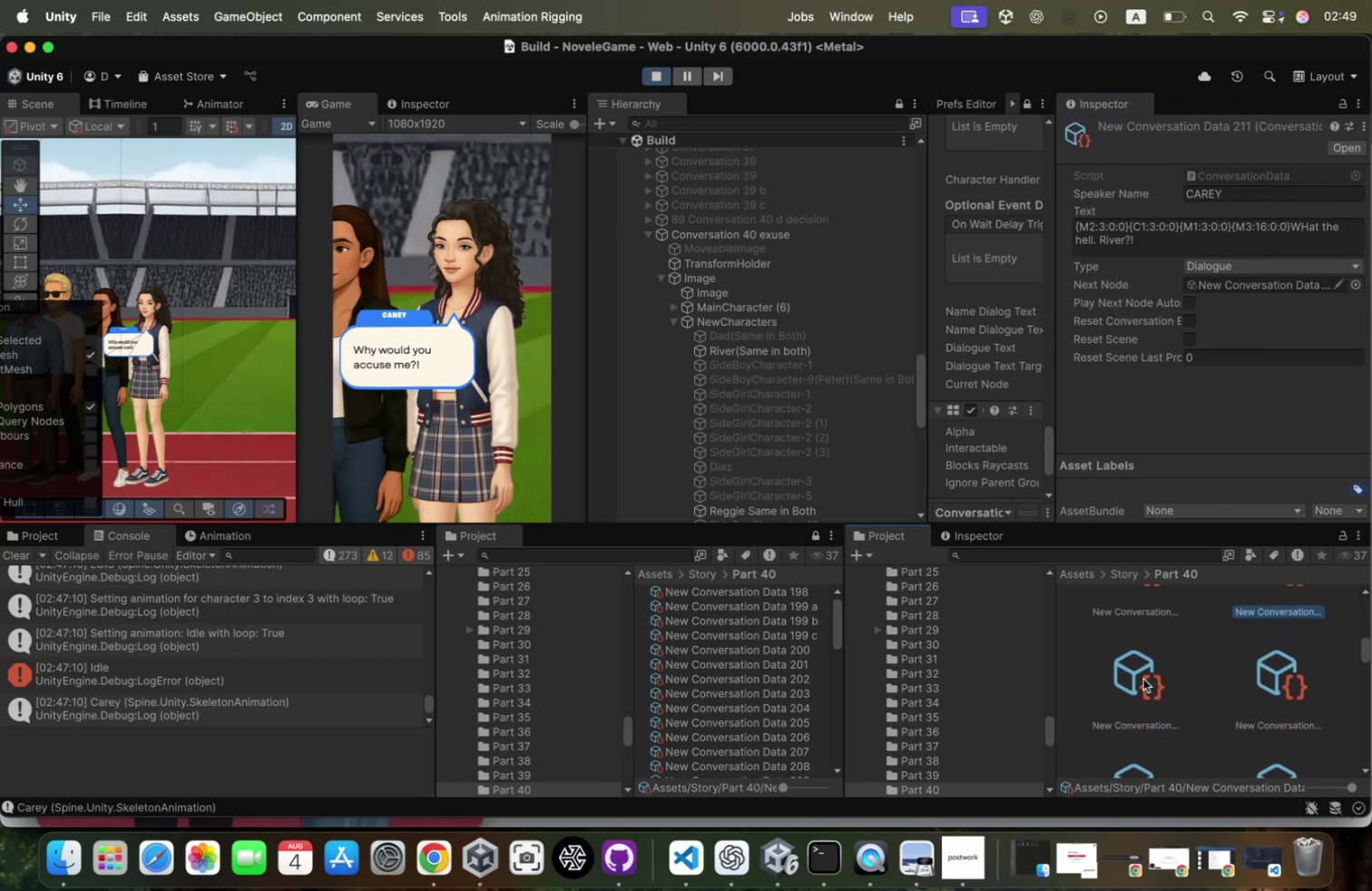 
left_click([1142, 677])
 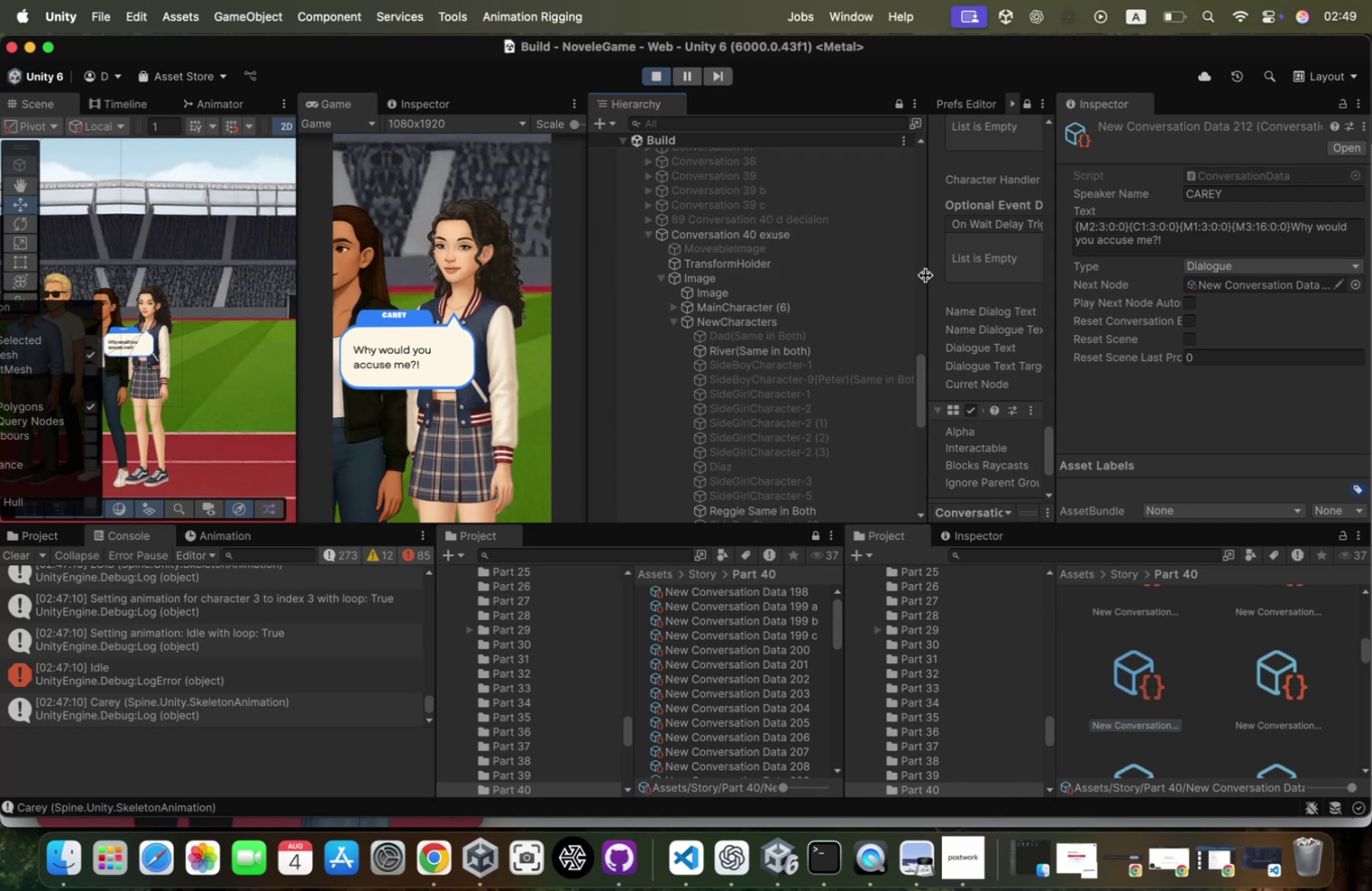 
scroll: coordinate [1091, 320], scroll_direction: up, amount: 77.0
 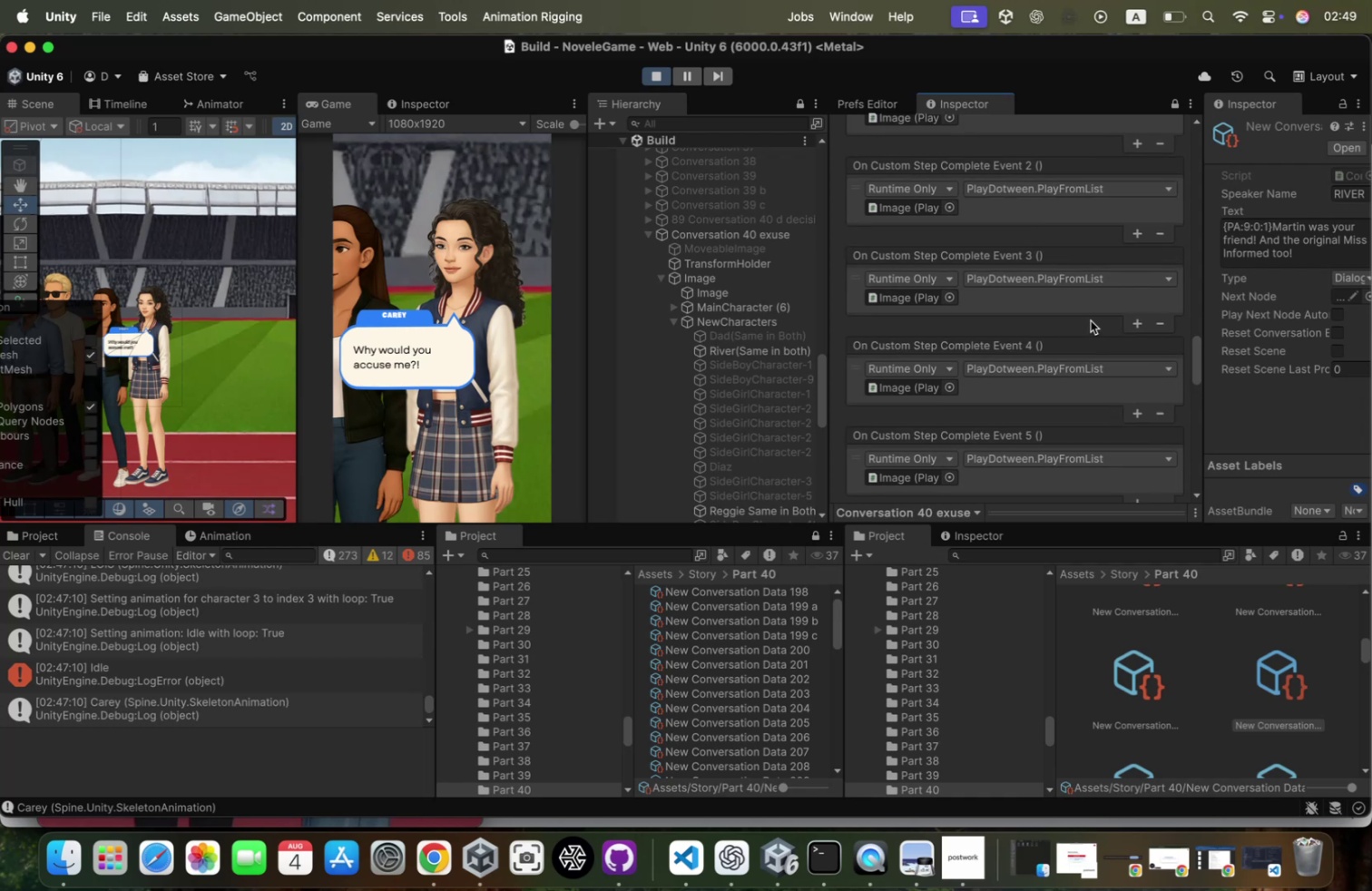 
scroll: coordinate [1091, 320], scroll_direction: down, amount: 15.0
 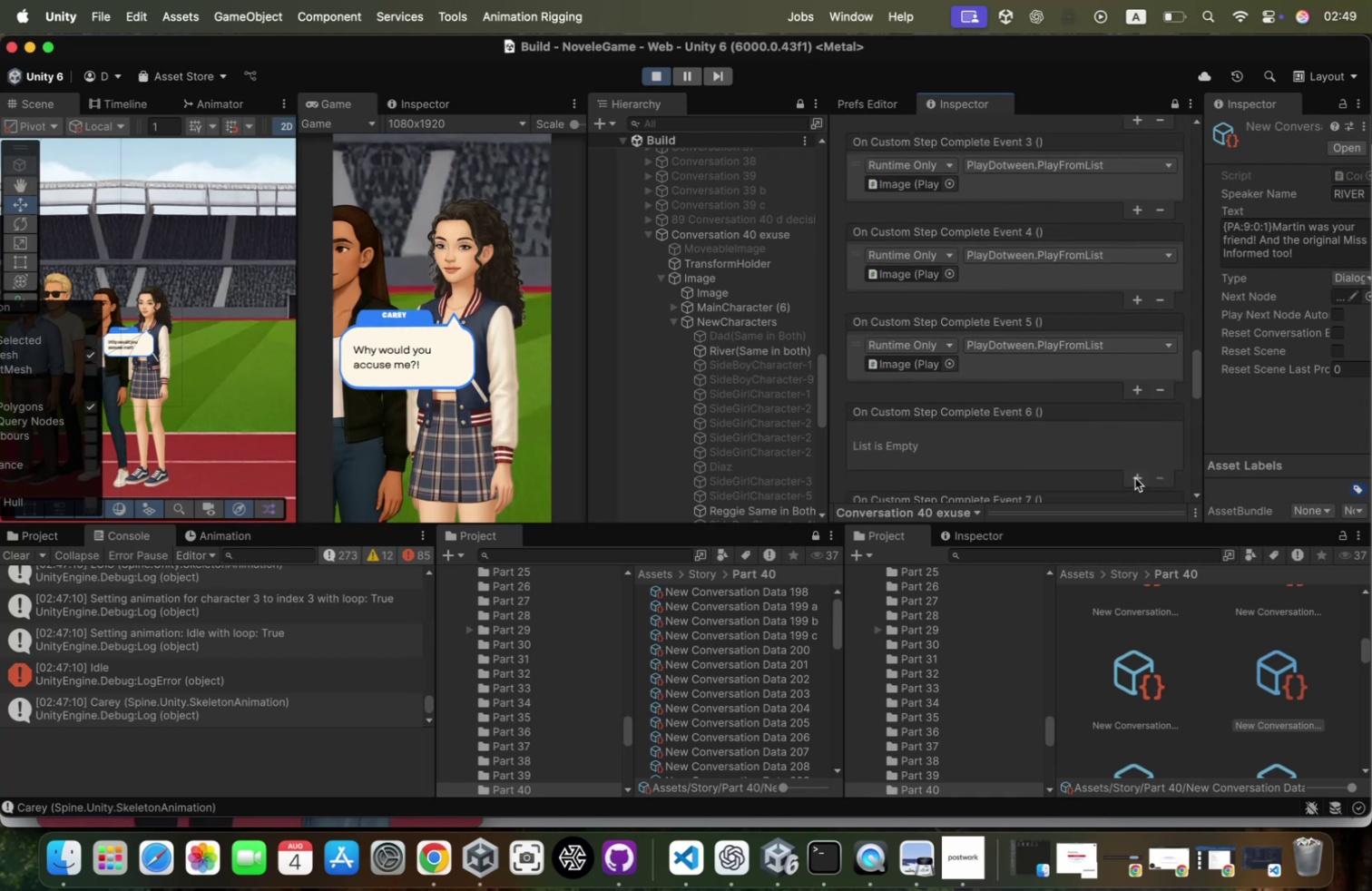 
left_click([1135, 477])
 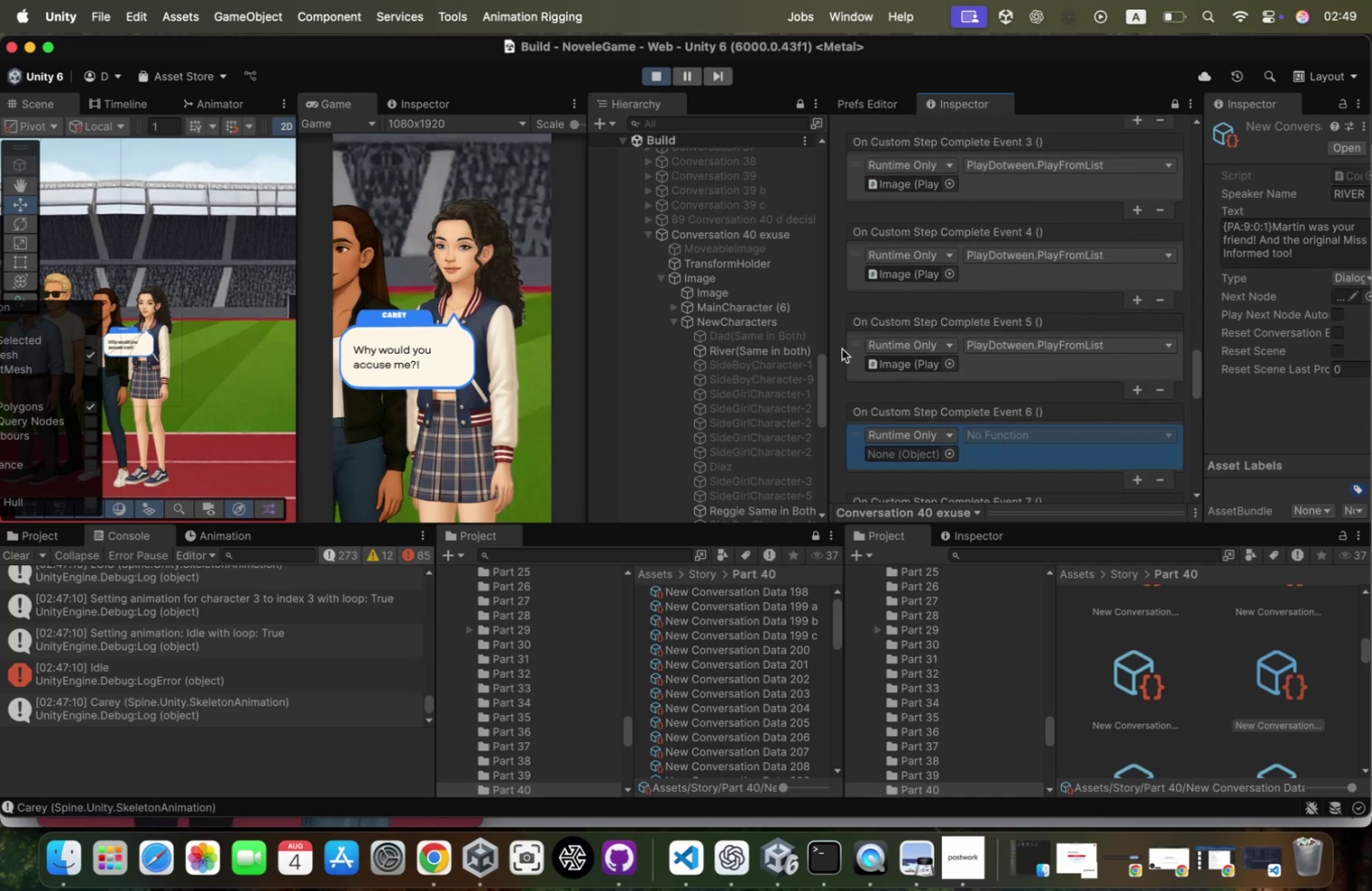 
right_click([855, 348])
 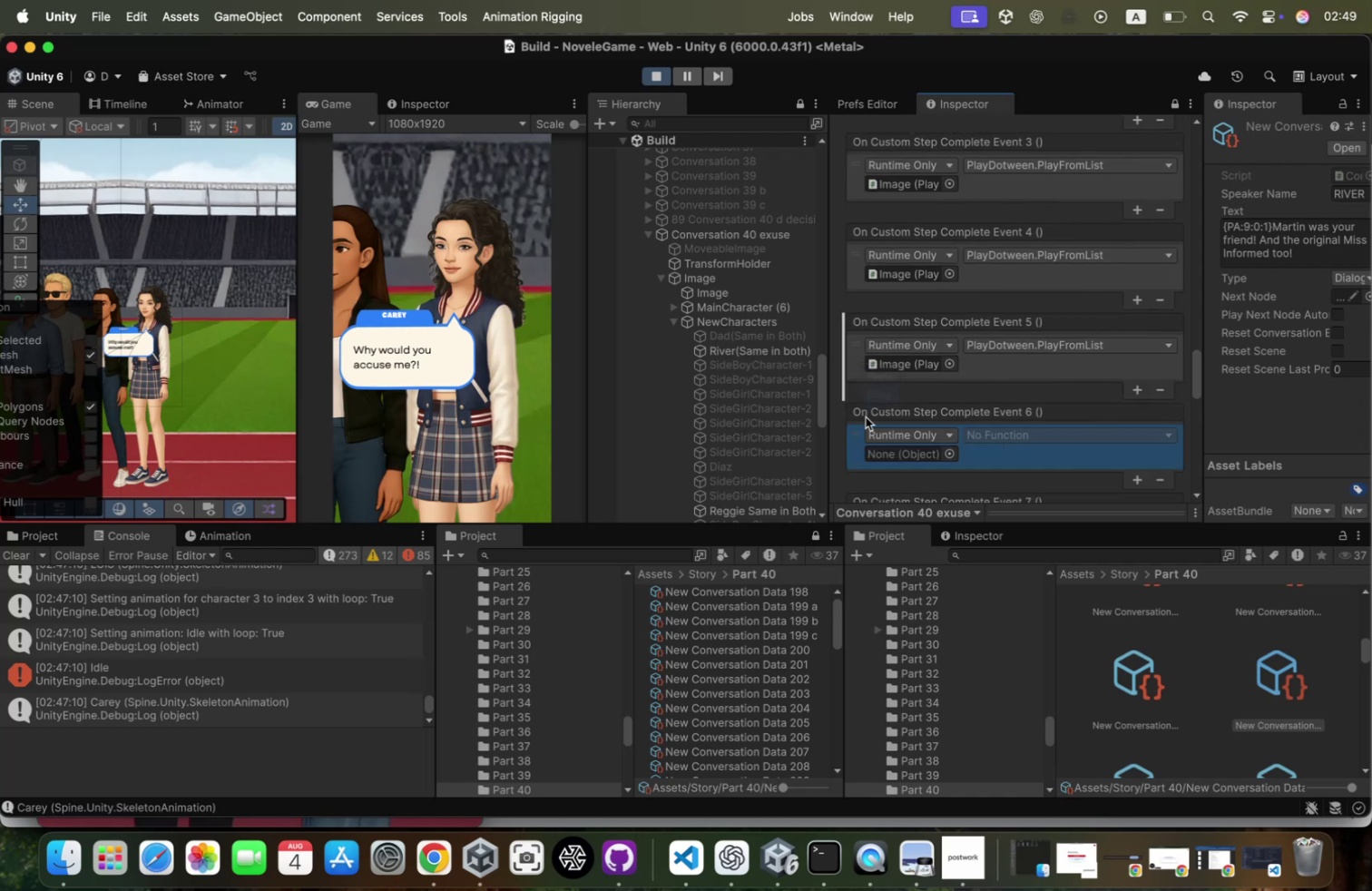 
right_click([859, 437])
 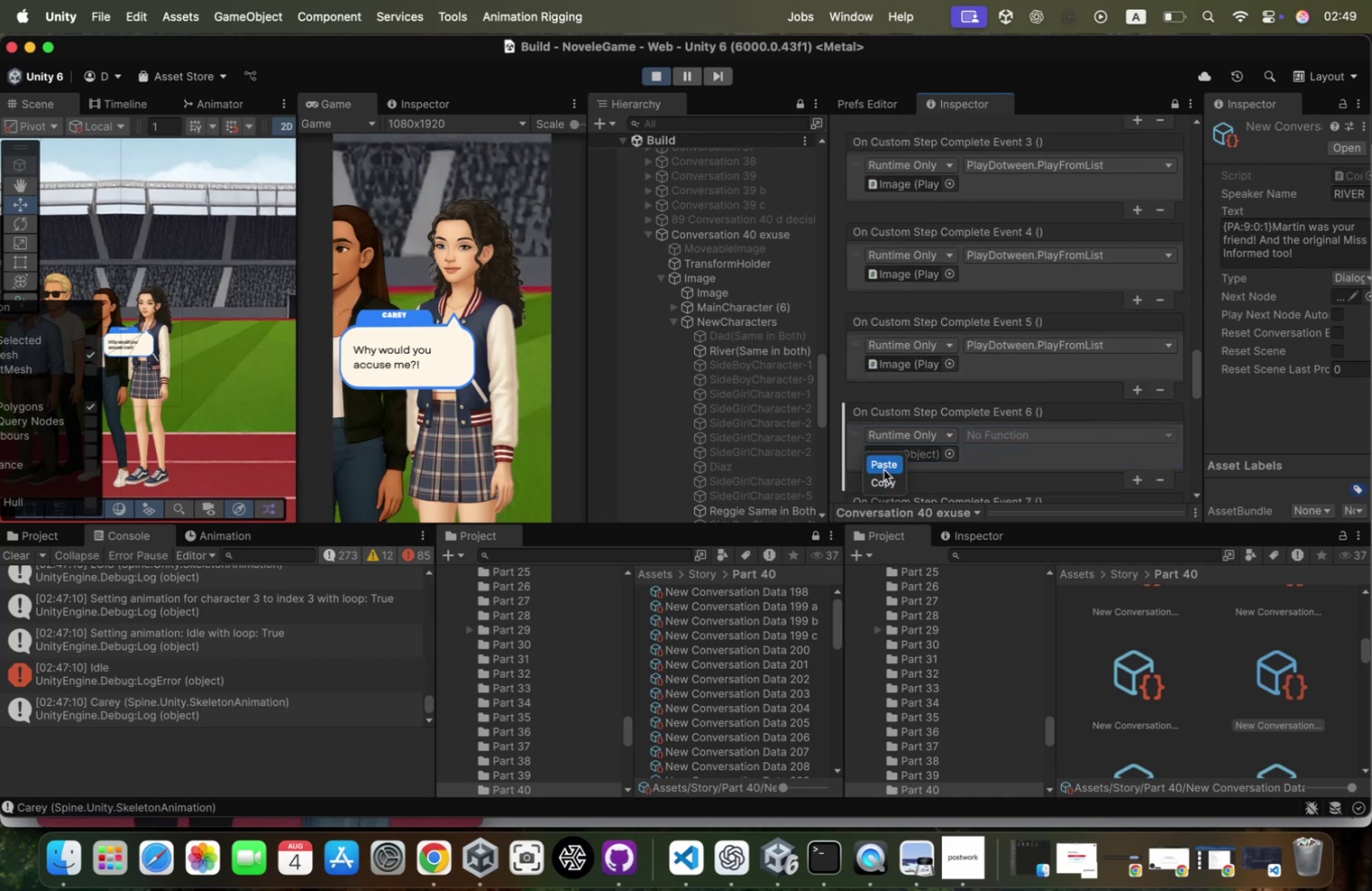 
left_click([885, 467])
 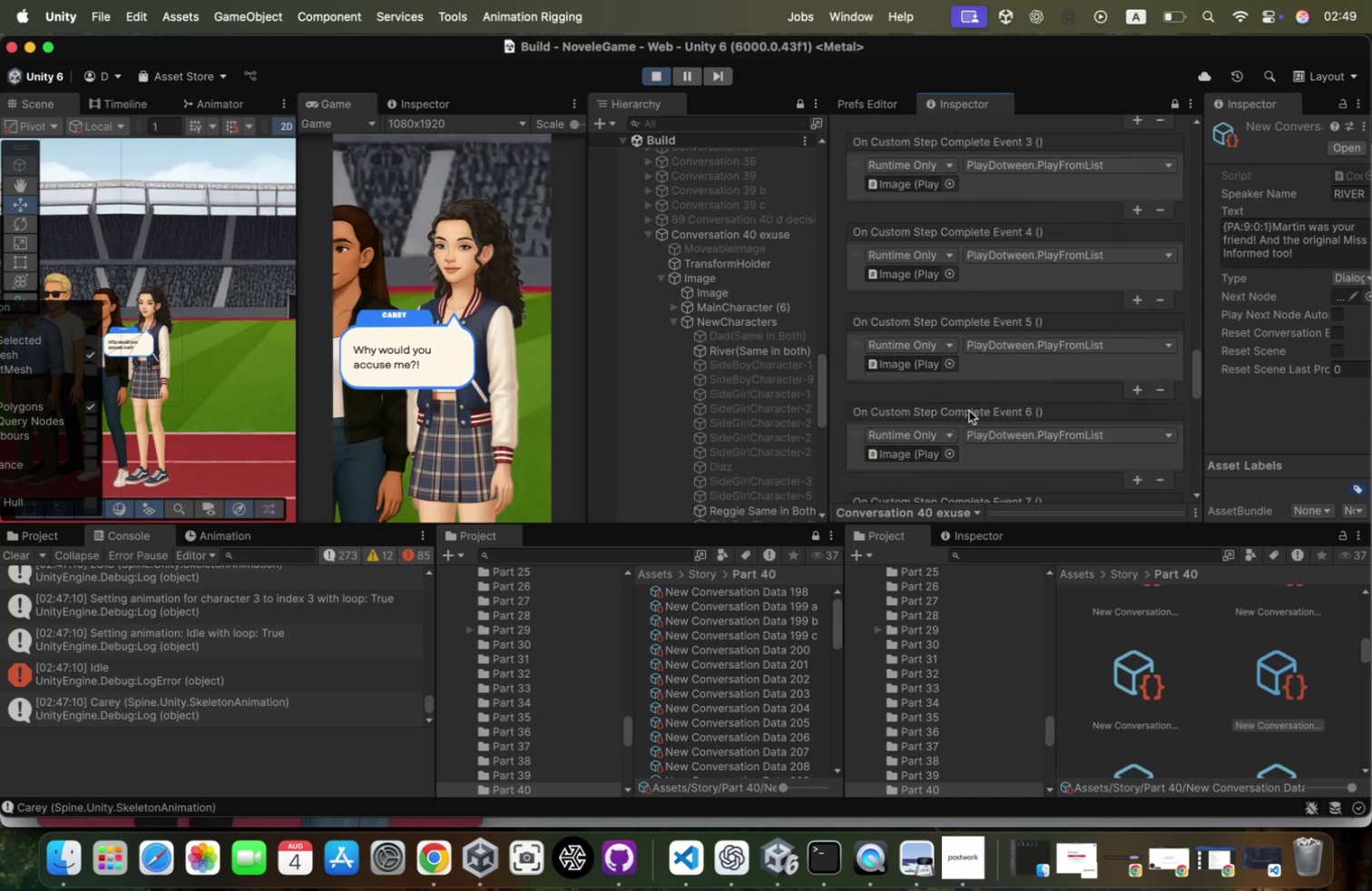 
scroll: coordinate [969, 410], scroll_direction: up, amount: 57.0
 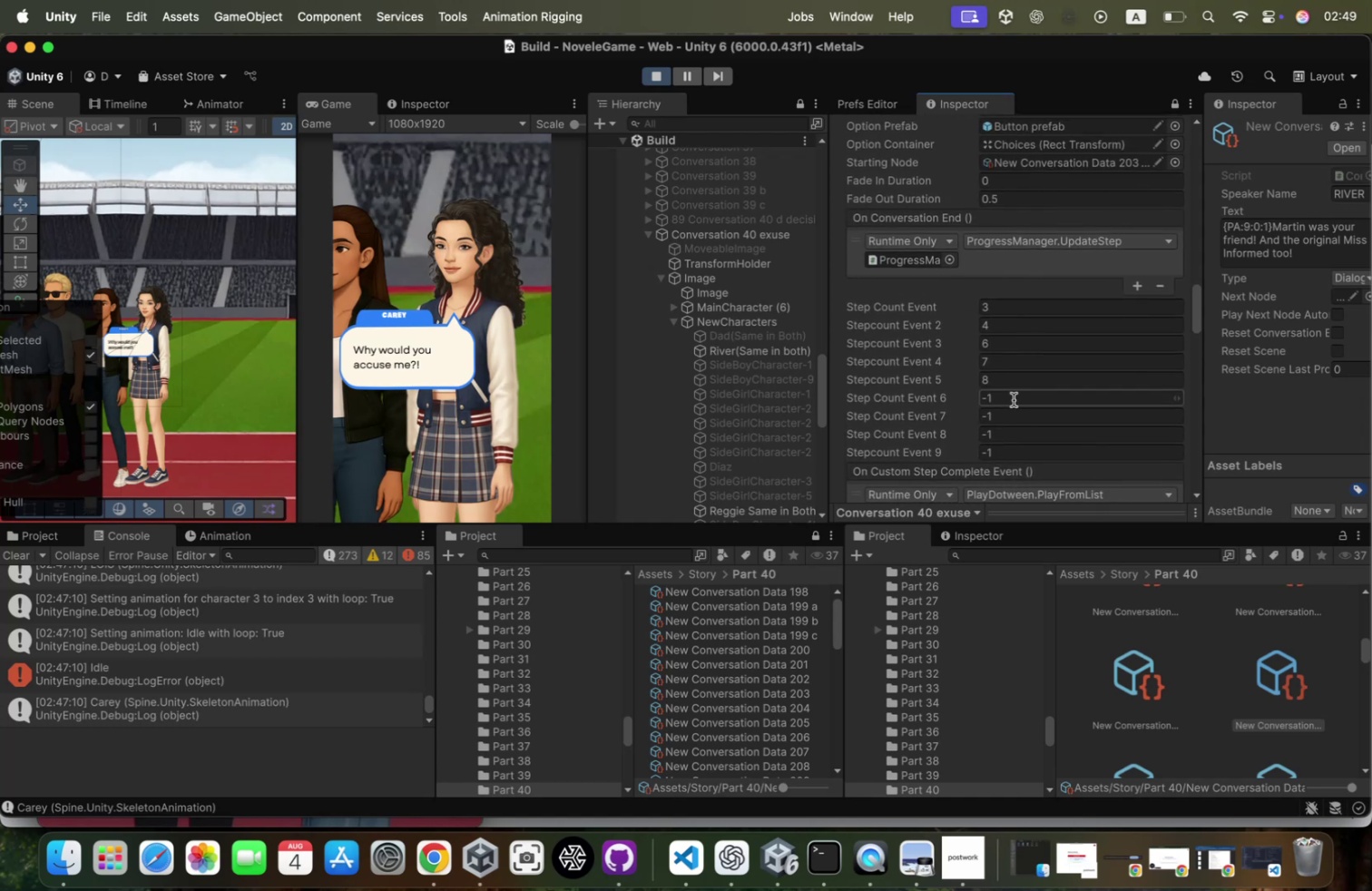 
left_click([1014, 398])
 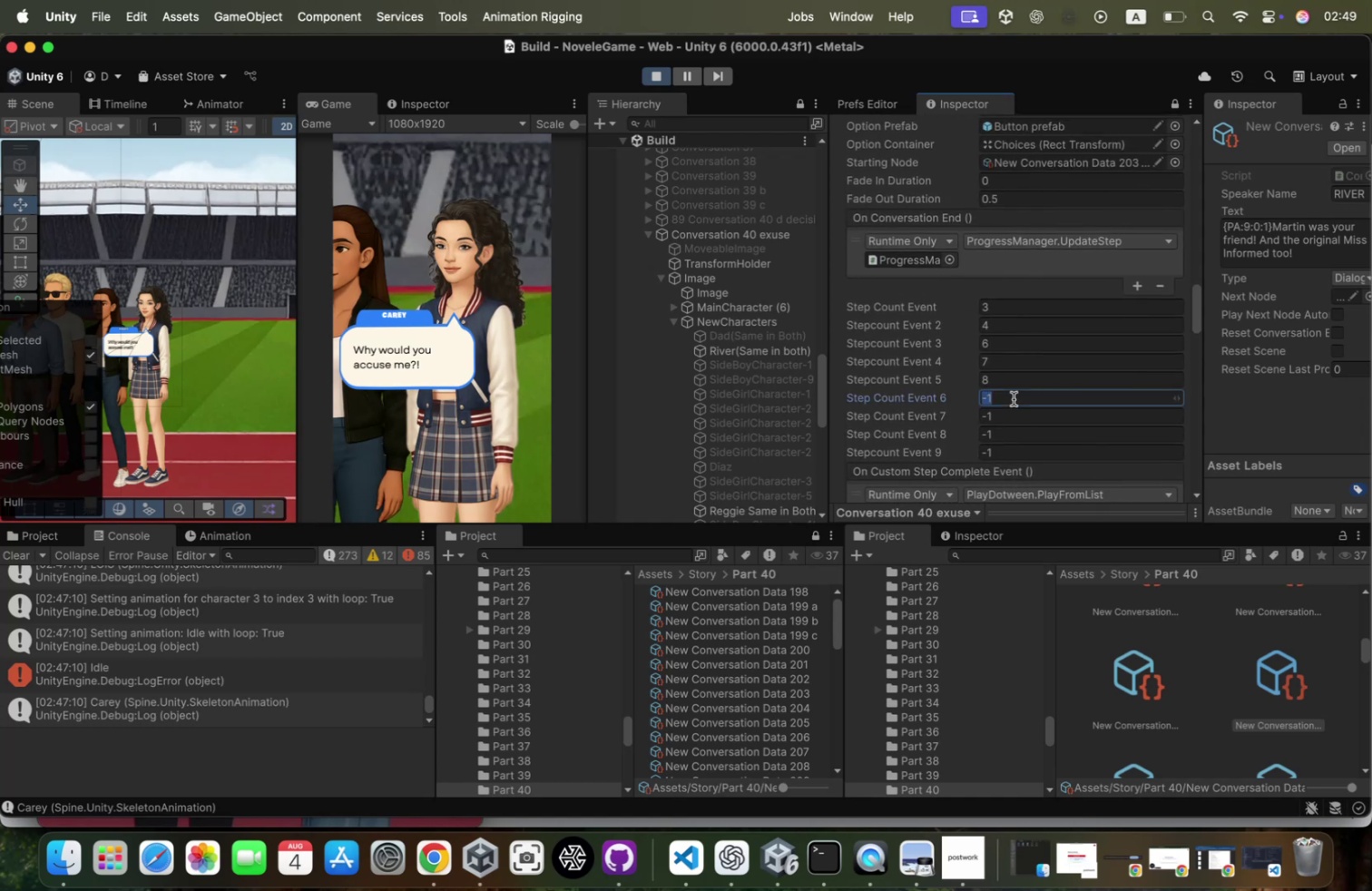 
type(10)
 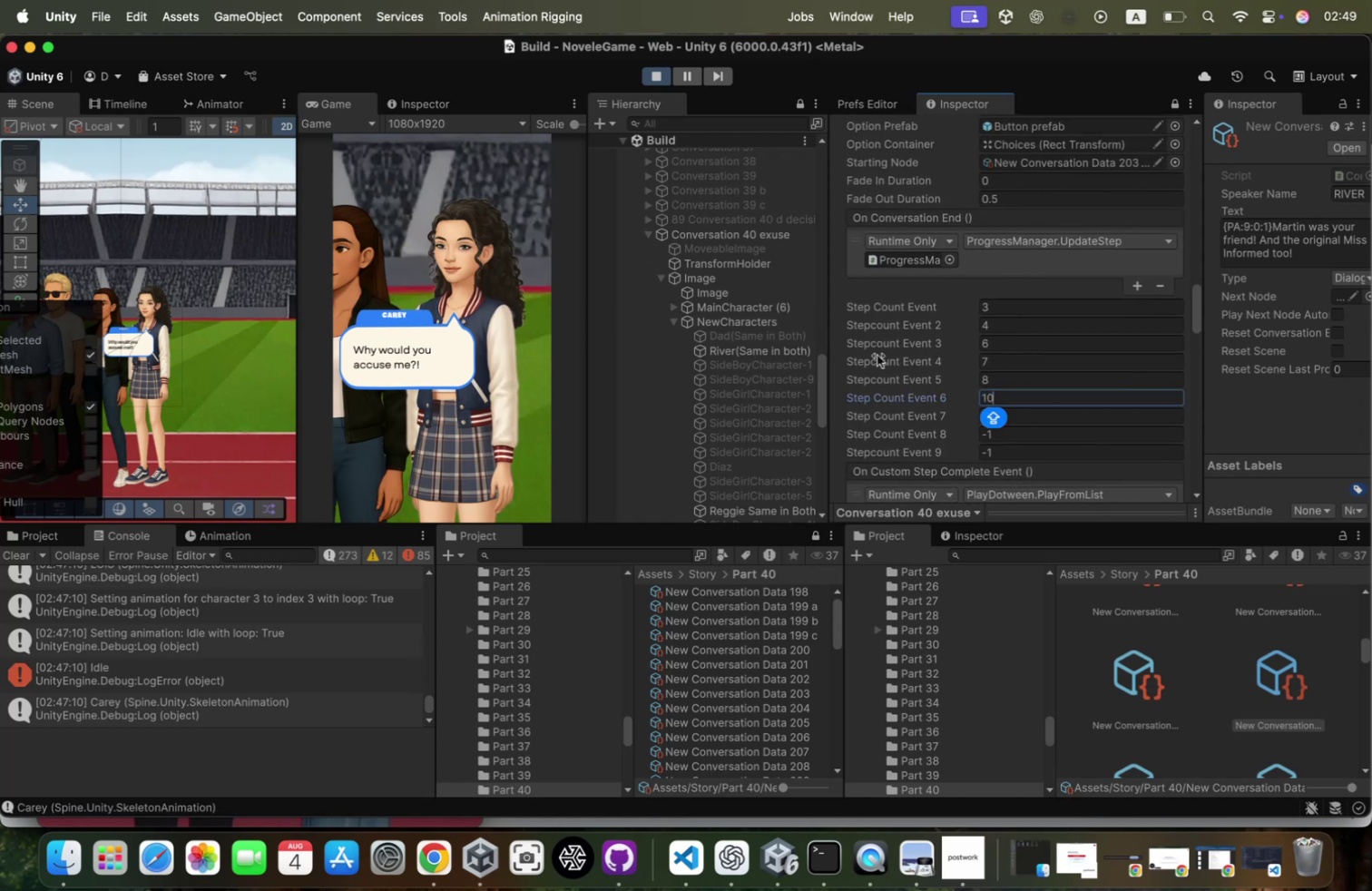 
scroll: coordinate [1289, 354], scroll_direction: down, amount: 26.0
 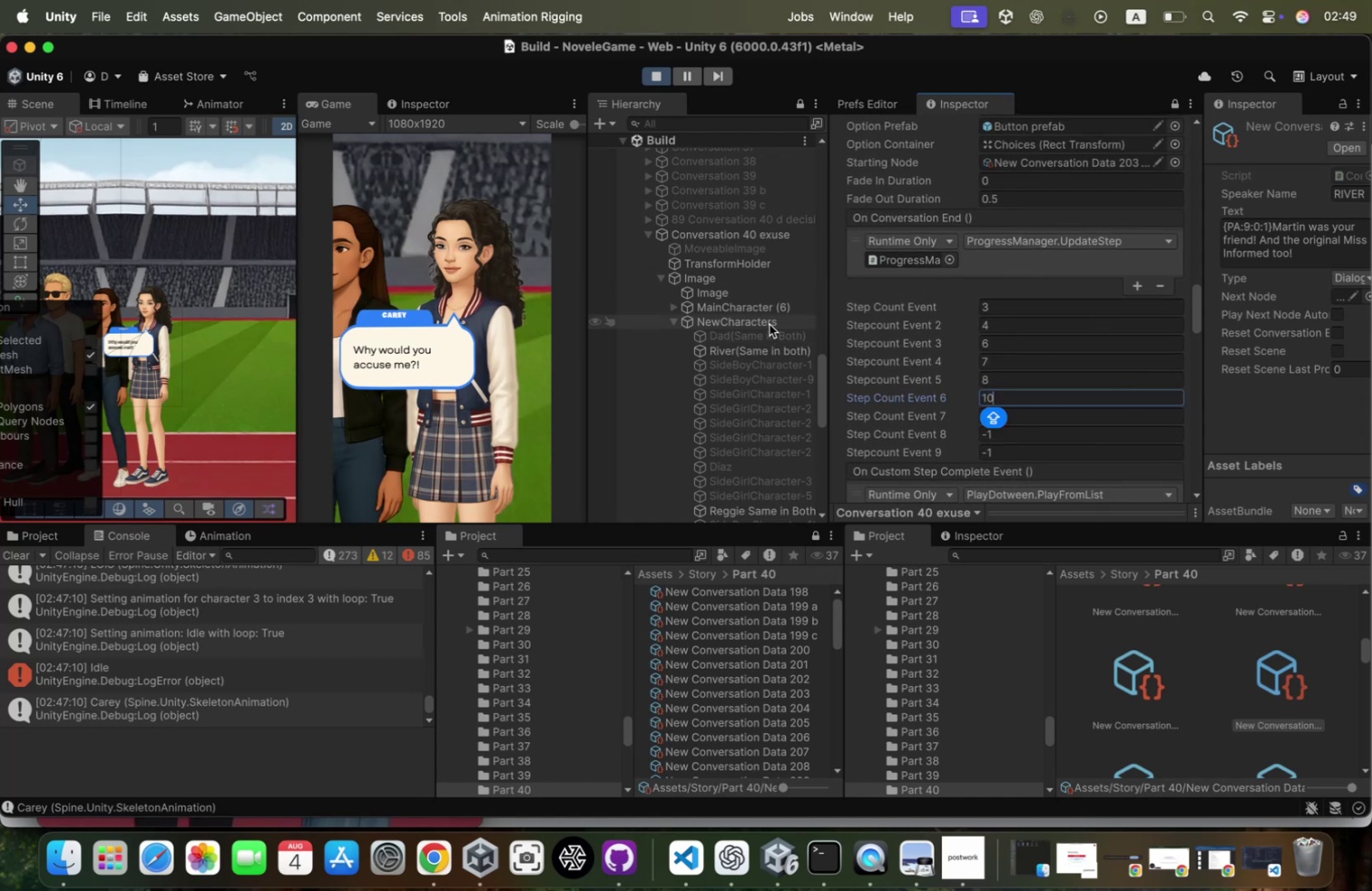 
left_click([770, 322])
 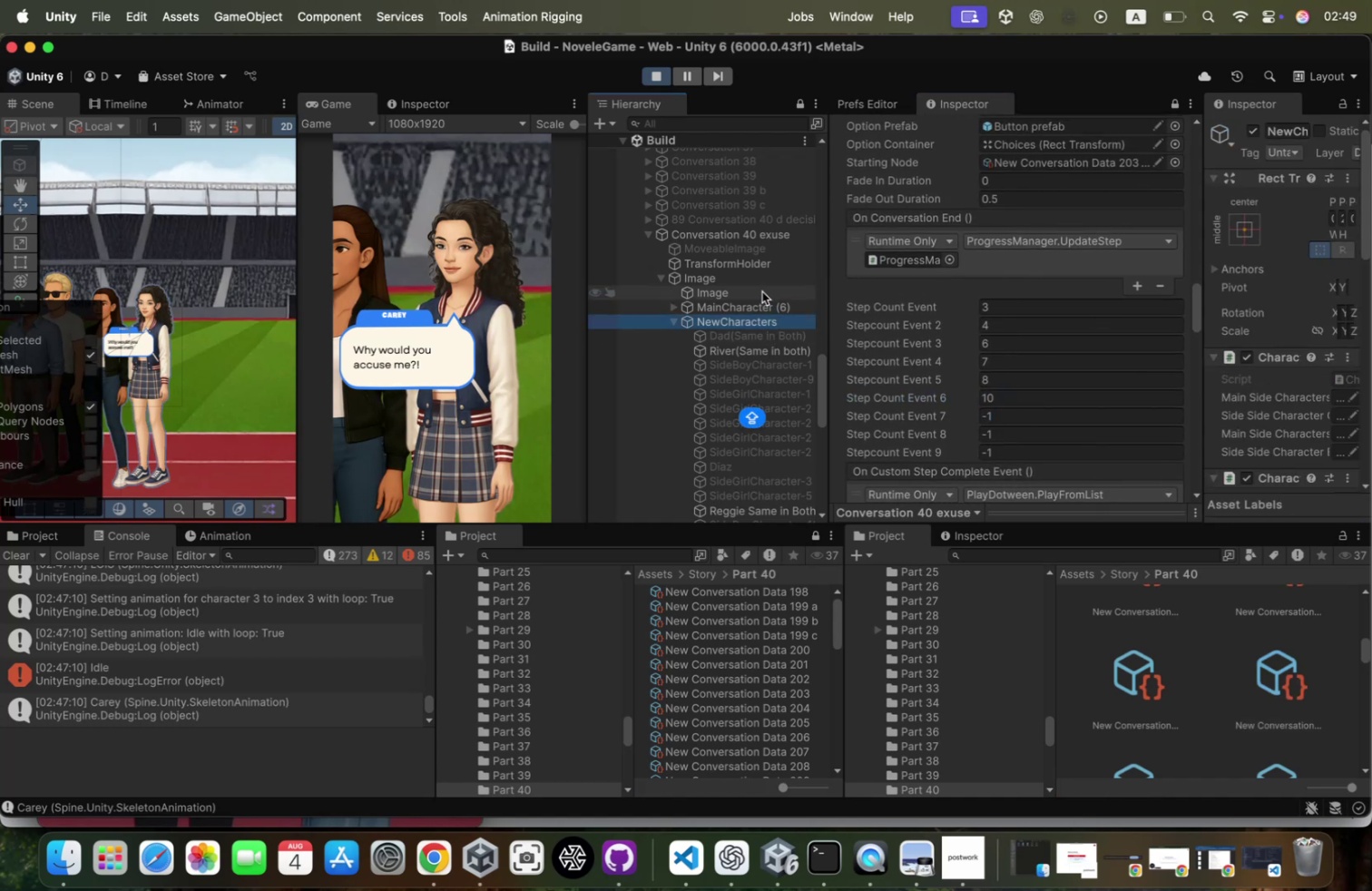 
left_click([762, 291])
 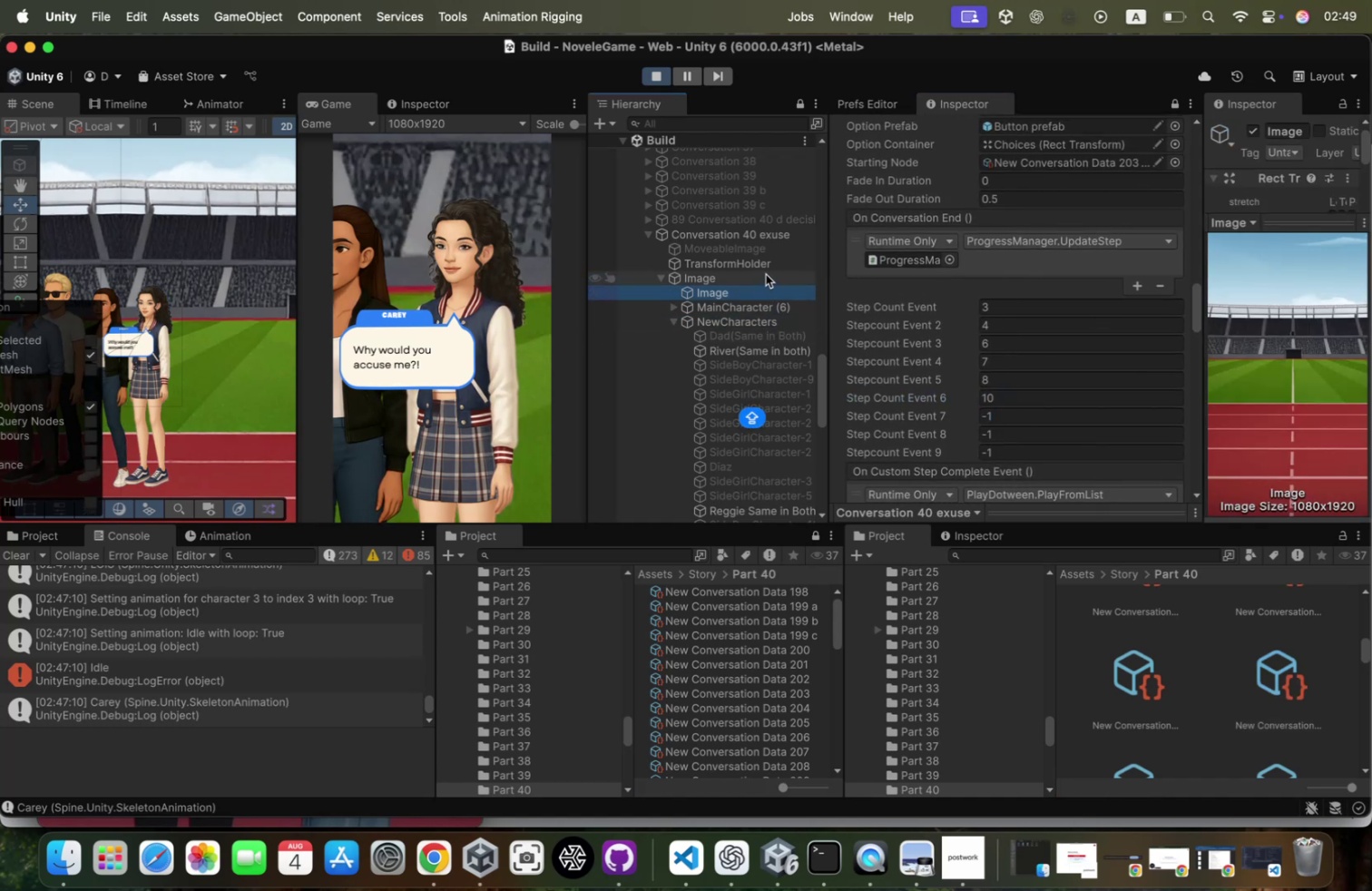 
left_click([766, 274])
 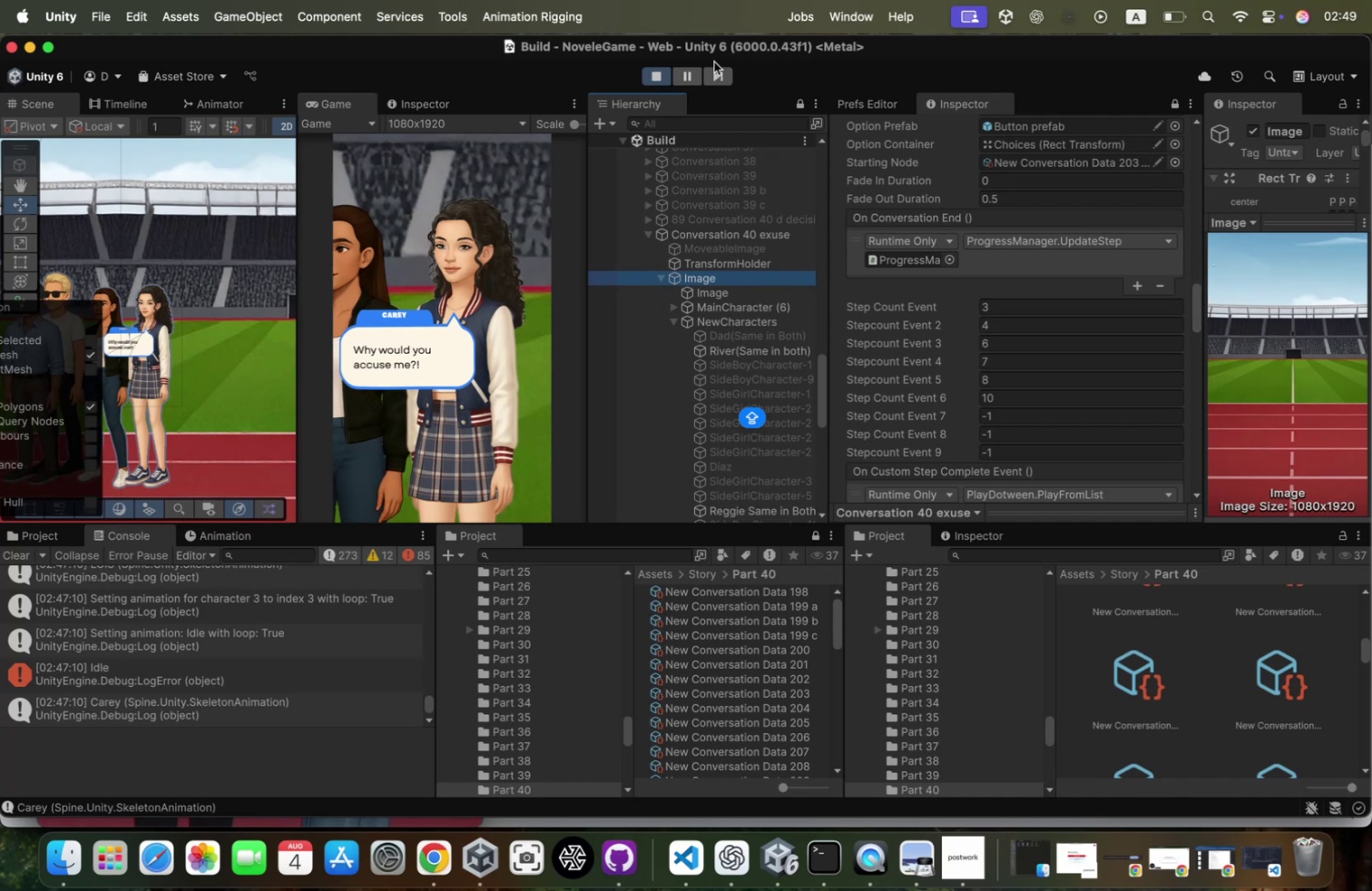 
left_click([662, 75])
 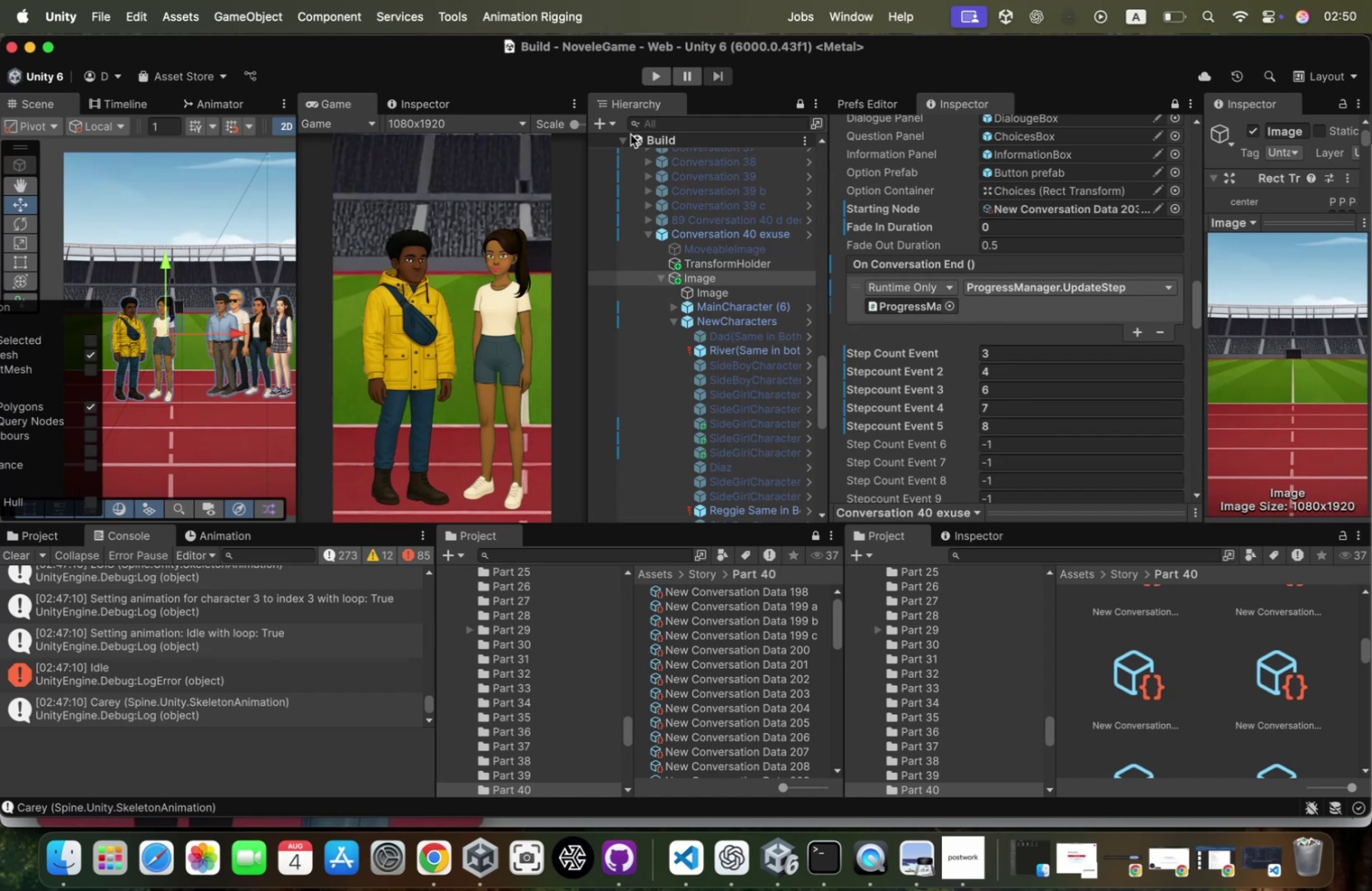 
wait(14.19)
 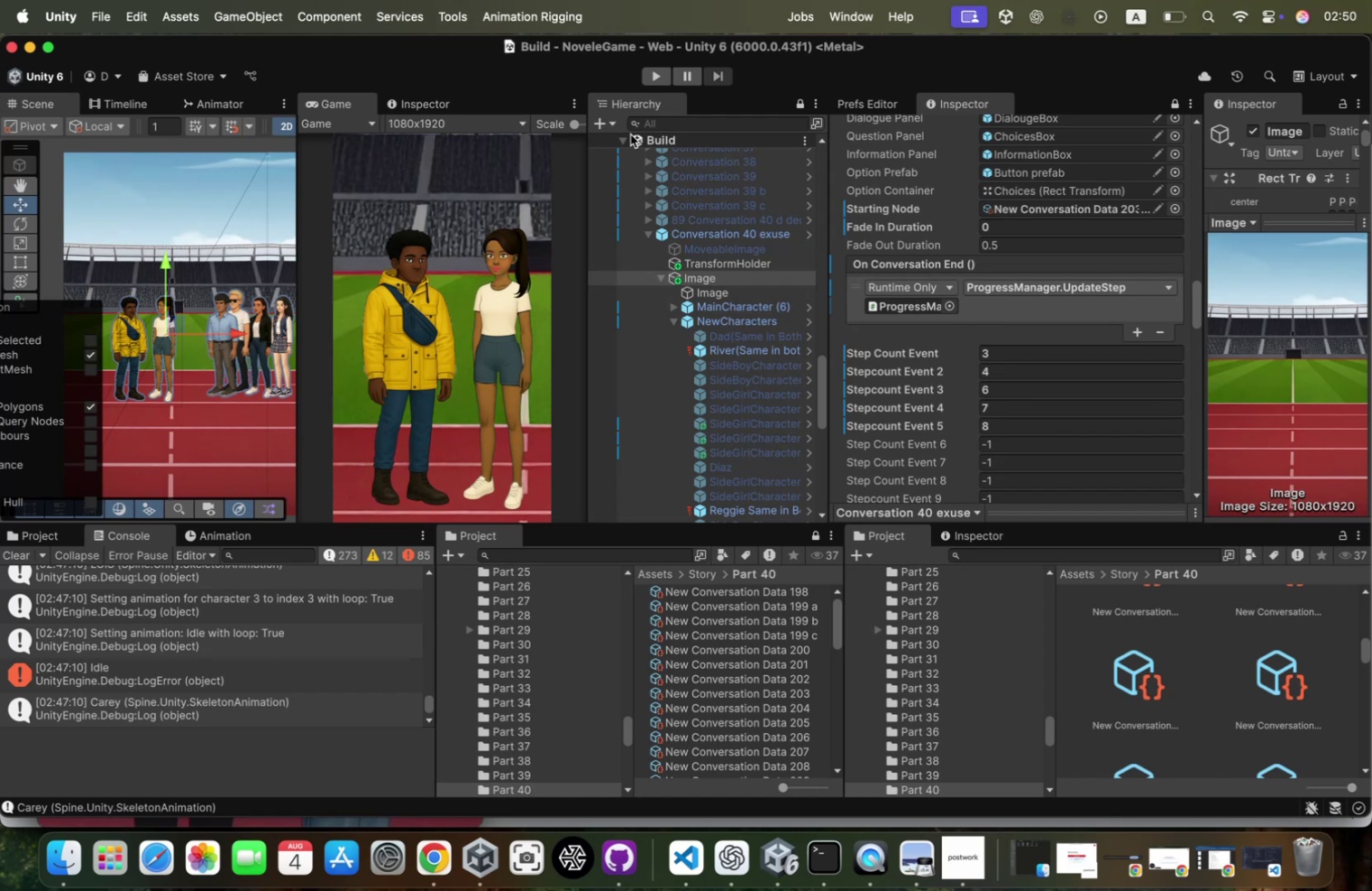 
left_click([1005, 436])
 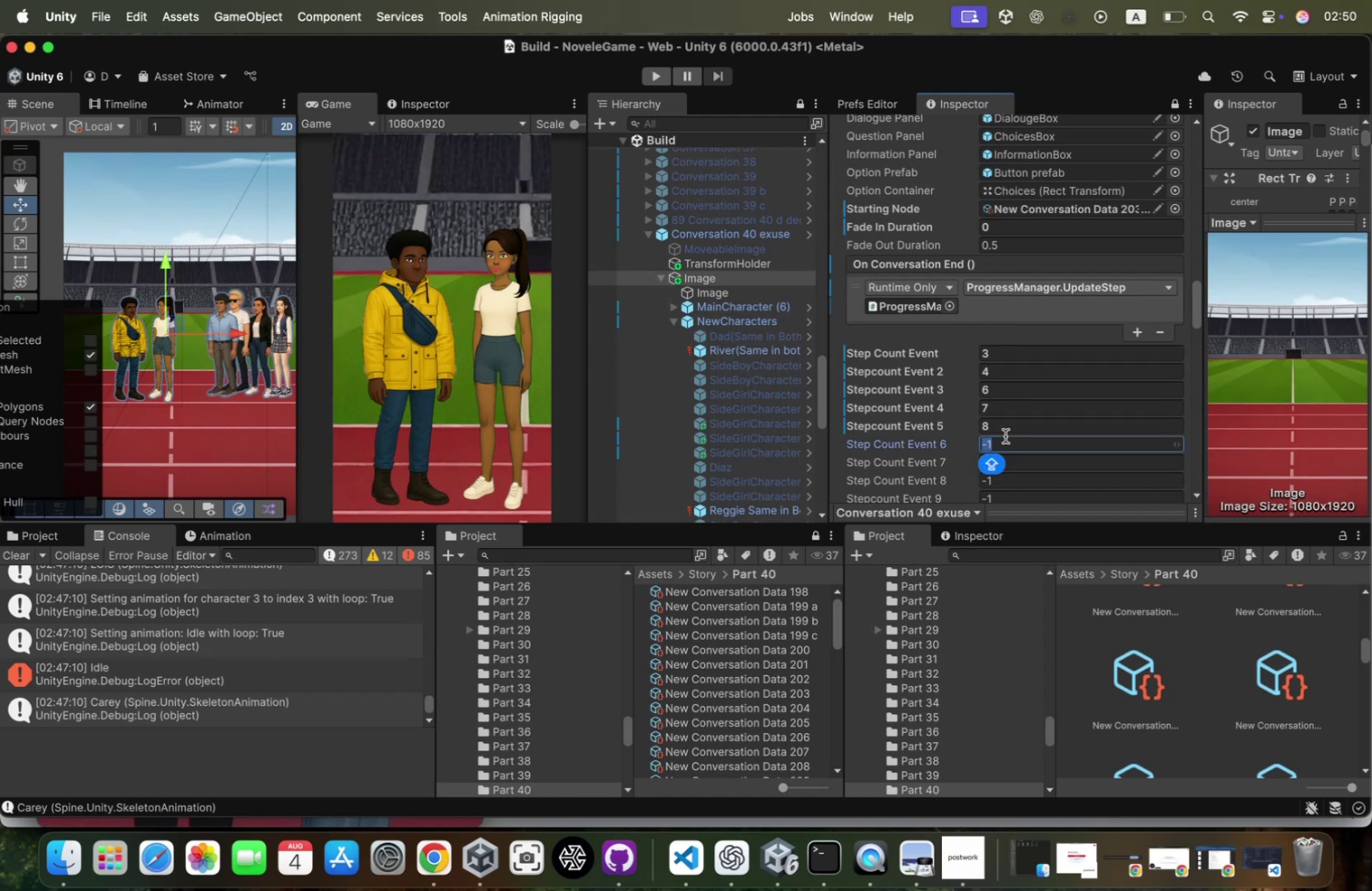 
type(10)
 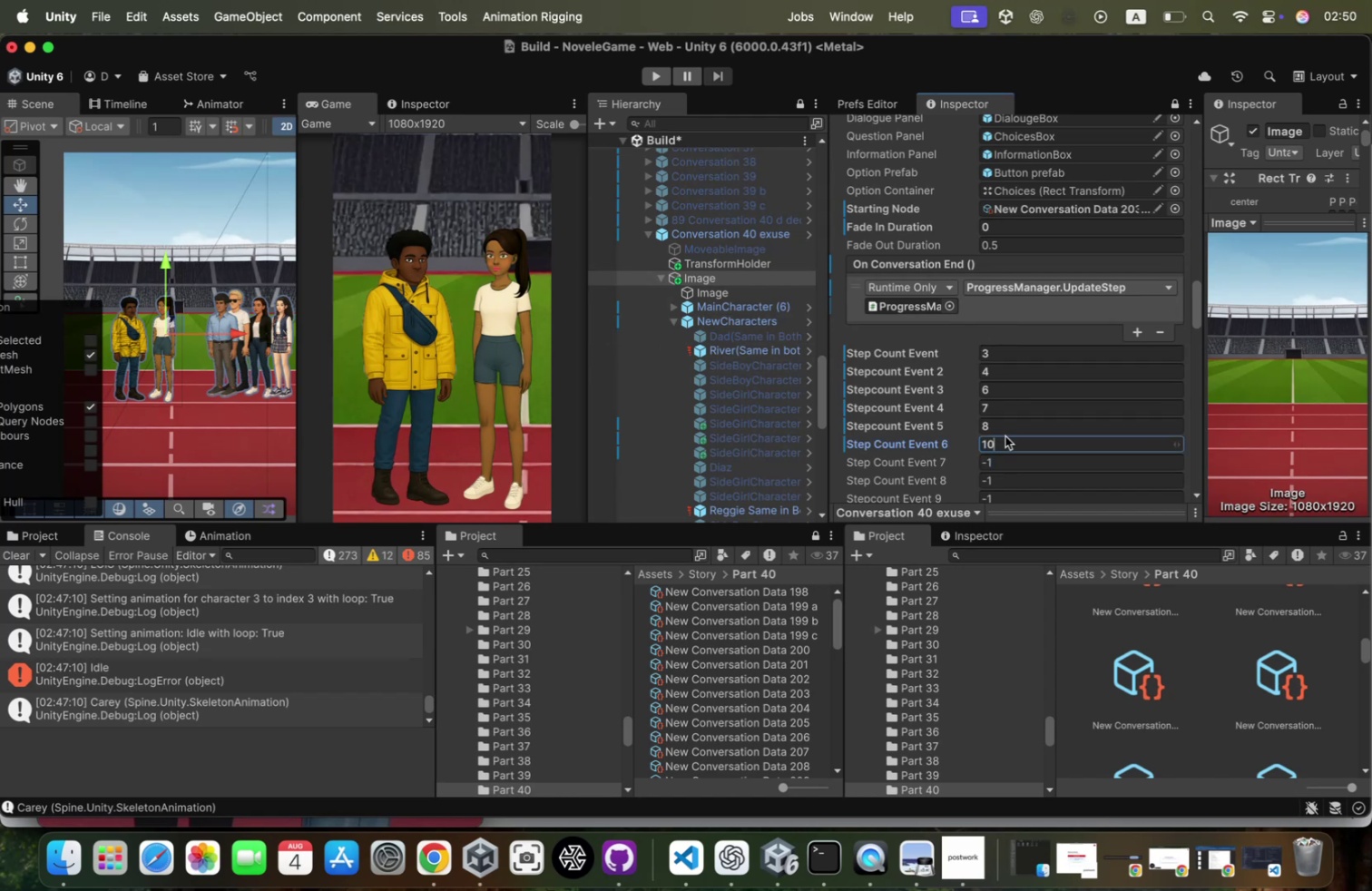 
key(Enter)
 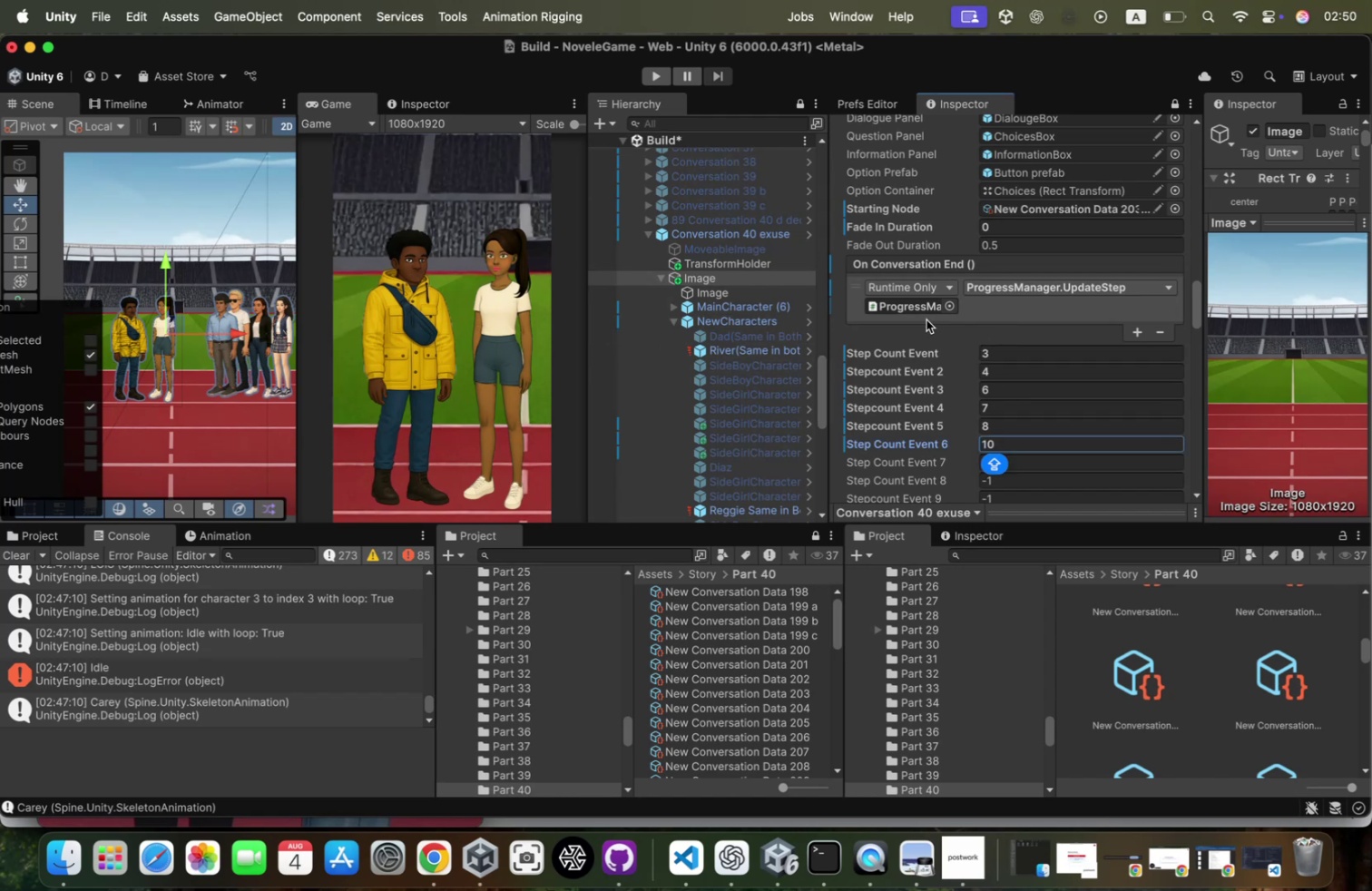 
scroll: coordinate [967, 320], scroll_direction: down, amount: 86.0
 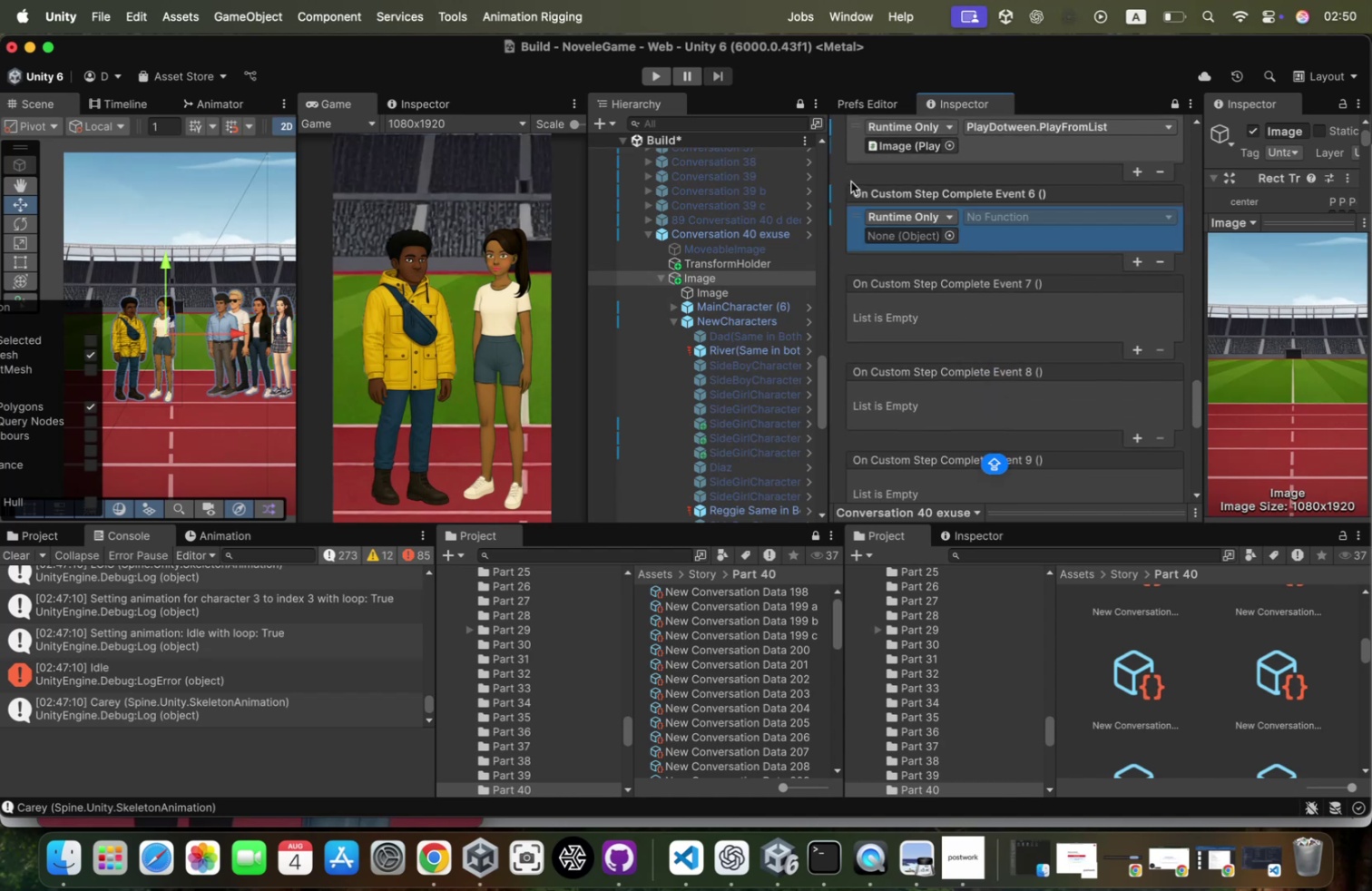 
right_click([850, 135])
 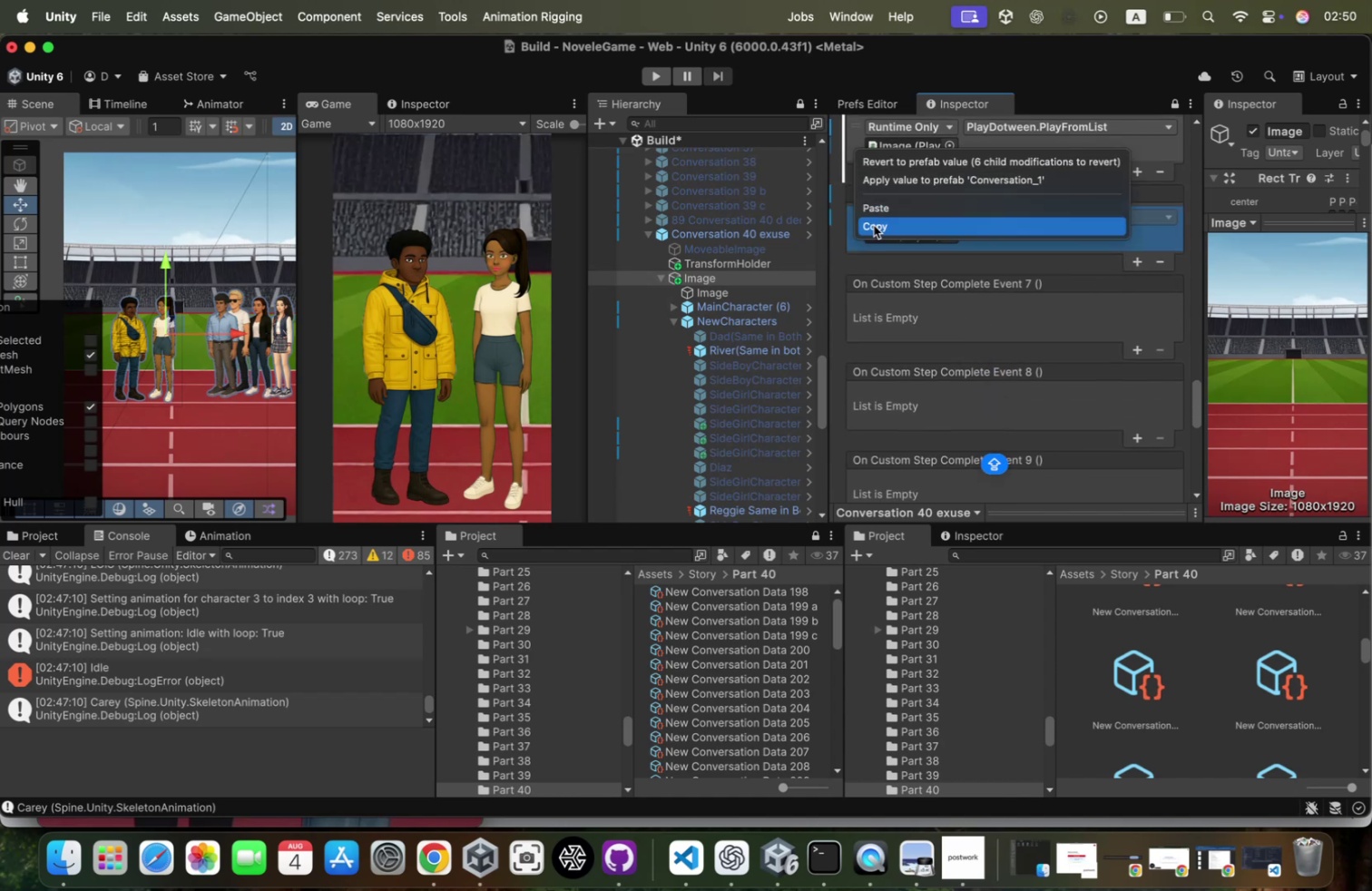 
left_click([874, 228])
 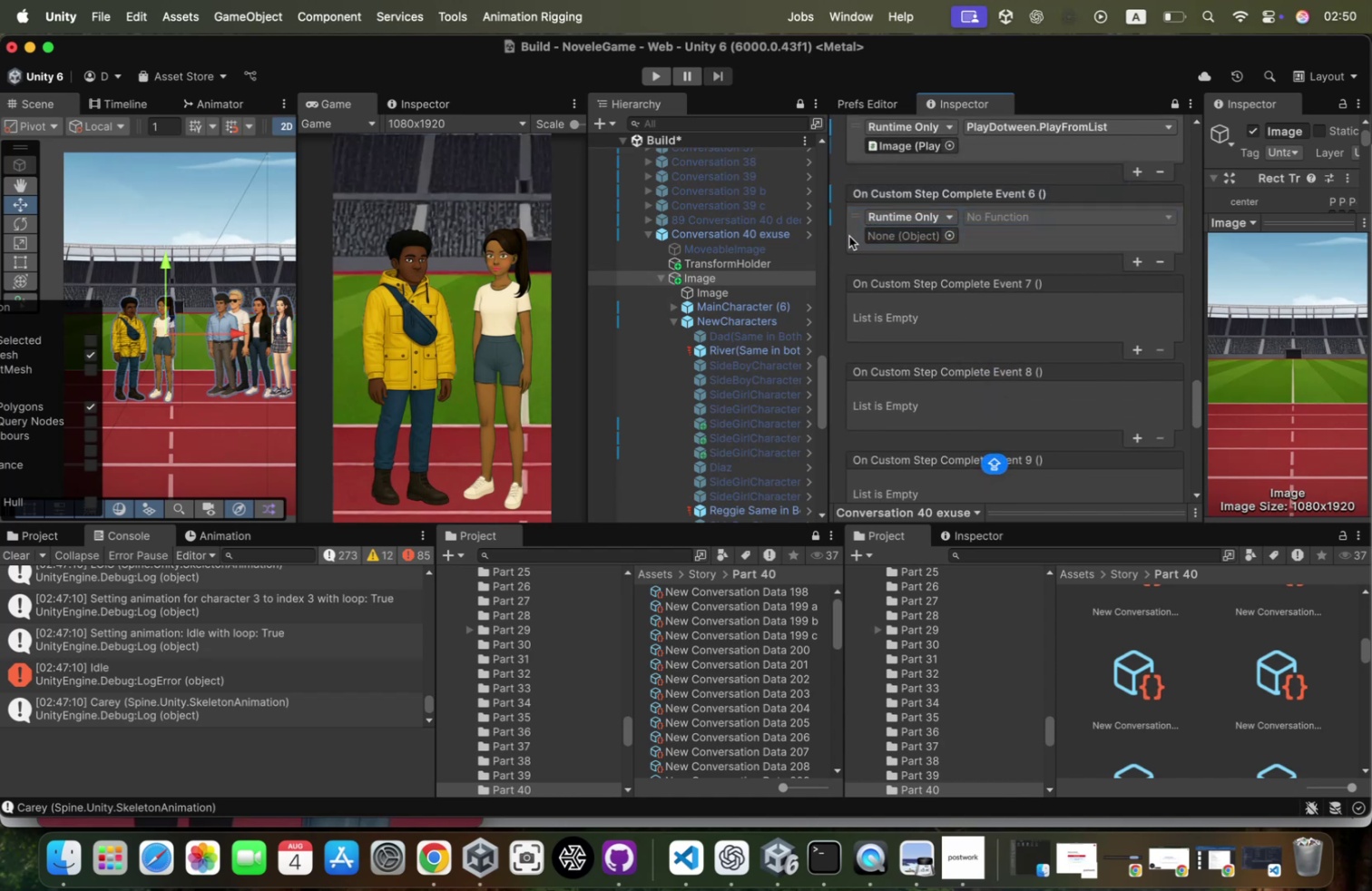 
right_click([849, 236])
 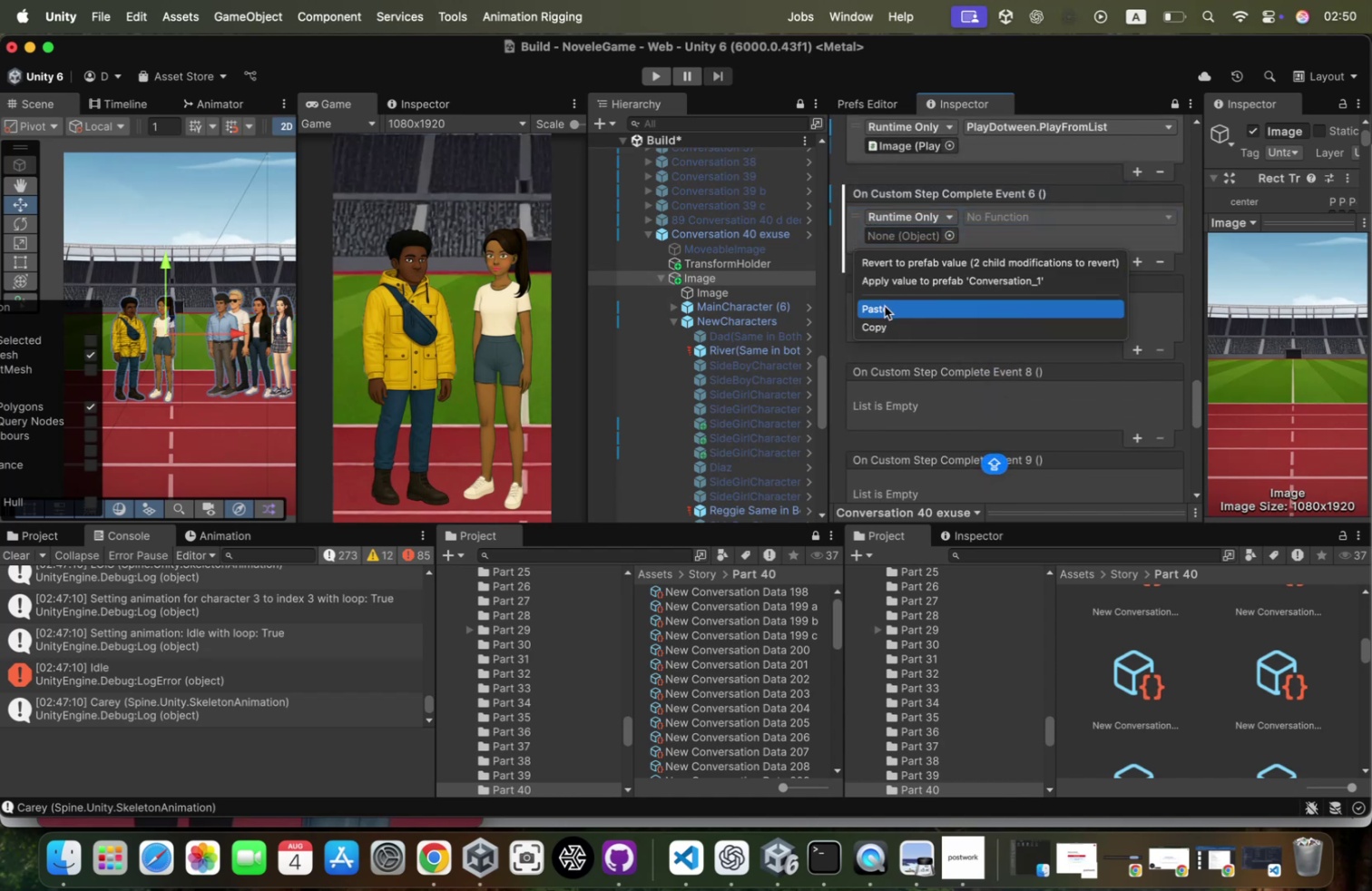 
left_click([885, 307])
 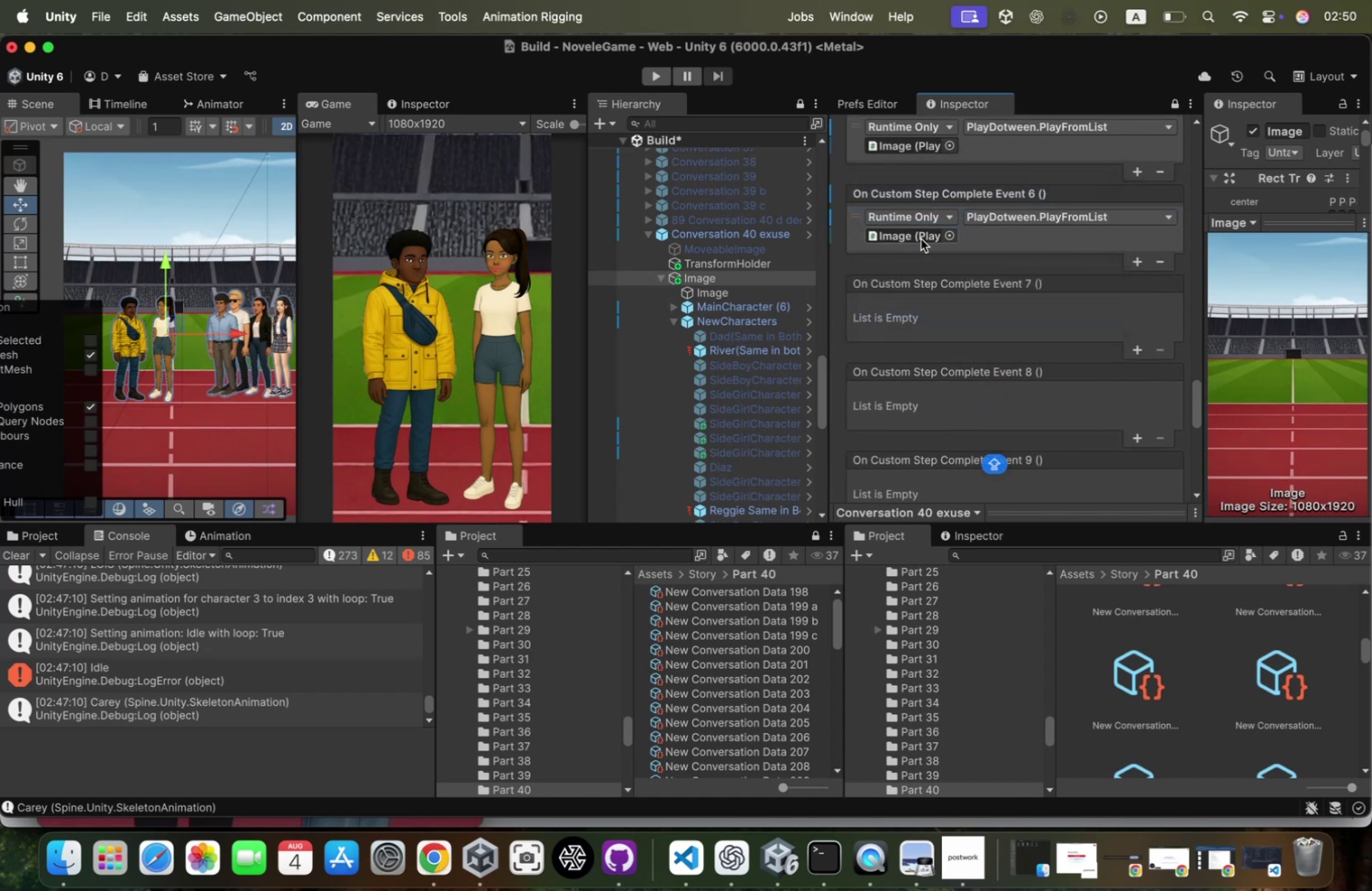 
scroll: coordinate [1118, 307], scroll_direction: up, amount: 111.0
 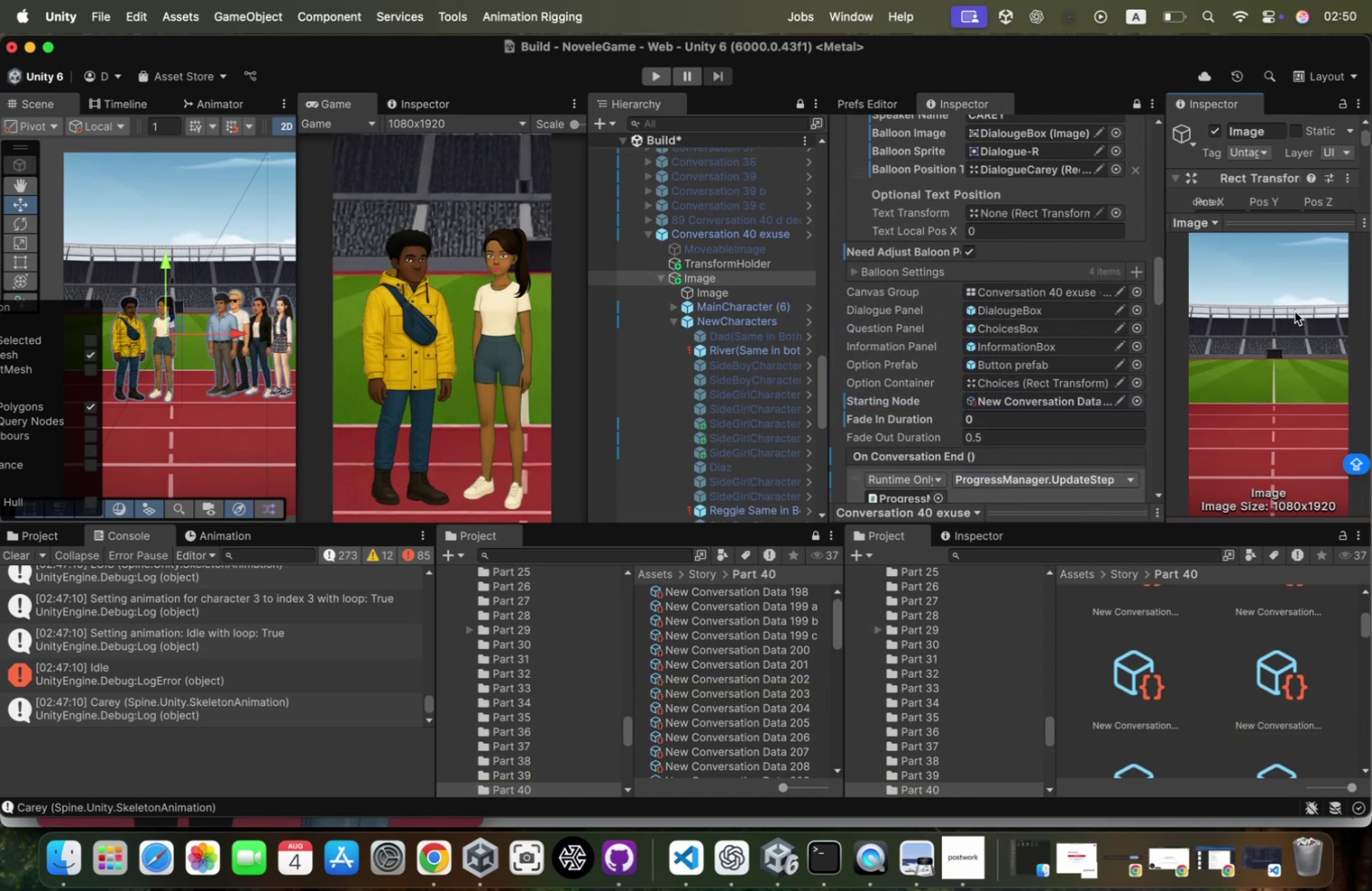 
wait(6.21)
 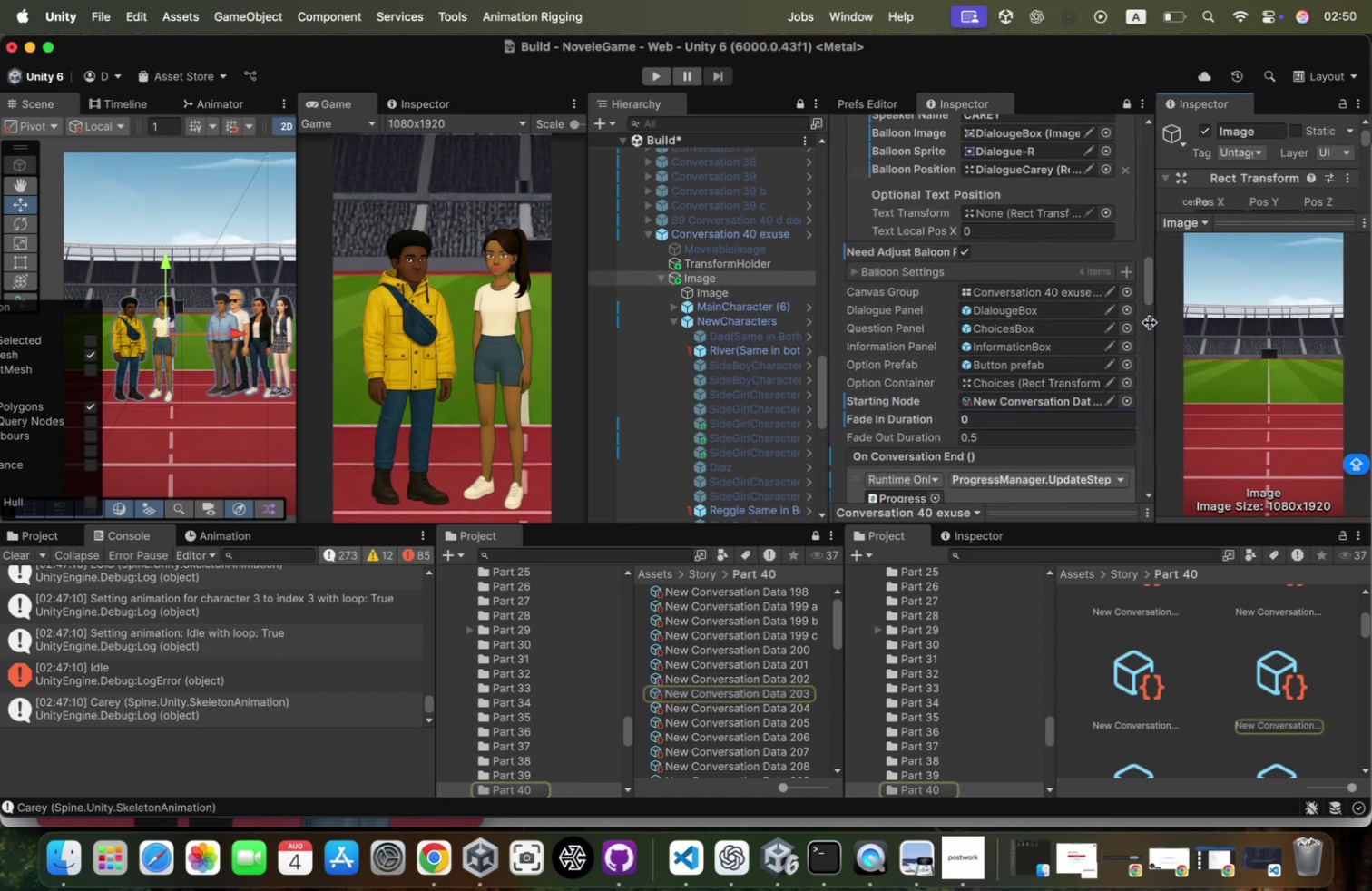 
scroll: coordinate [1283, 368], scroll_direction: down, amount: 45.0
 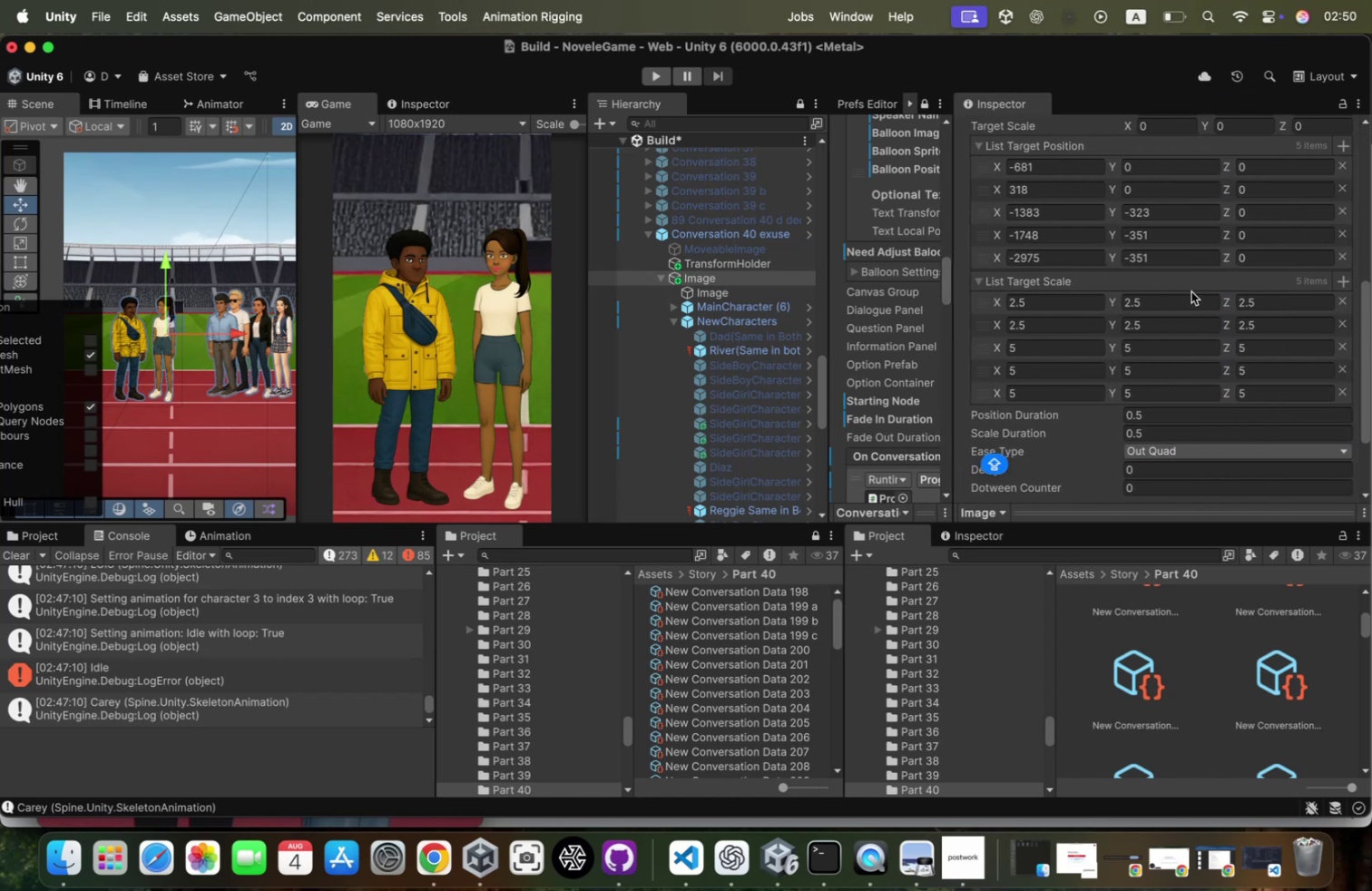 
scroll: coordinate [1097, 246], scroll_direction: up, amount: 25.0
 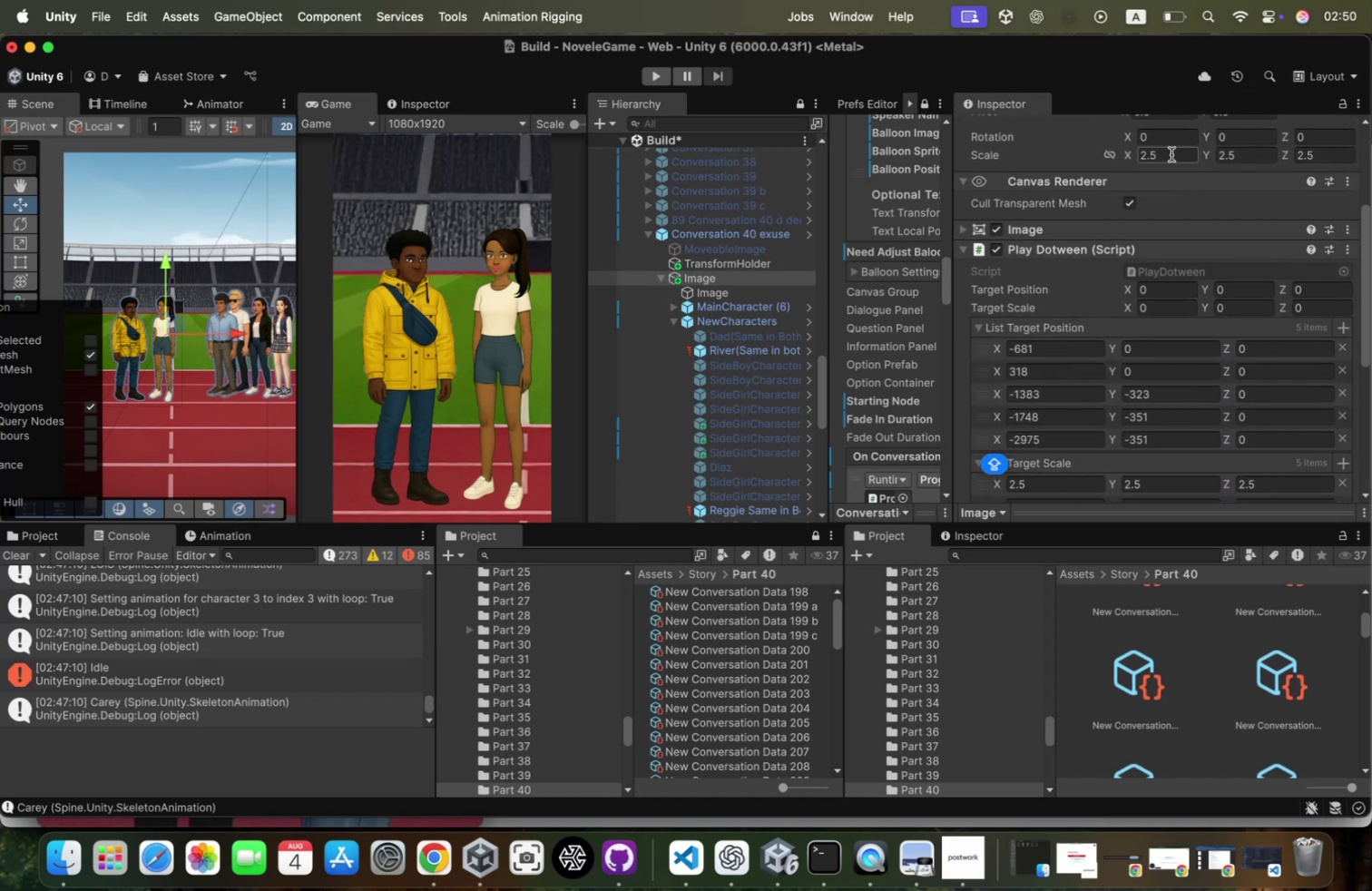 
left_click([1171, 154])
 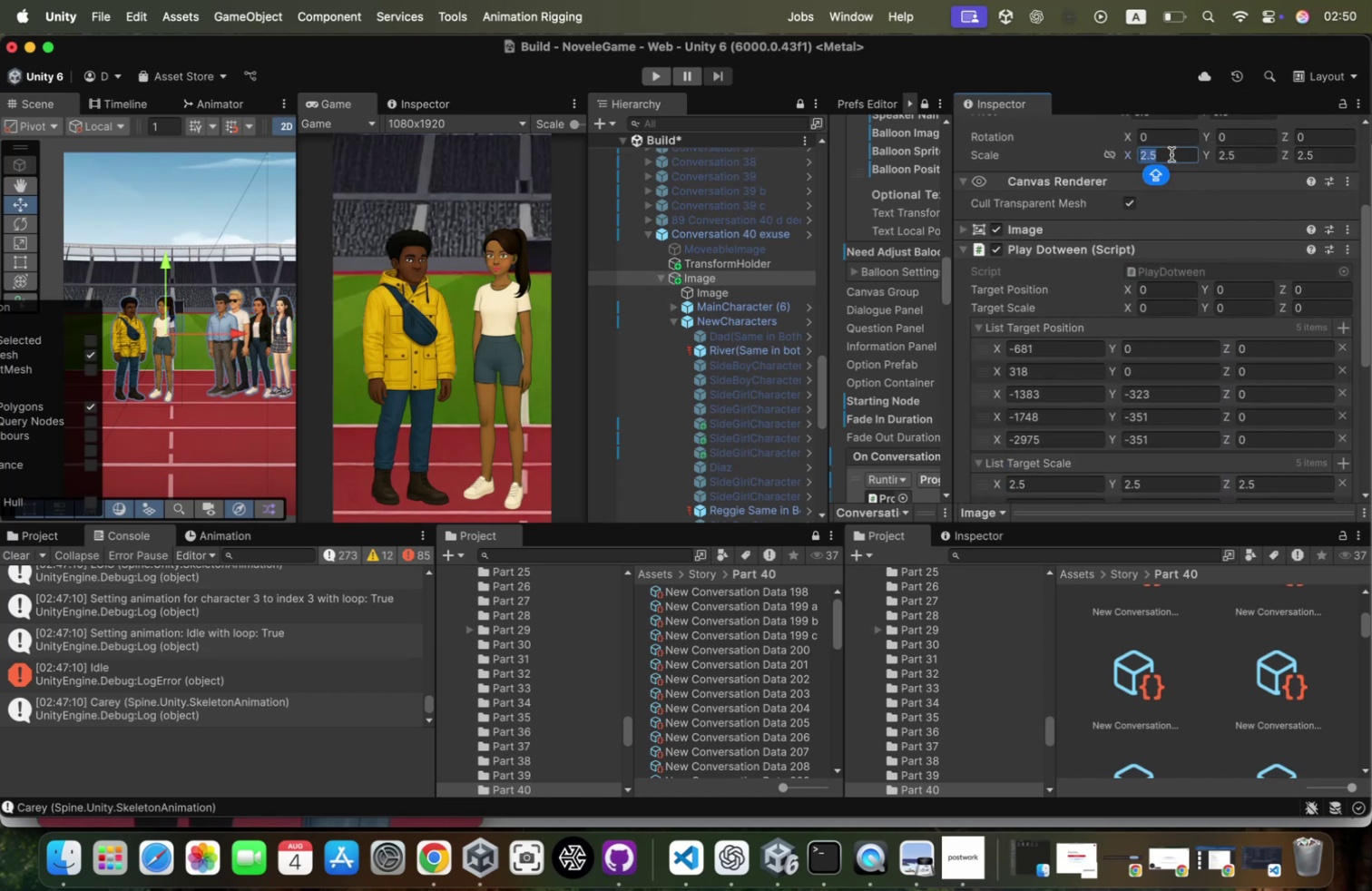 
key(5)
 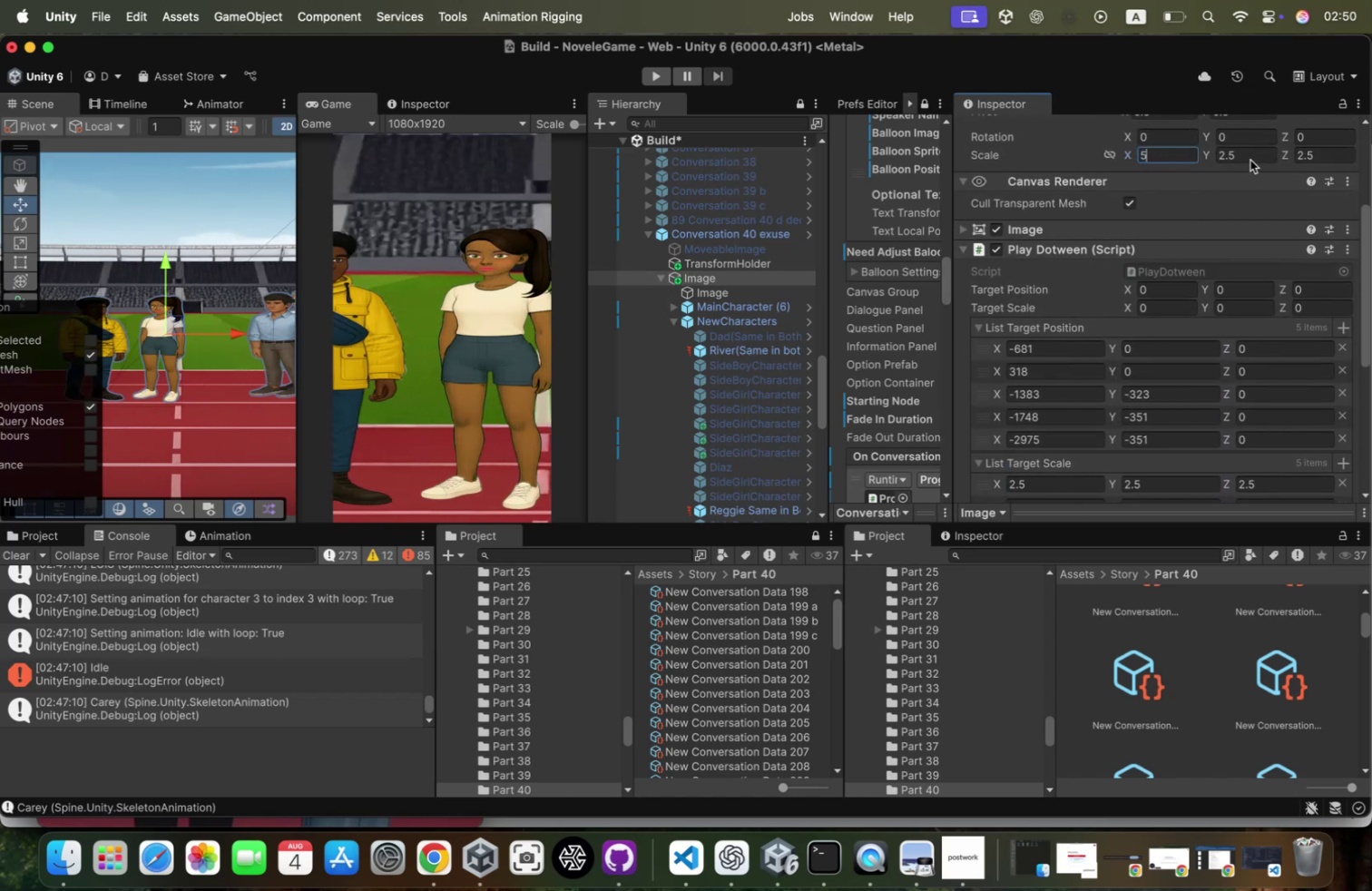 
left_click([1250, 154])
 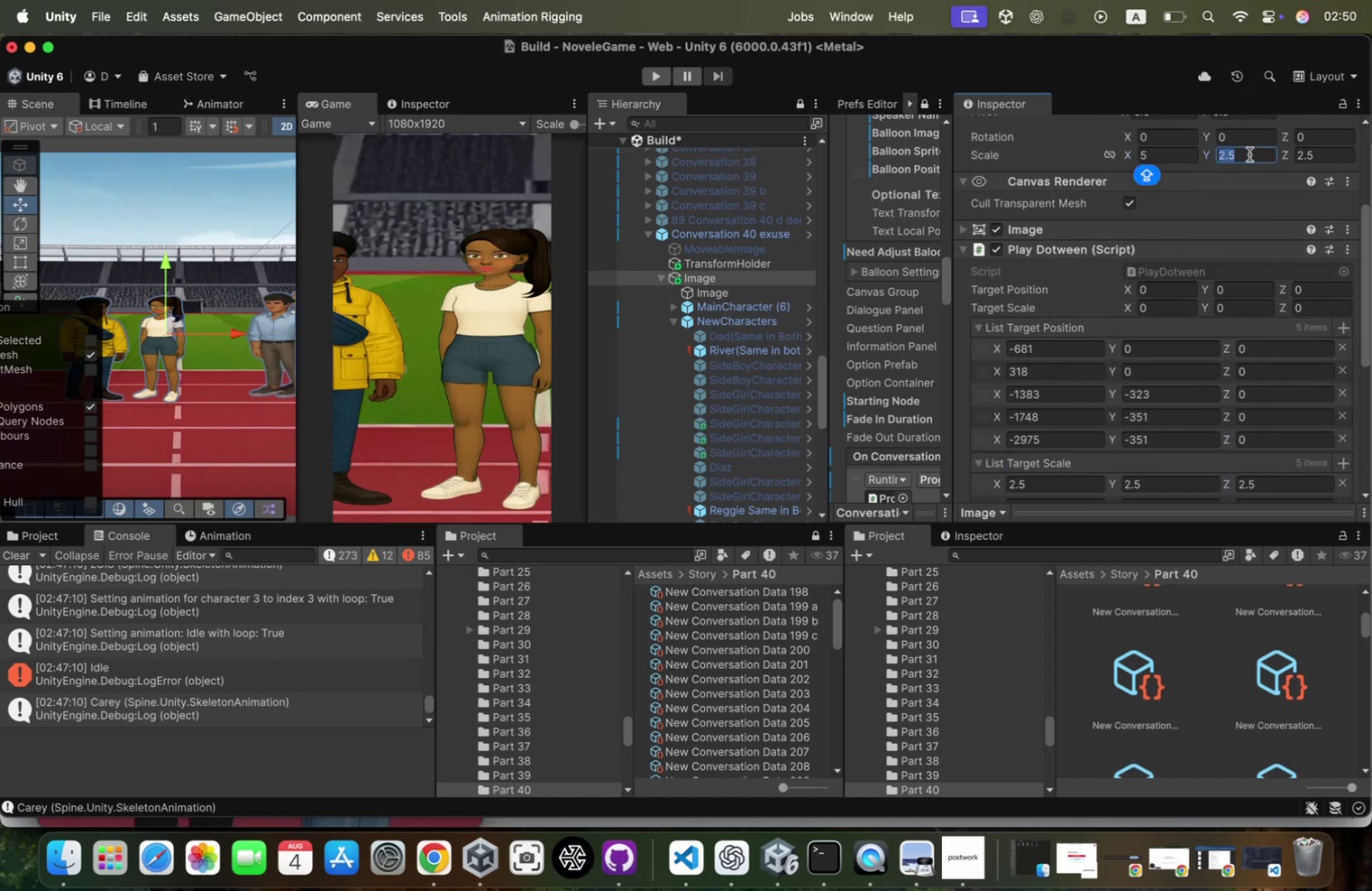 
key(5)
 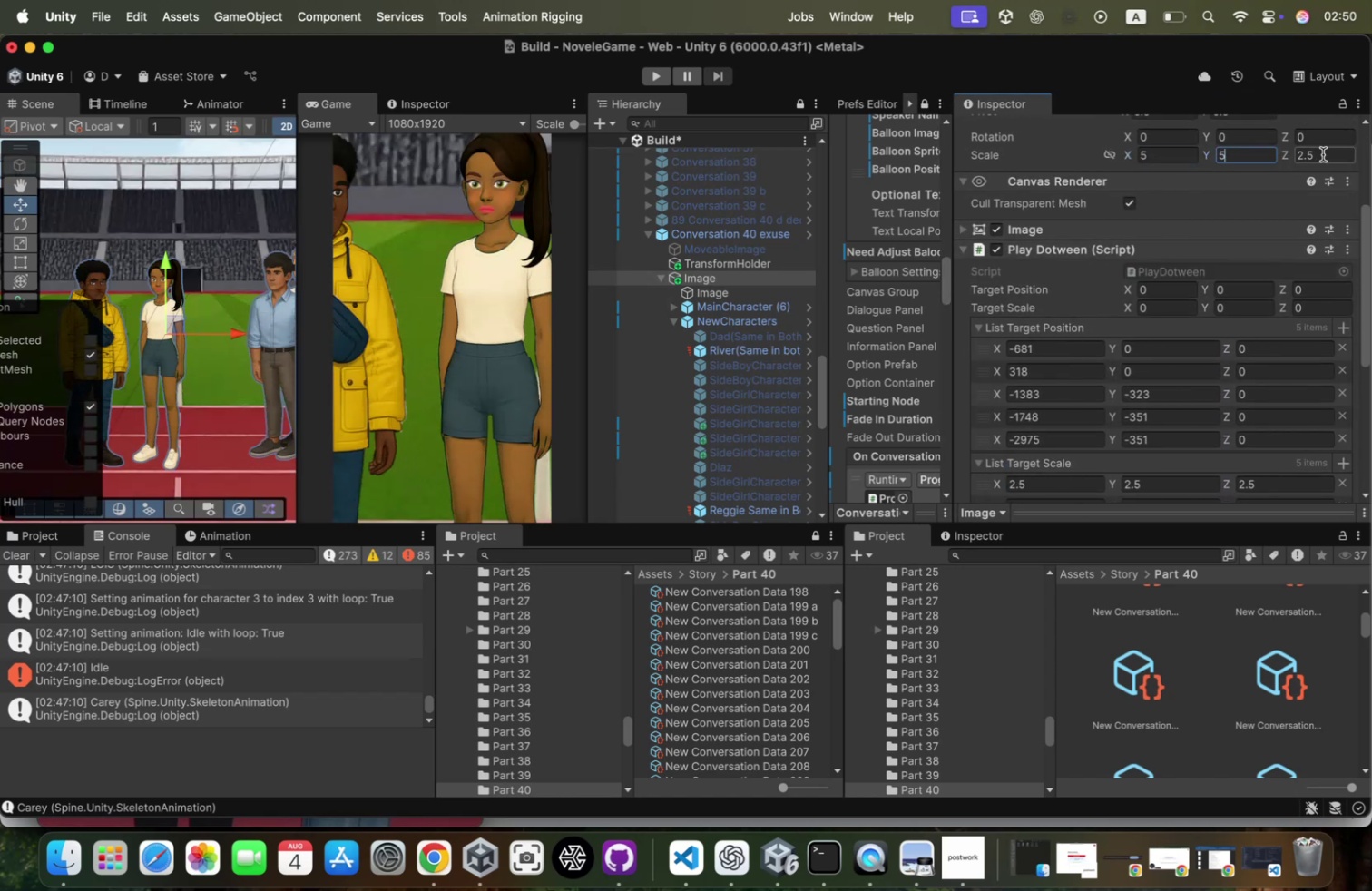 
left_click([1323, 154])
 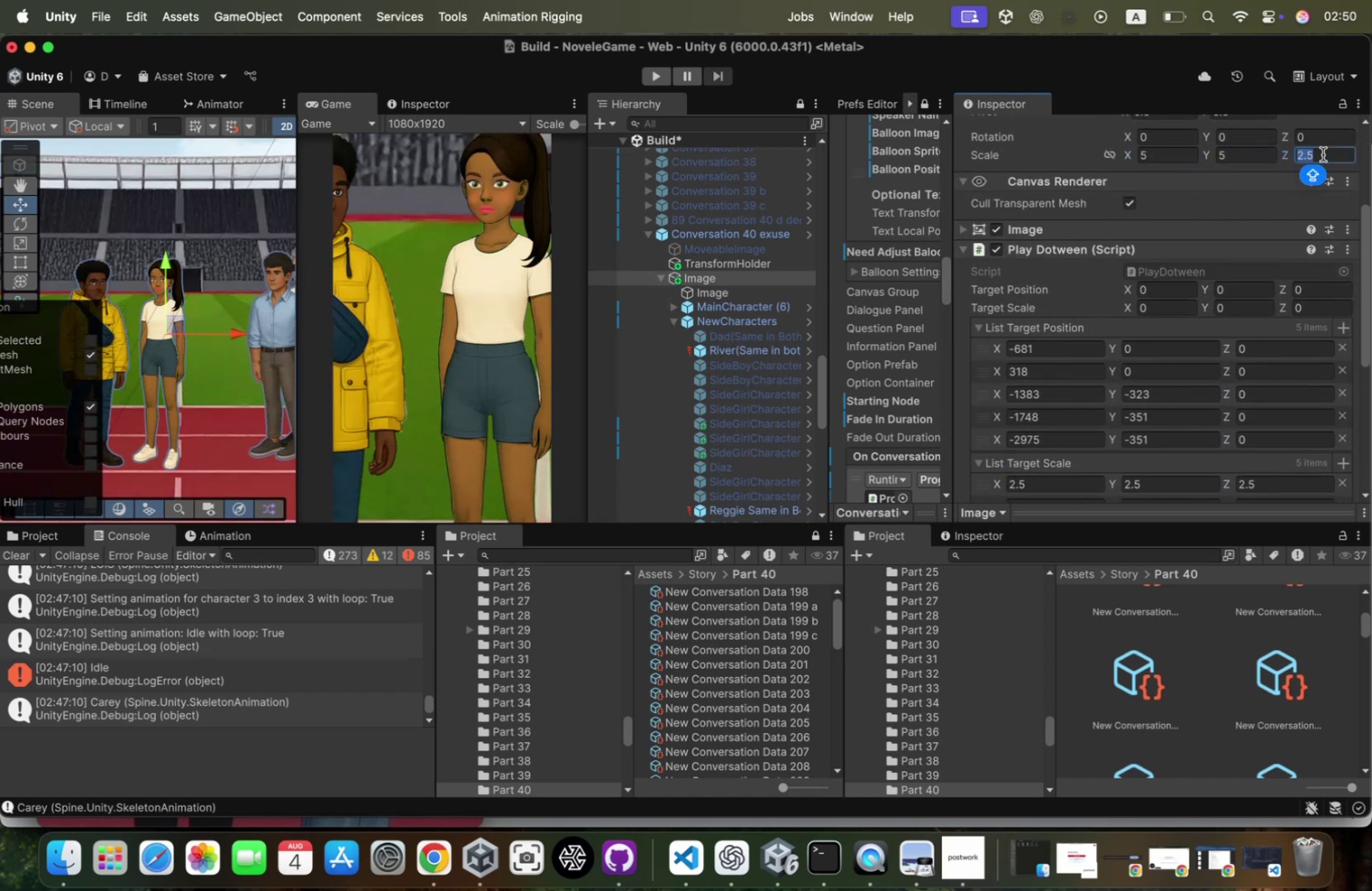 
key(5)
 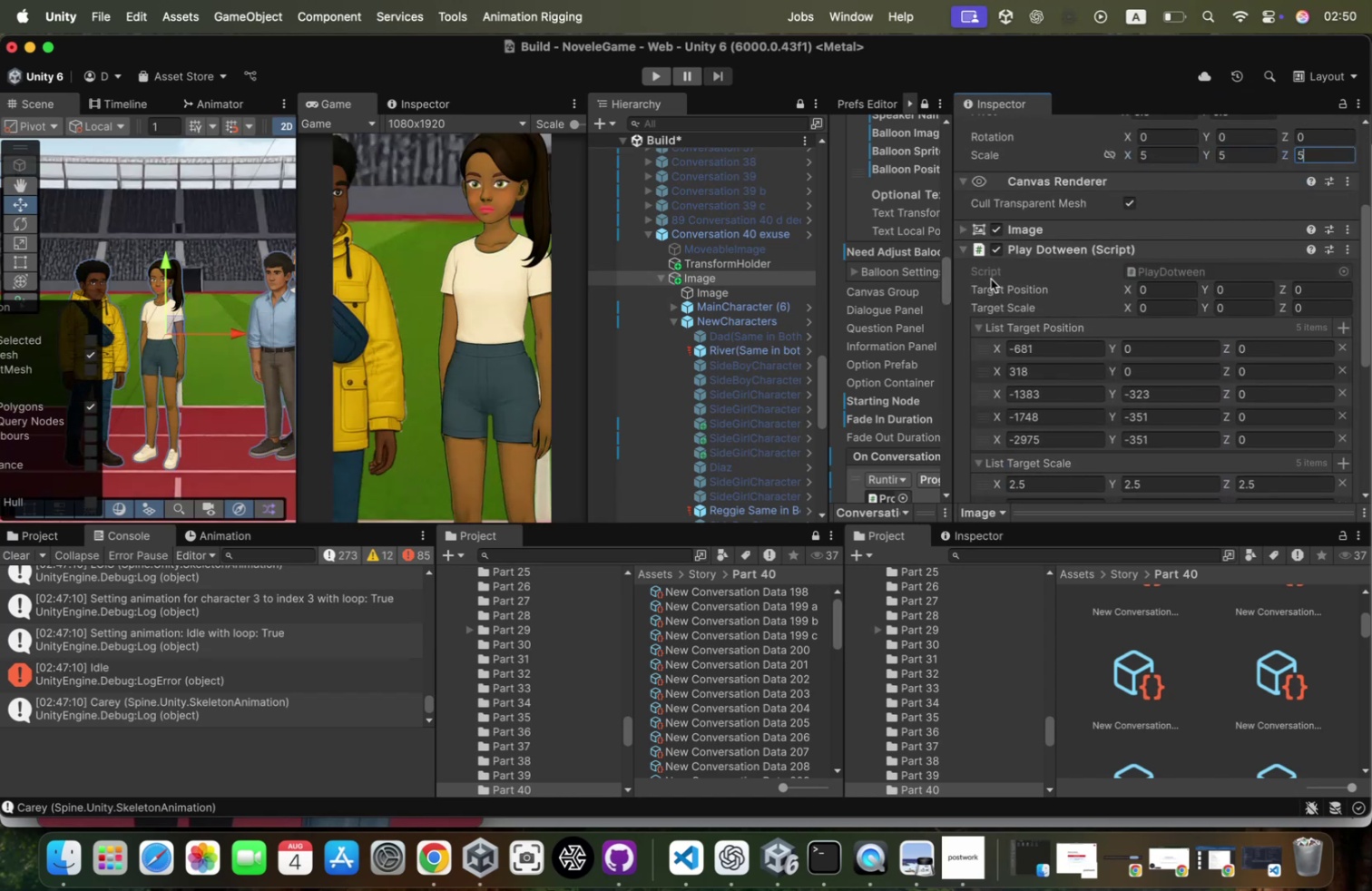 
scroll: coordinate [995, 273], scroll_direction: down, amount: 14.0
 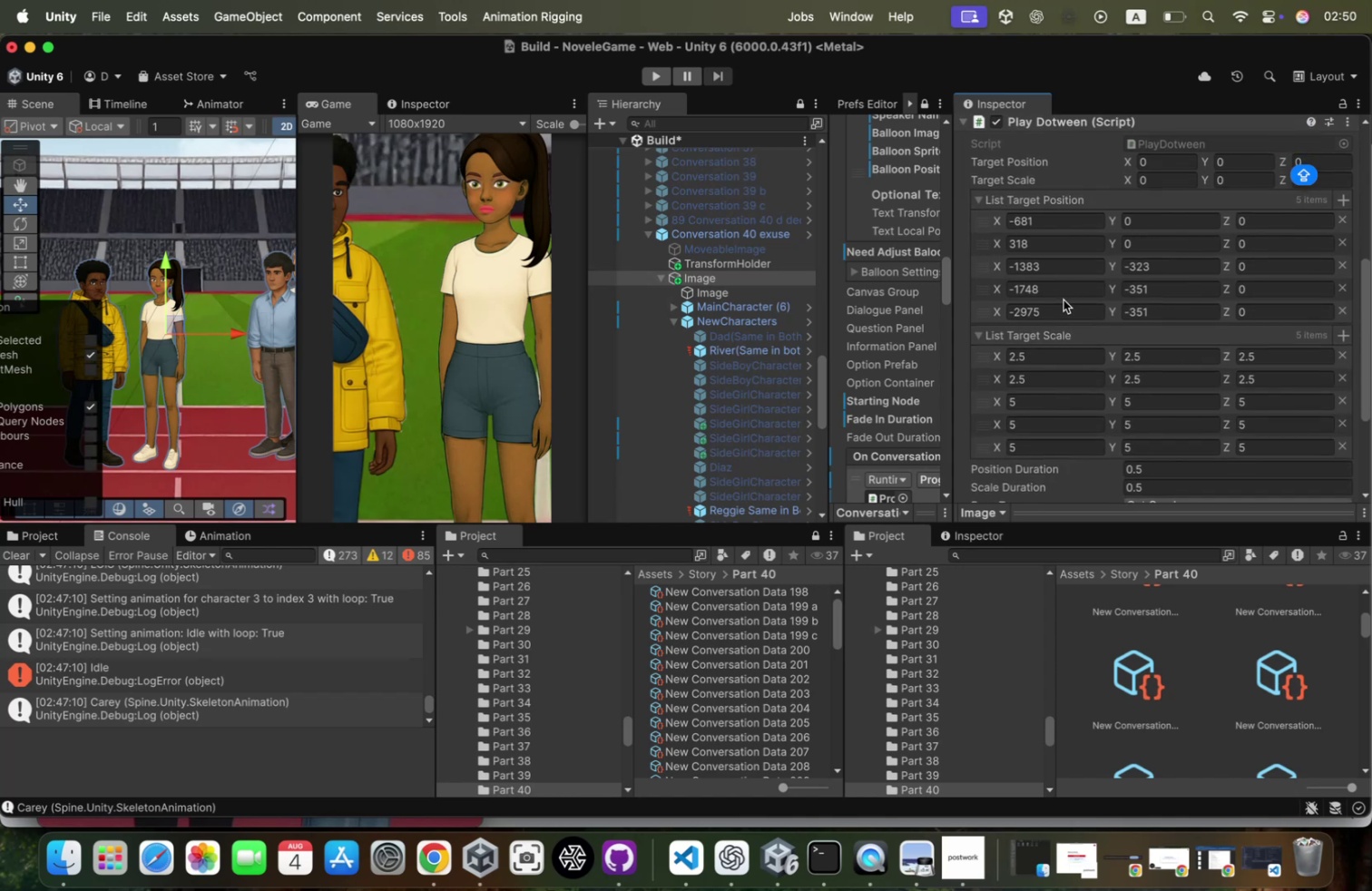 
left_click([1060, 307])
 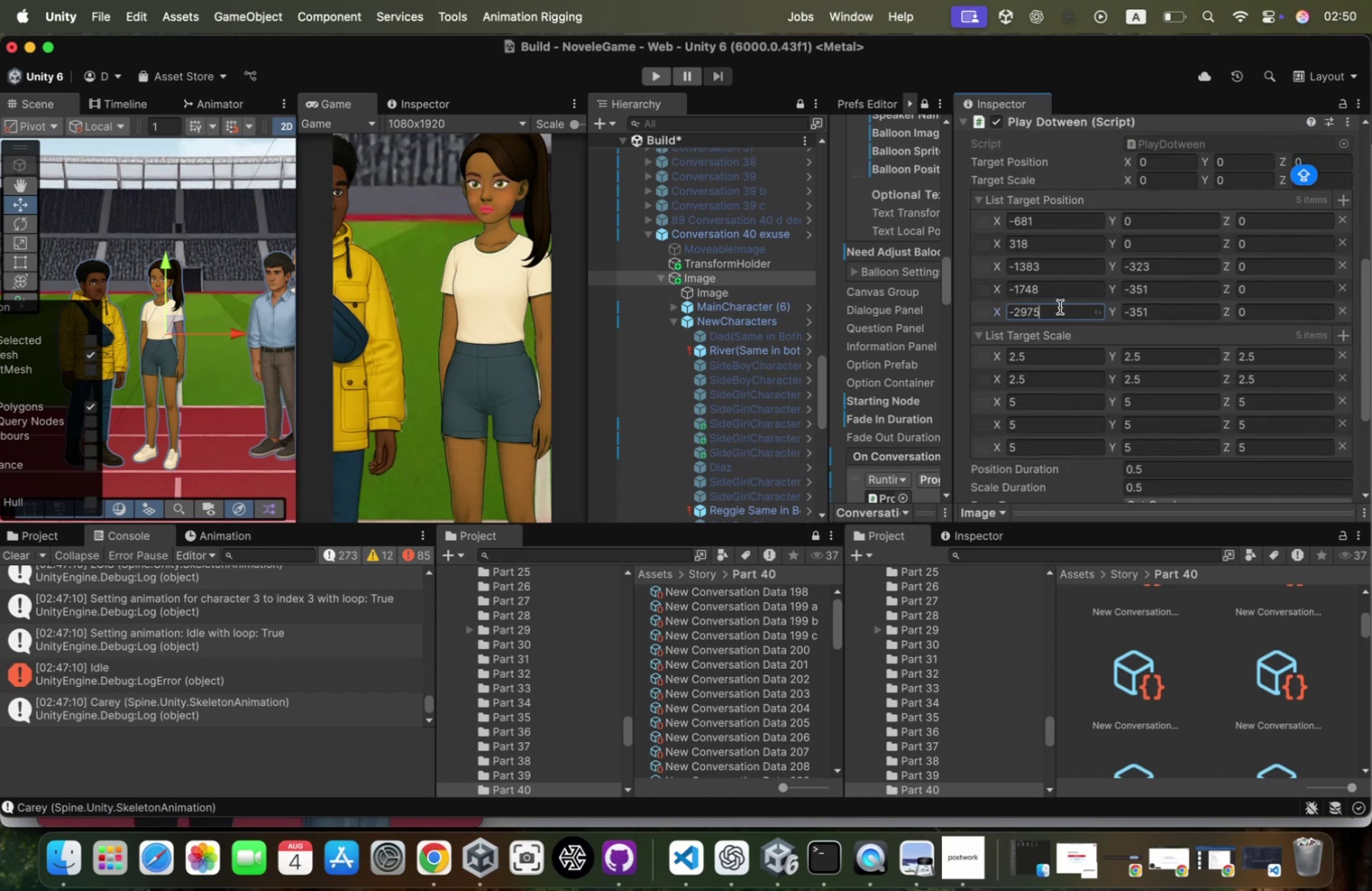 
key(Meta+A)
 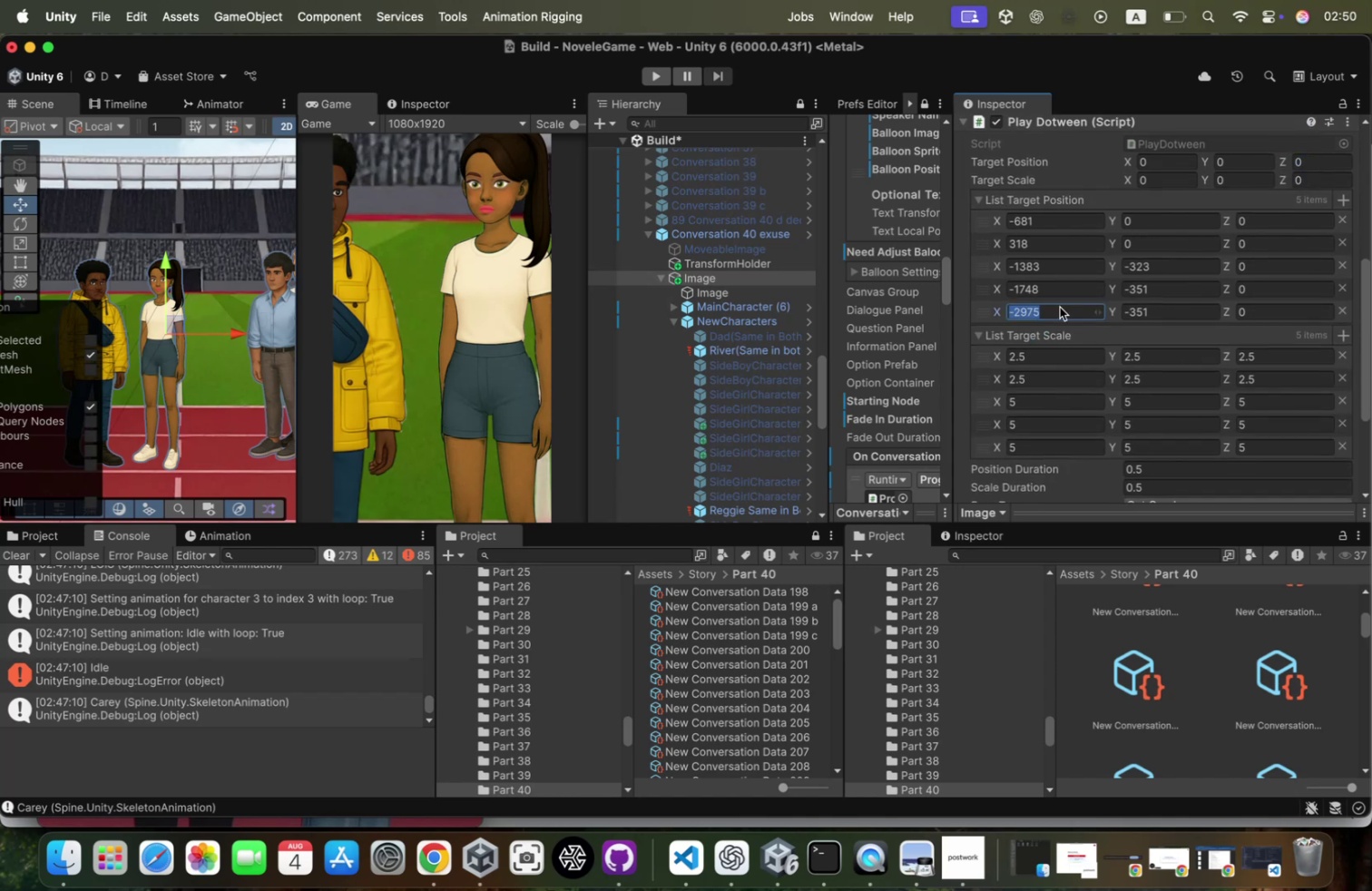 
key(Meta+C)
 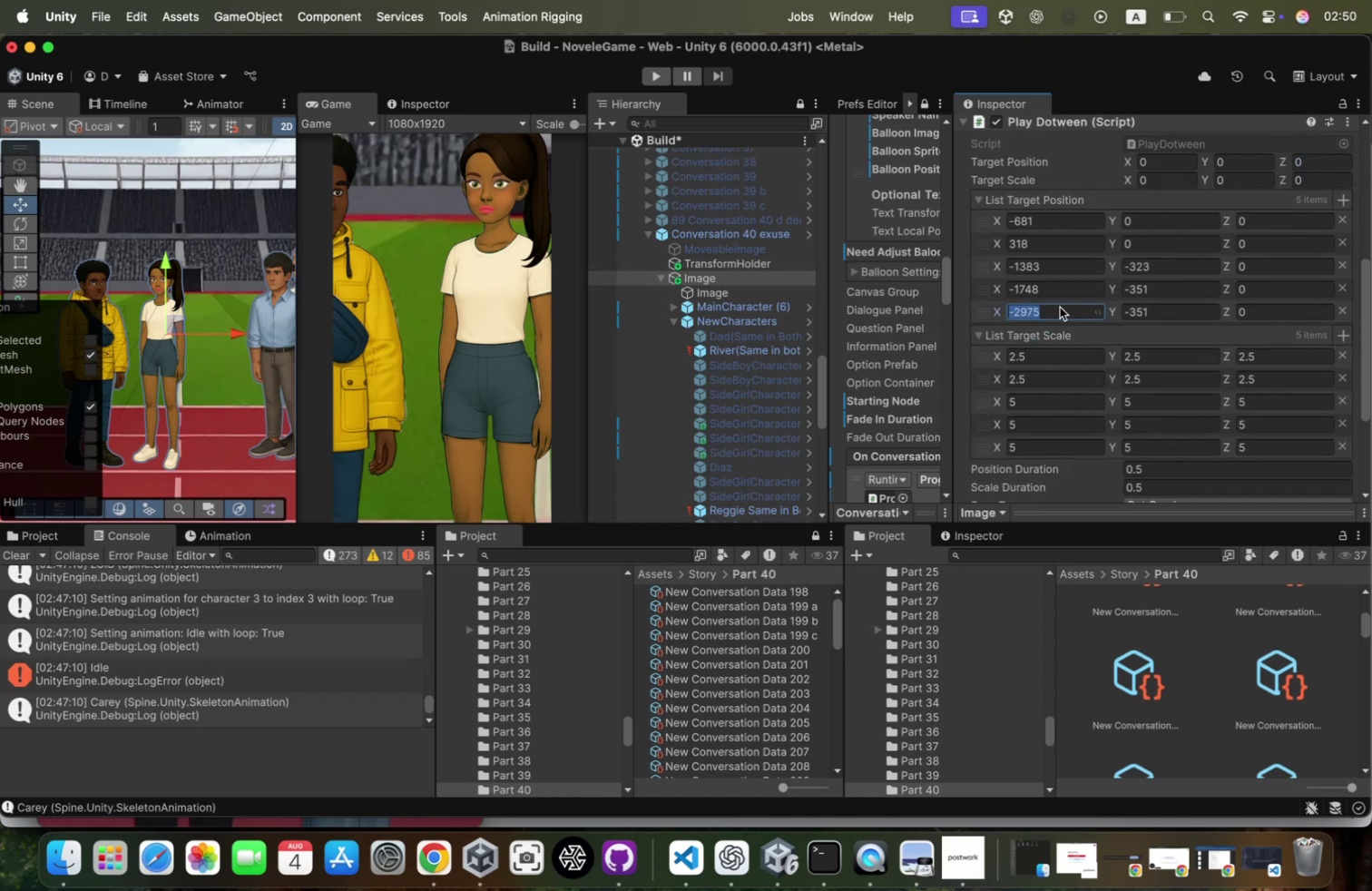 
scroll: coordinate [1060, 307], scroll_direction: up, amount: 54.0
 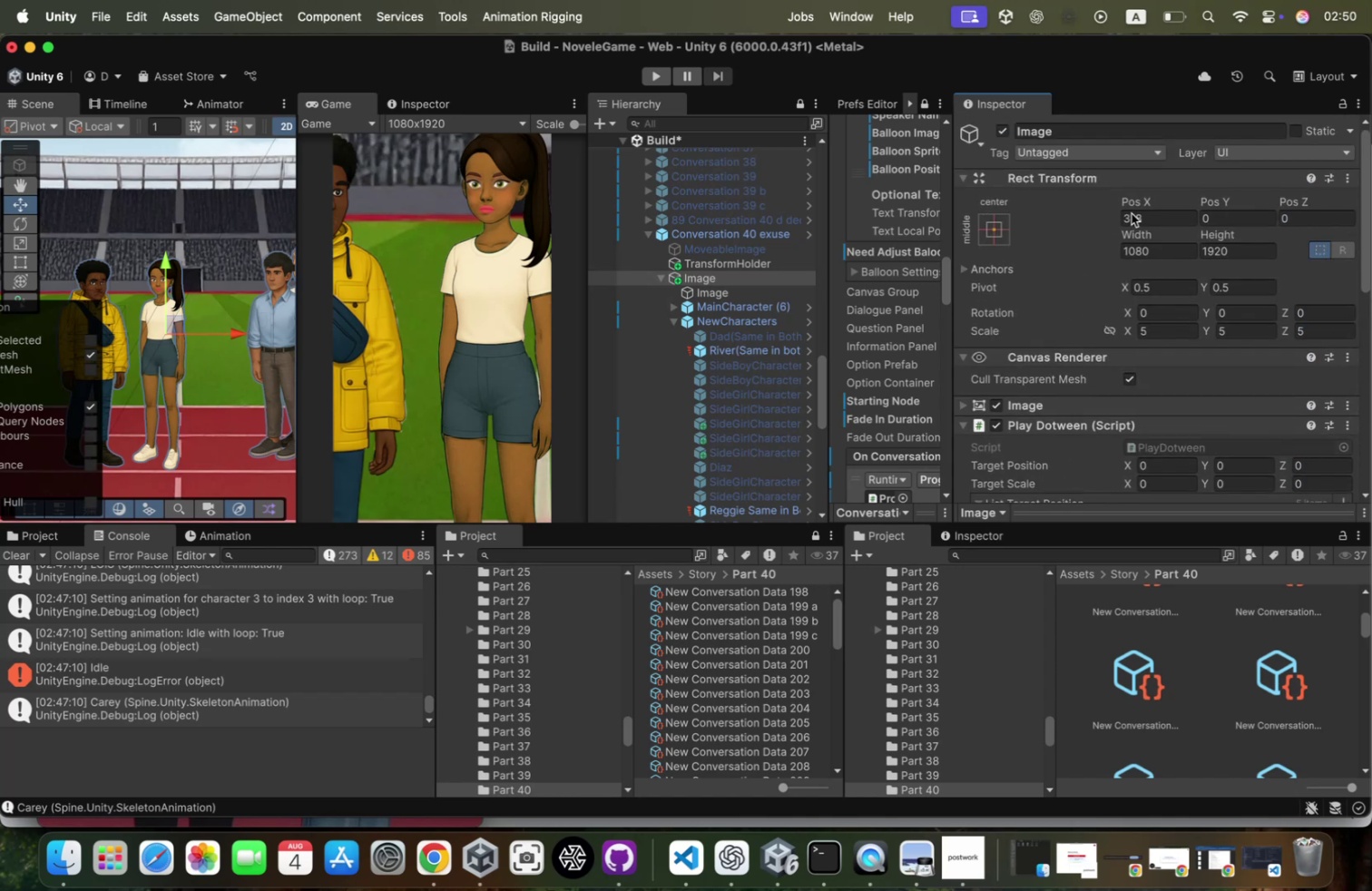 
left_click([1132, 213])
 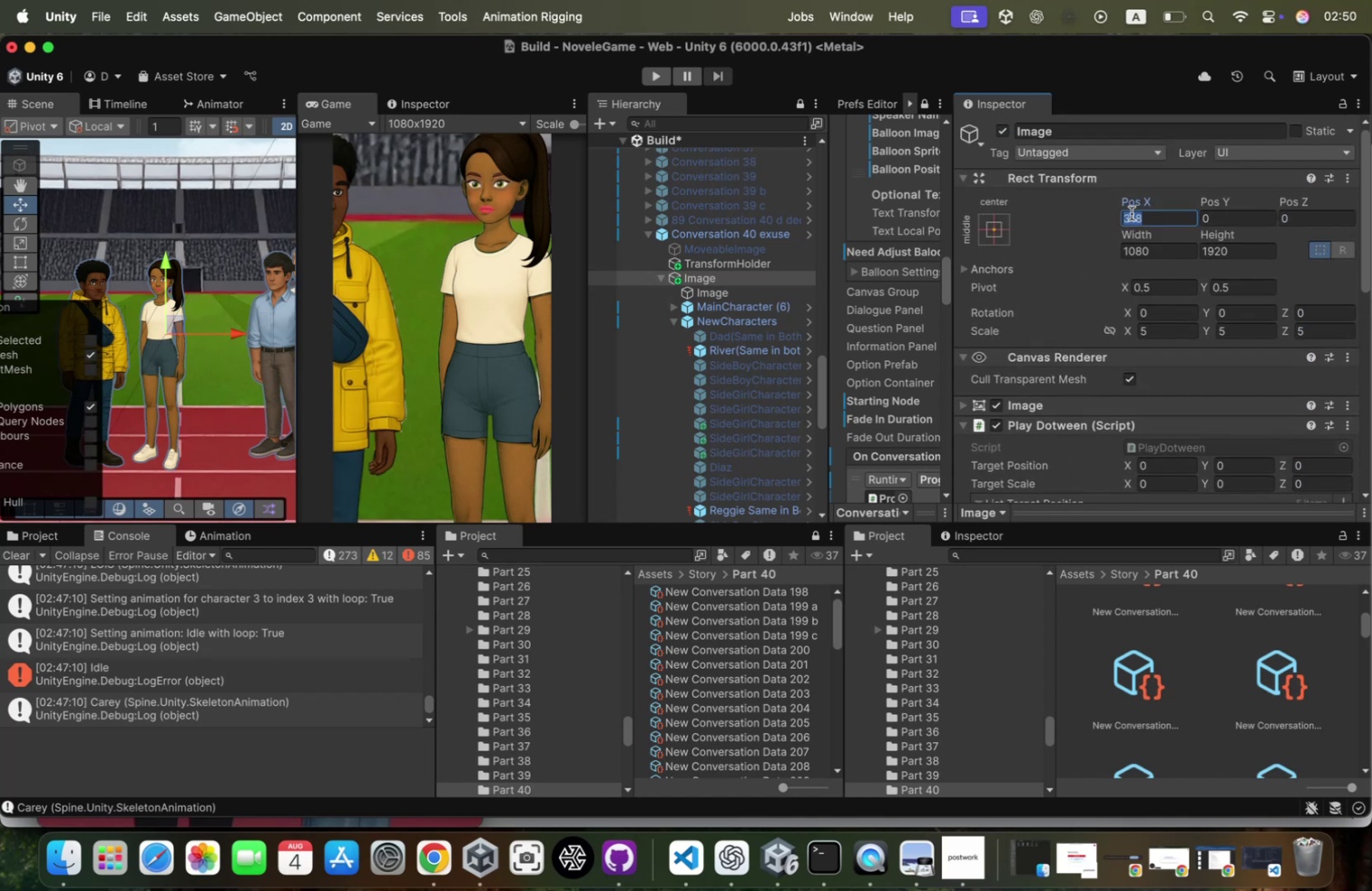 
key(Meta+V)
 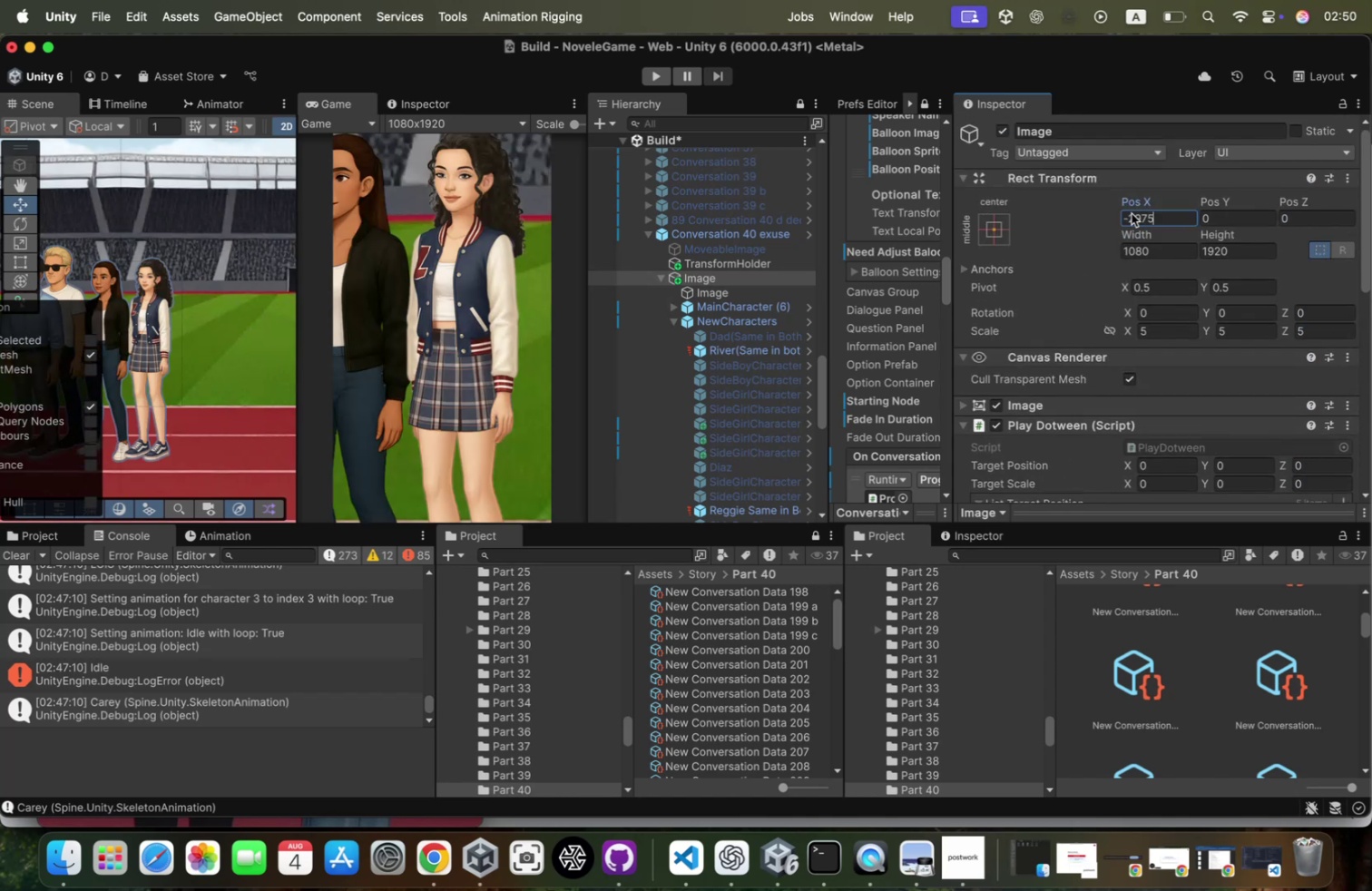 
scroll: coordinate [1132, 213], scroll_direction: down, amount: 37.0
 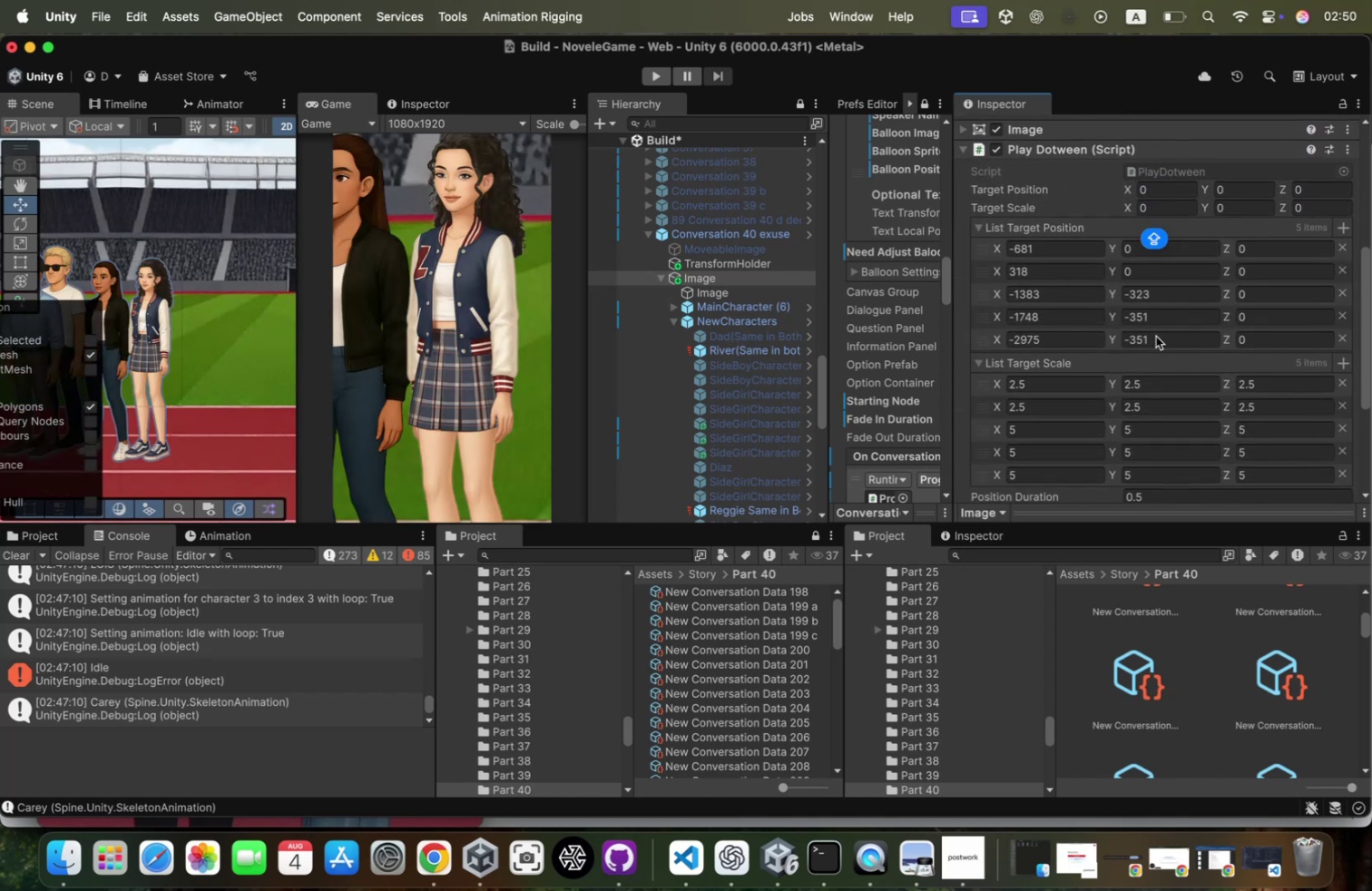 
left_click([1156, 336])
 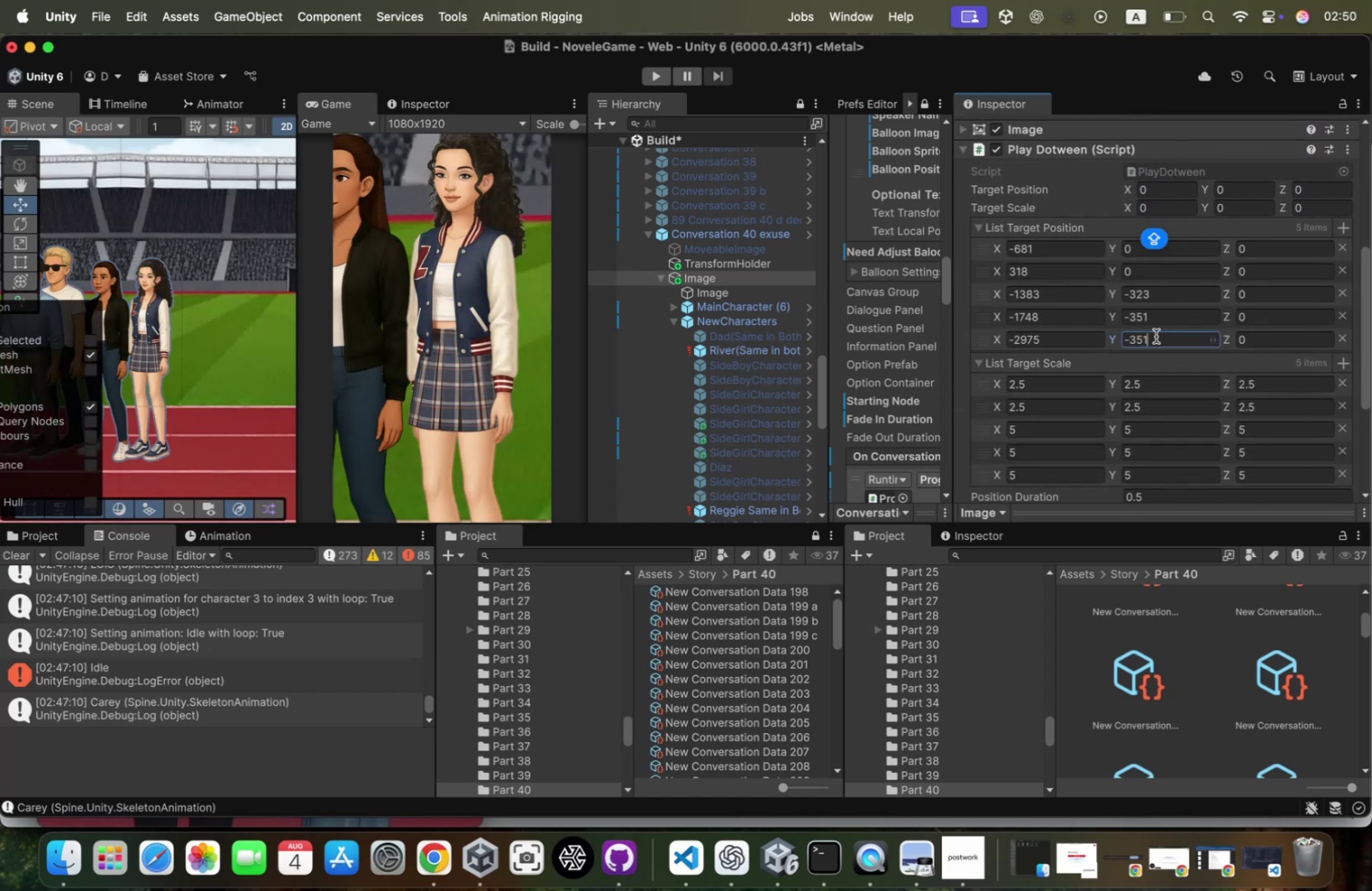 
key(A)
 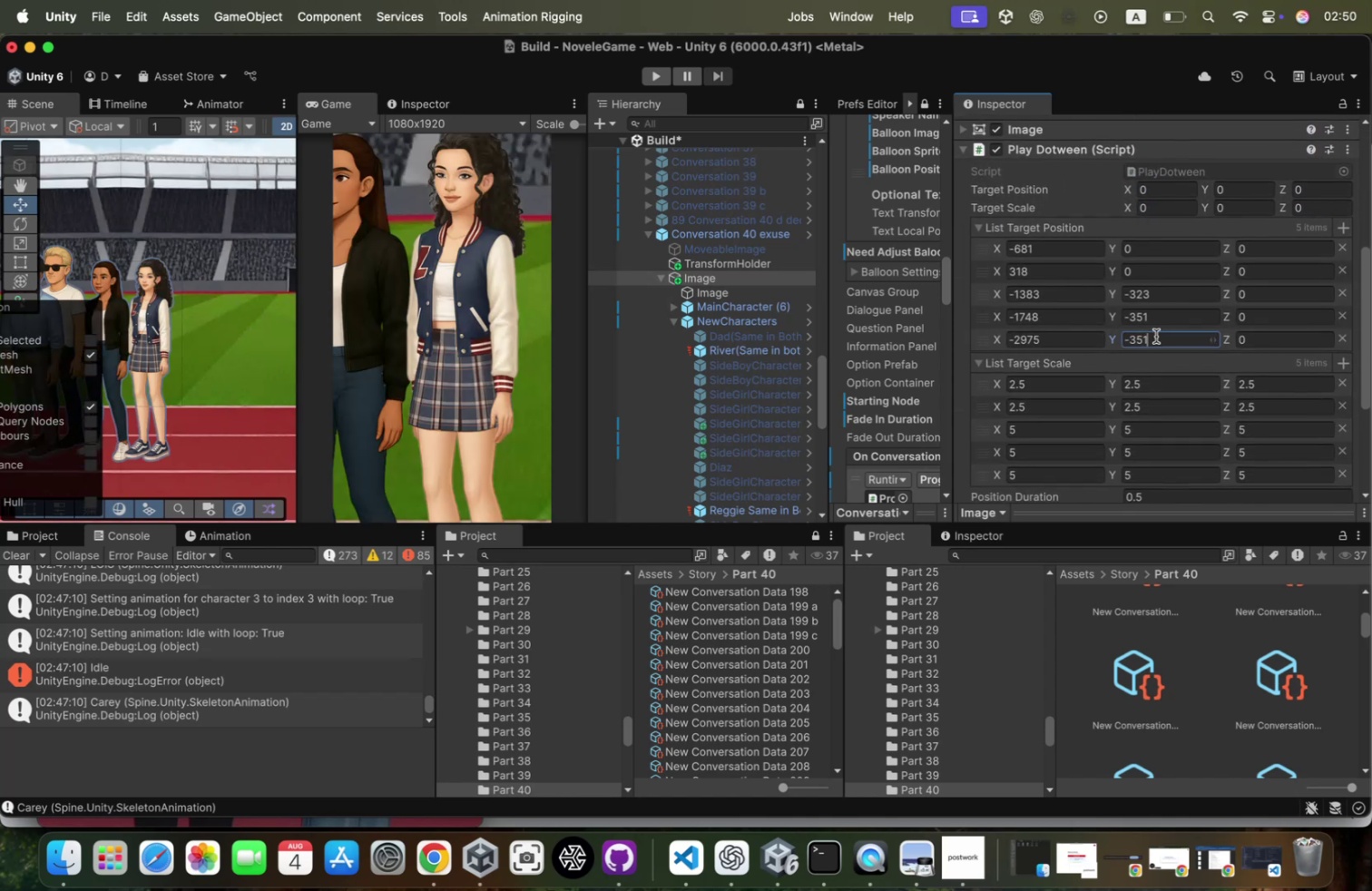 
hold_key(key=CommandLeft, duration=0.37)
 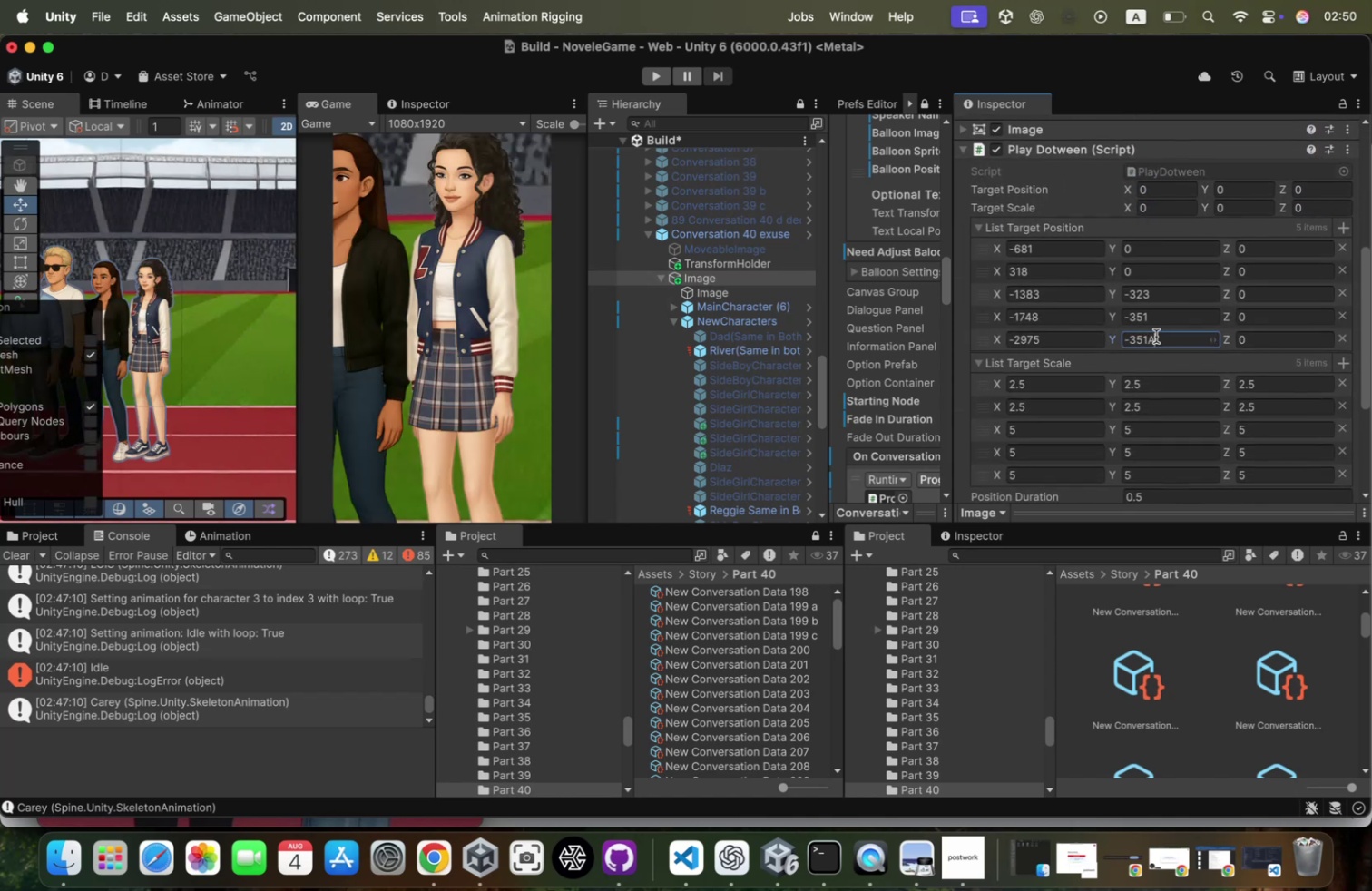 
key(Meta+CommandLeft)
 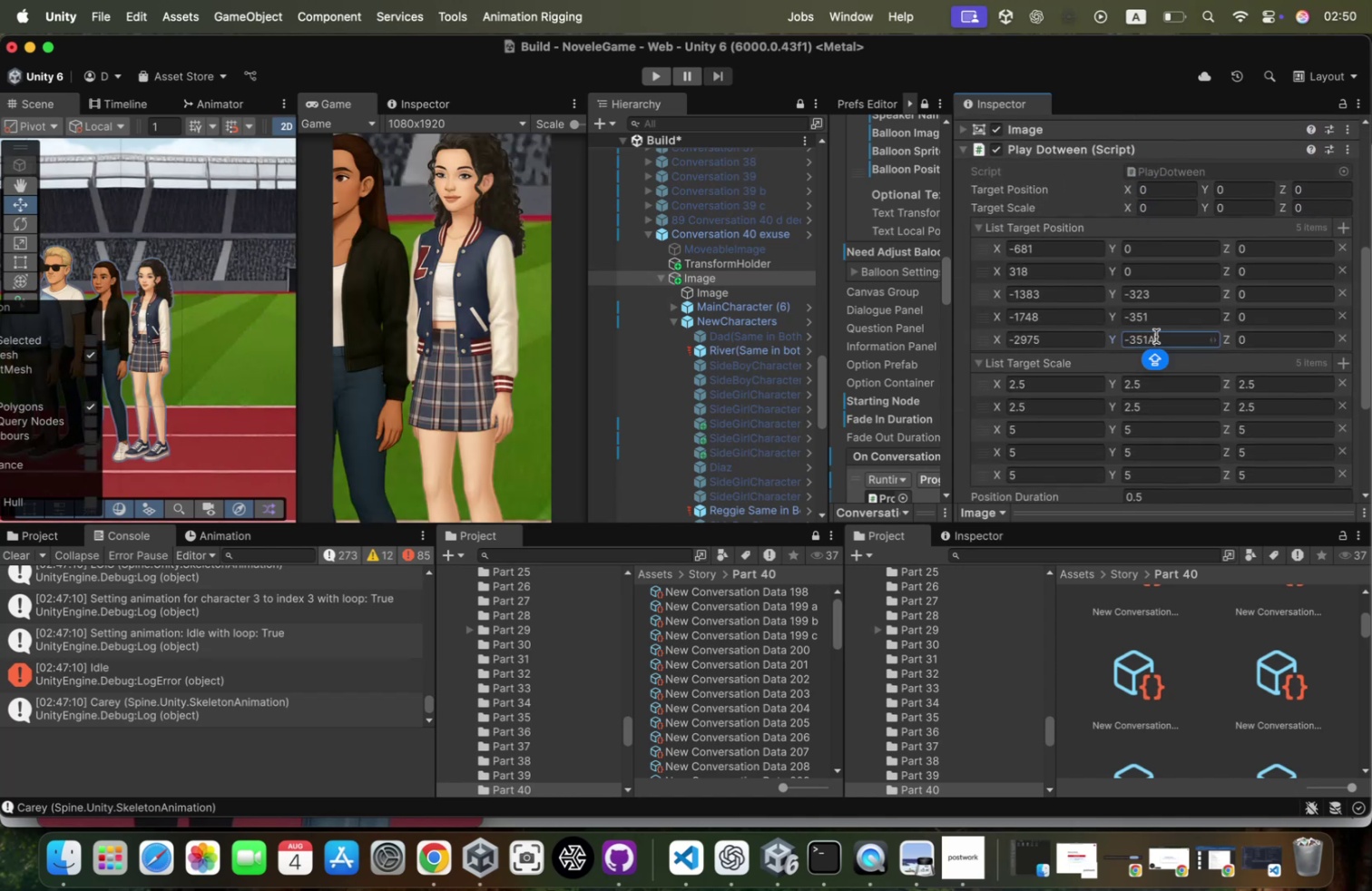 
key(Meta+A)
 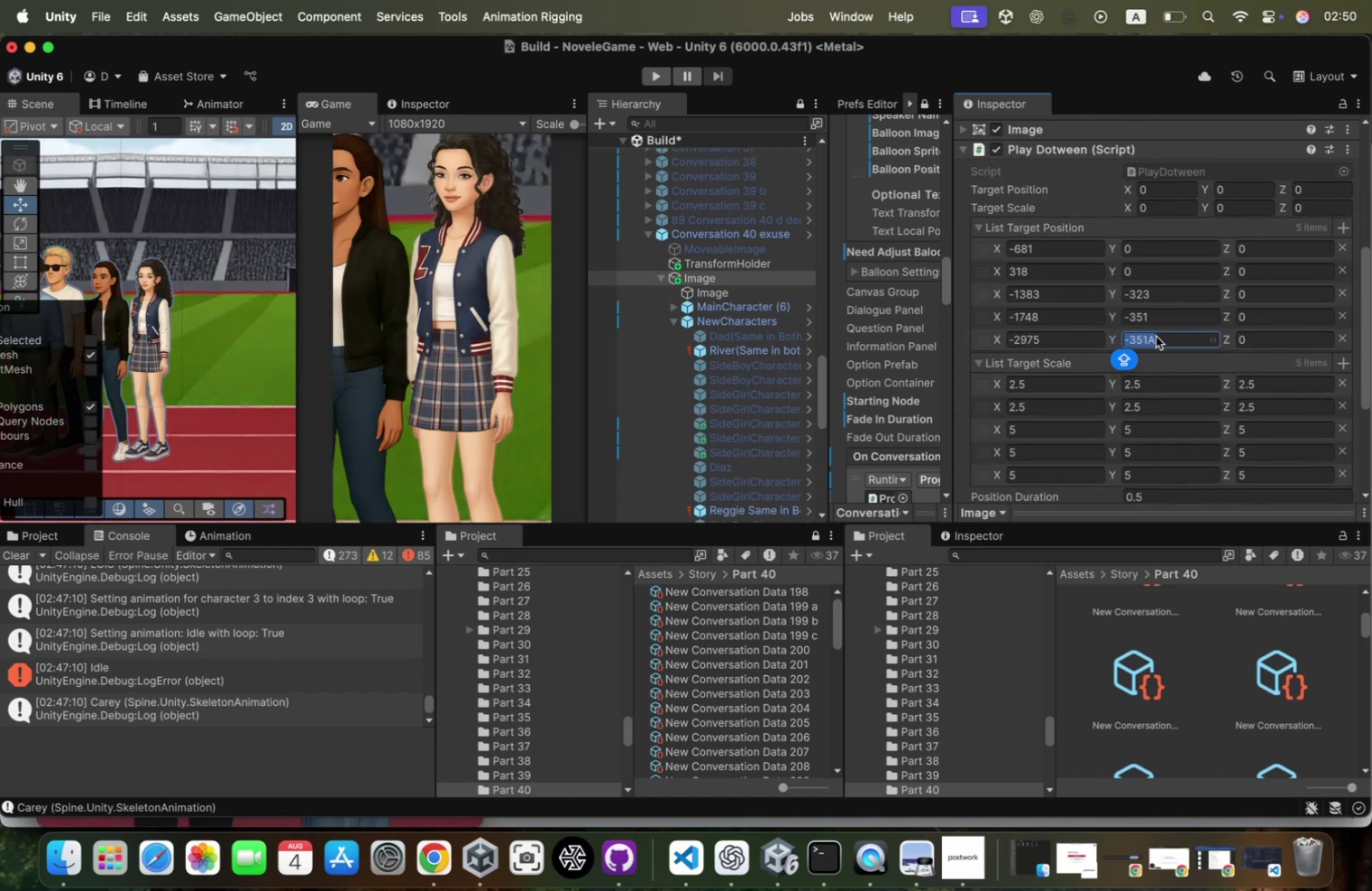 
key(ArrowRight)
 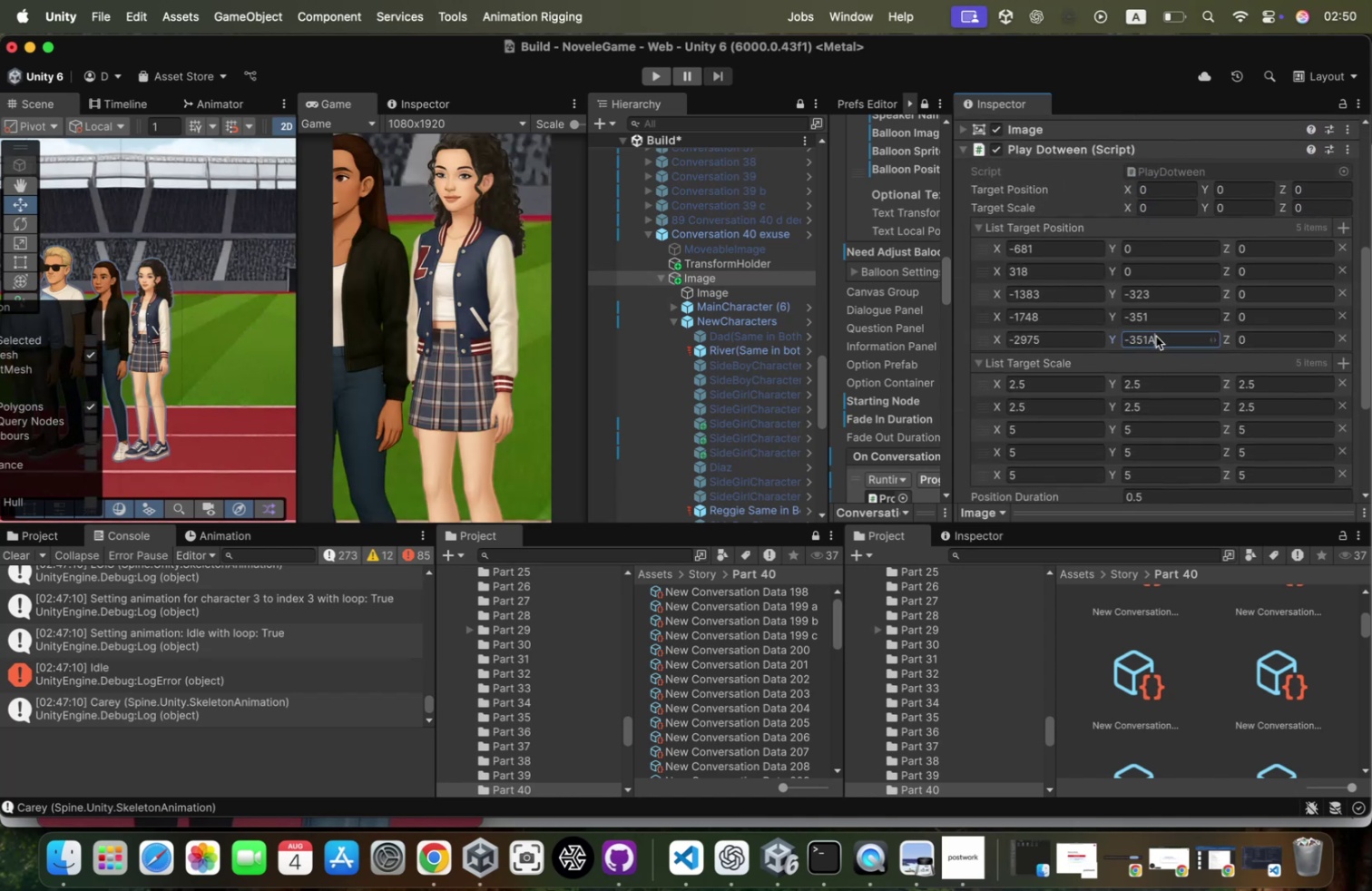 
key(Backspace)
 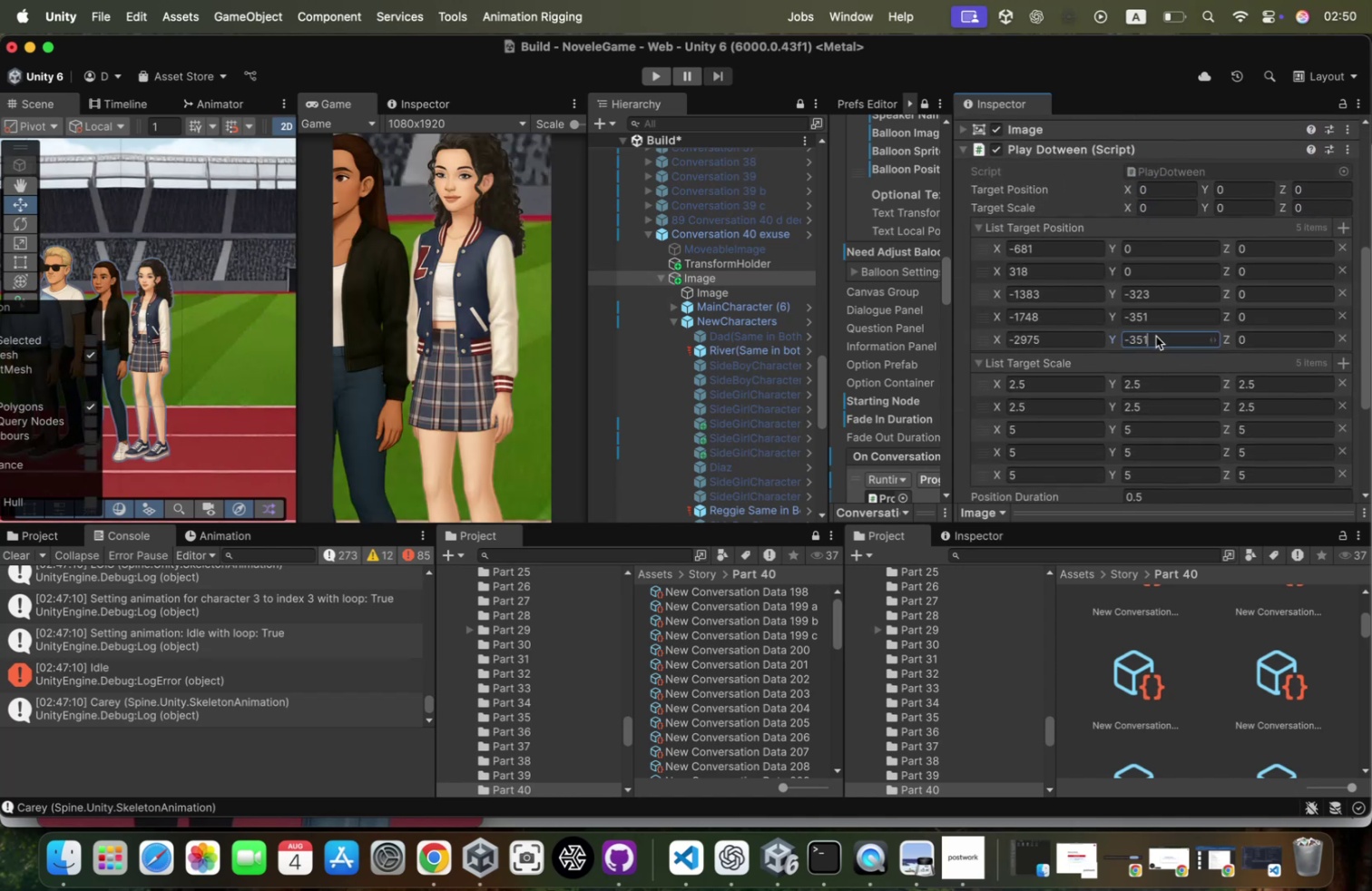 
key(Meta+A)
 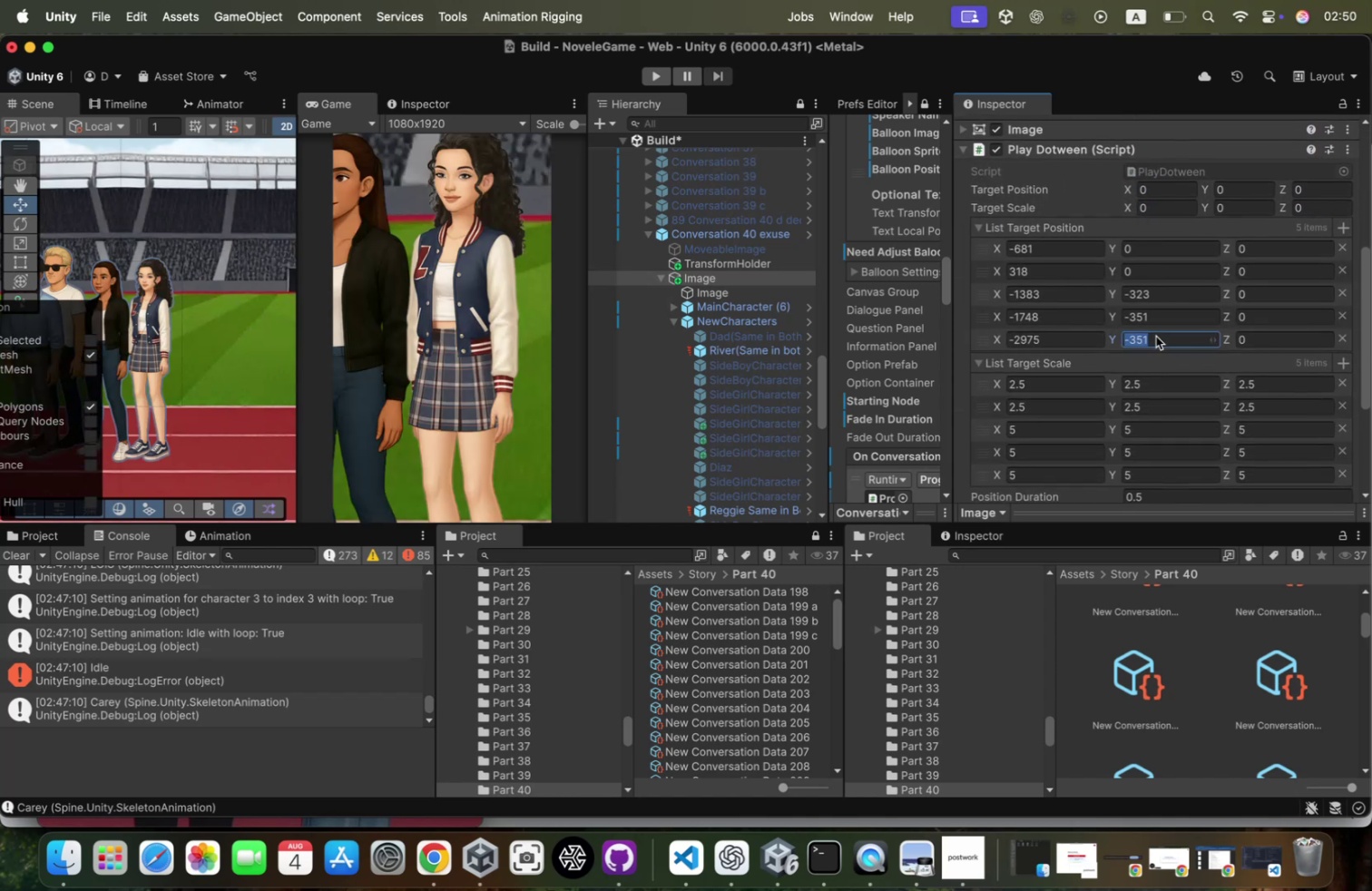 
key(Meta+C)
 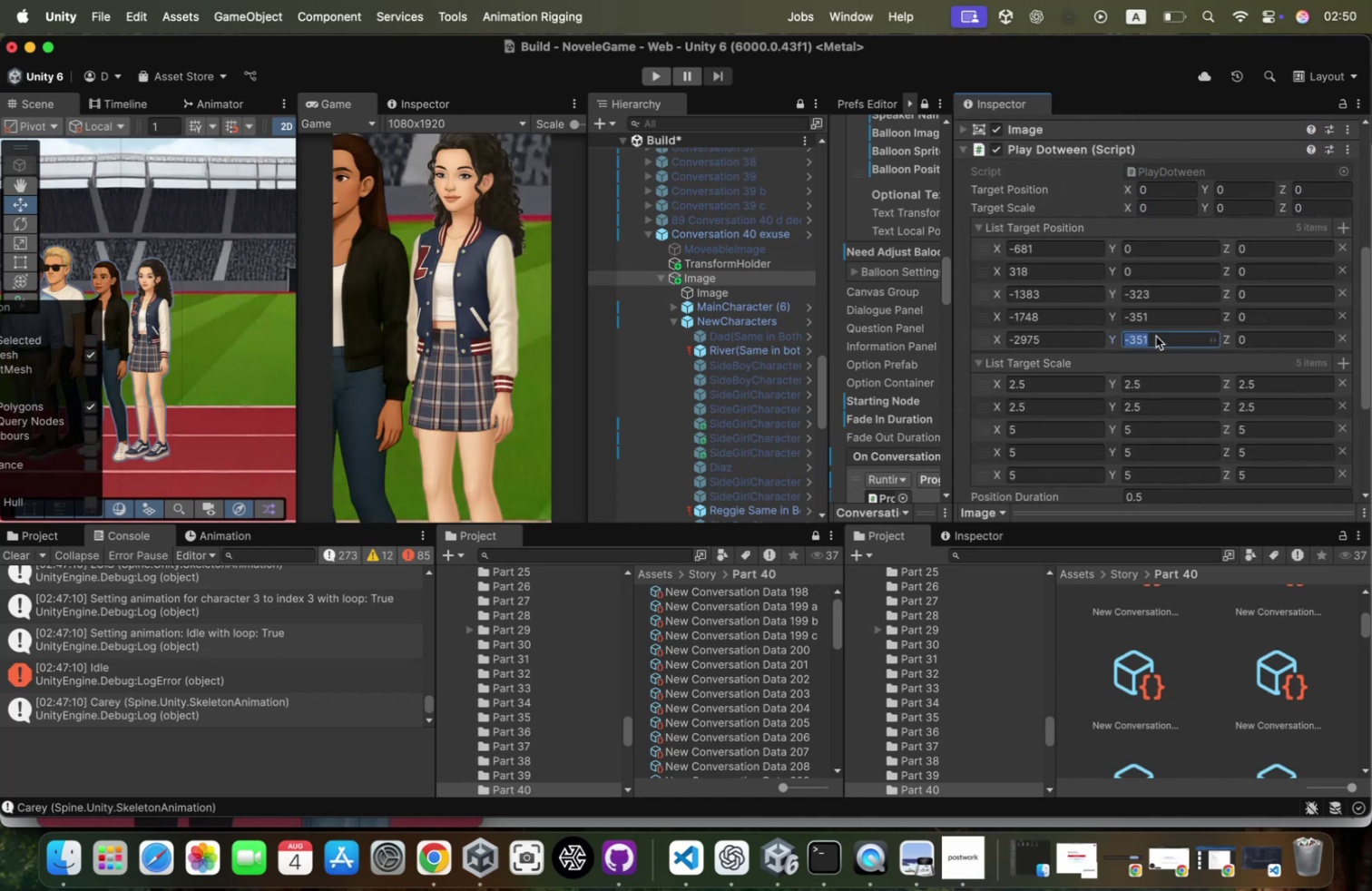 
scroll: coordinate [1156, 336], scroll_direction: up, amount: 77.0
 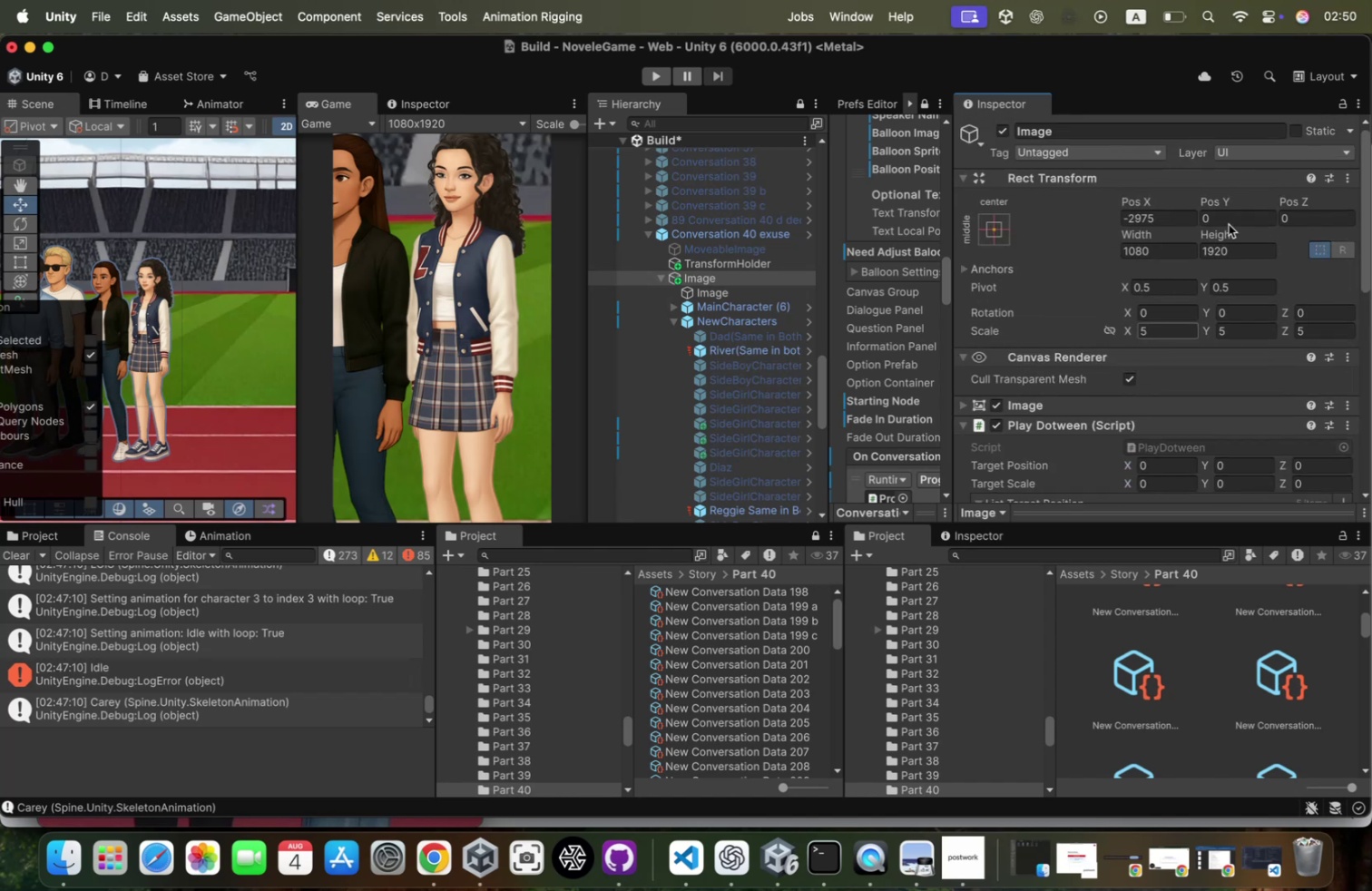 
left_click([1230, 220])
 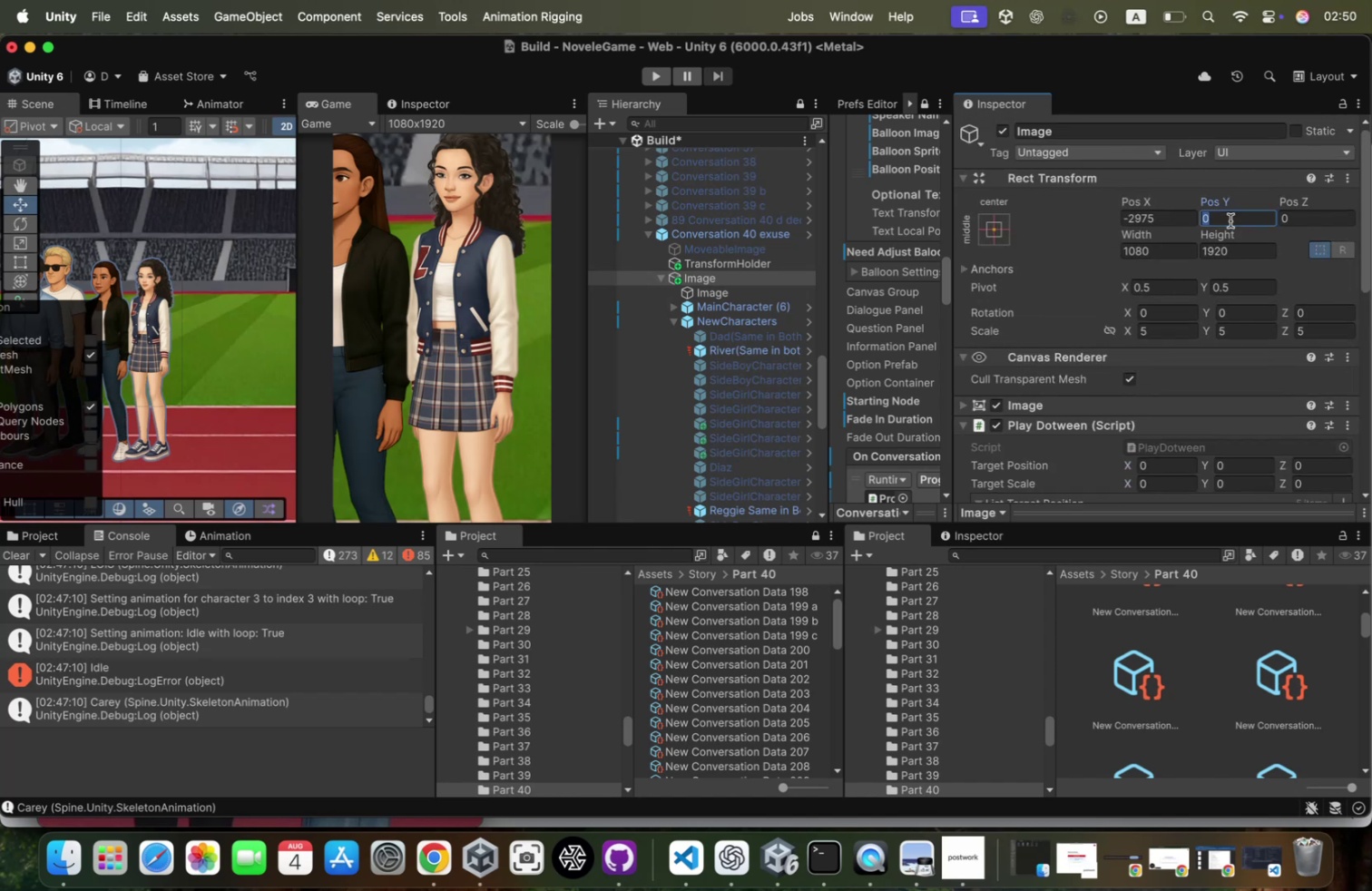 
key(Meta+CommandLeft)
 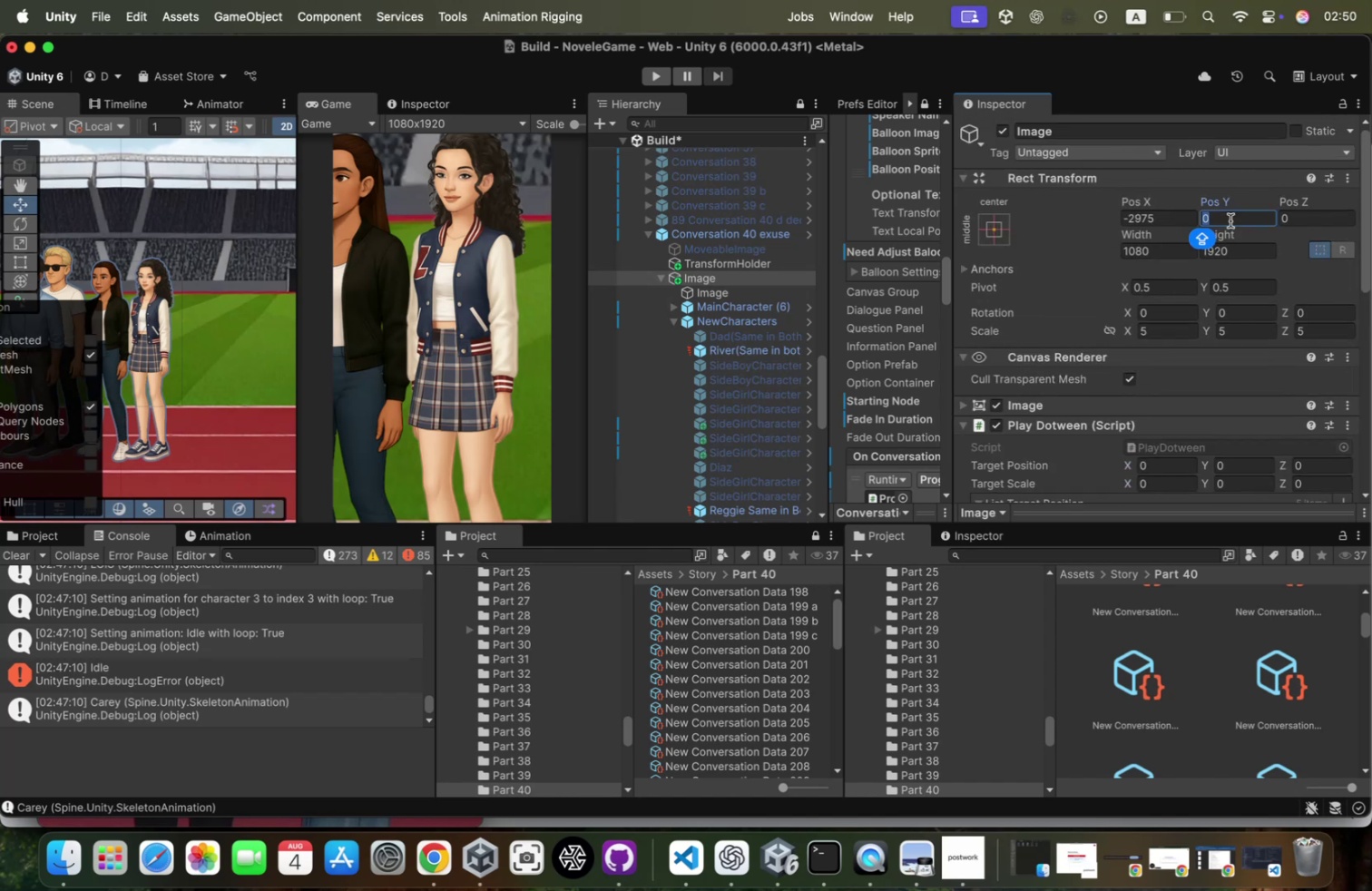 
key(Meta+V)
 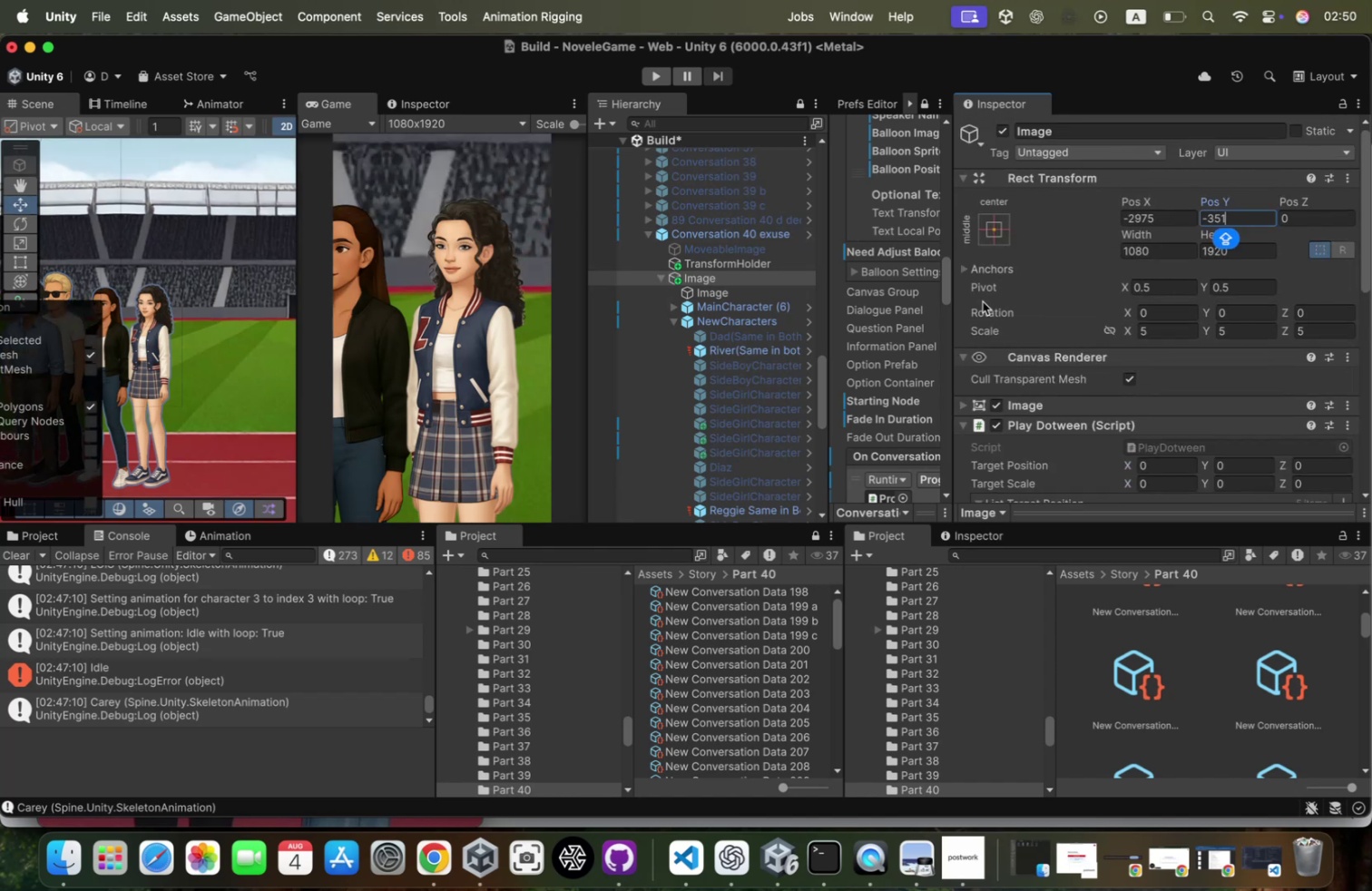 
scroll: coordinate [402, 290], scroll_direction: down, amount: 32.0
 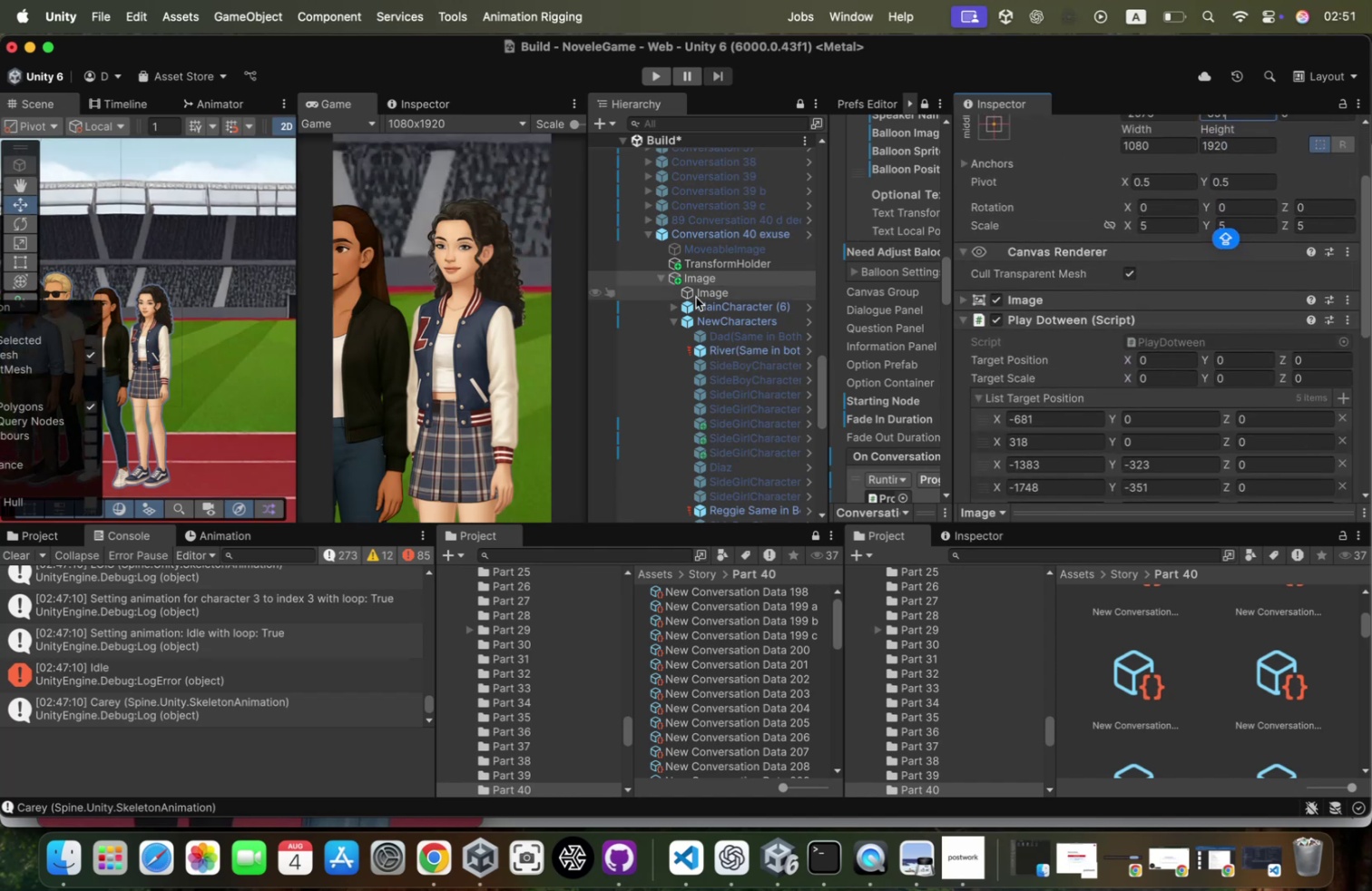 
left_click([745, 348])
 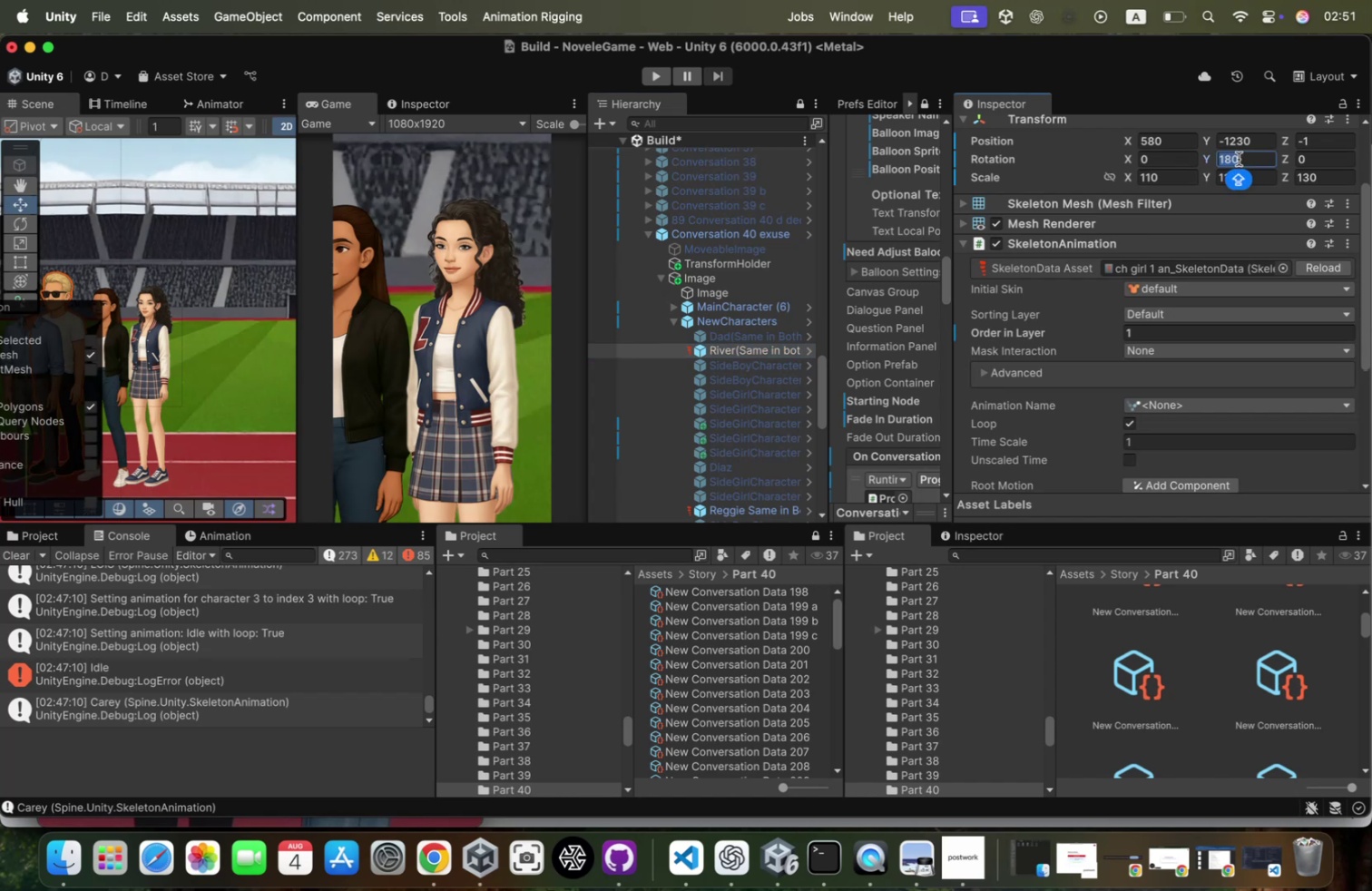 
key(0)
 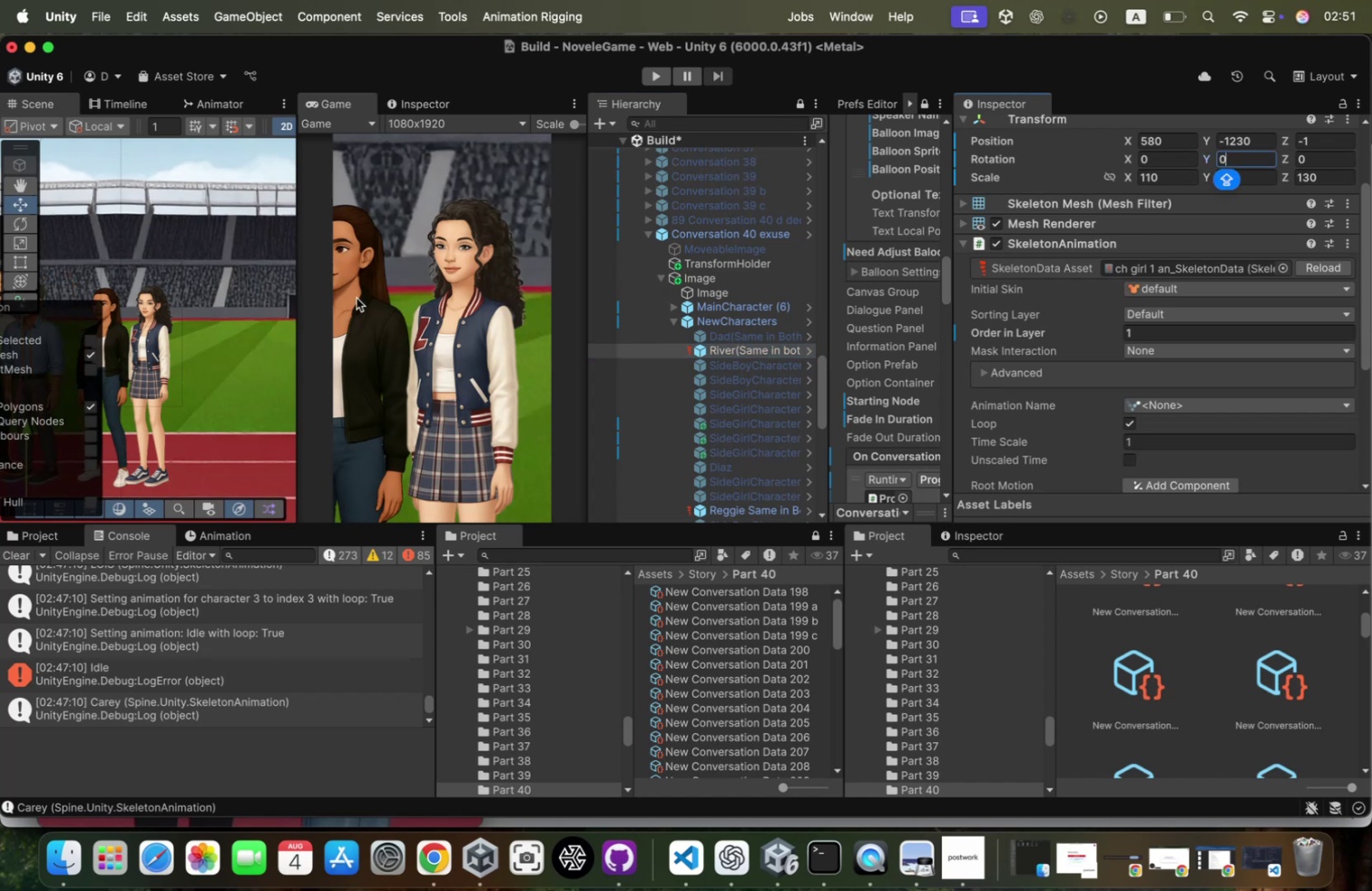 
scroll: coordinate [153, 304], scroll_direction: down, amount: 90.0
 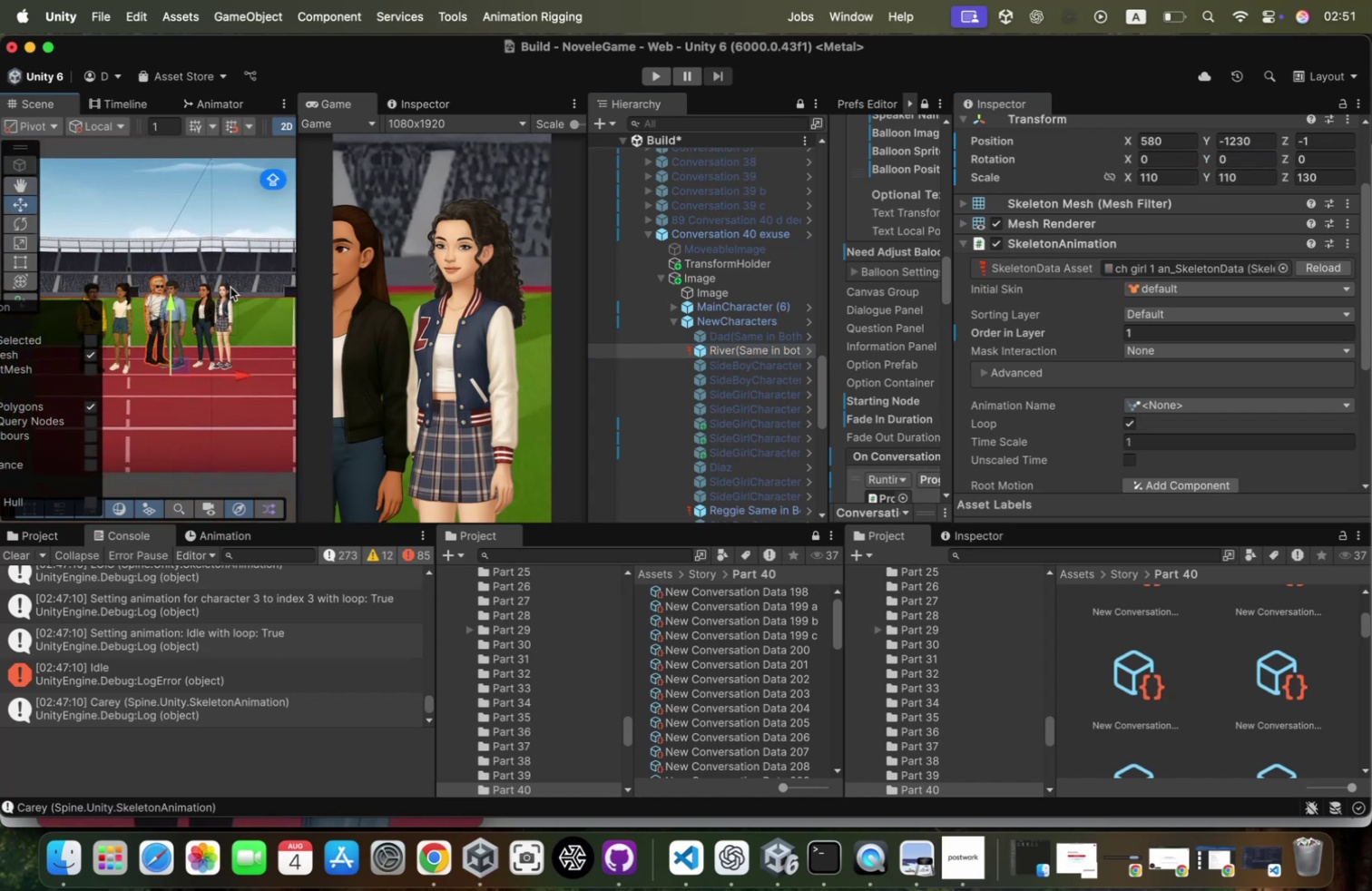 
key(W)
 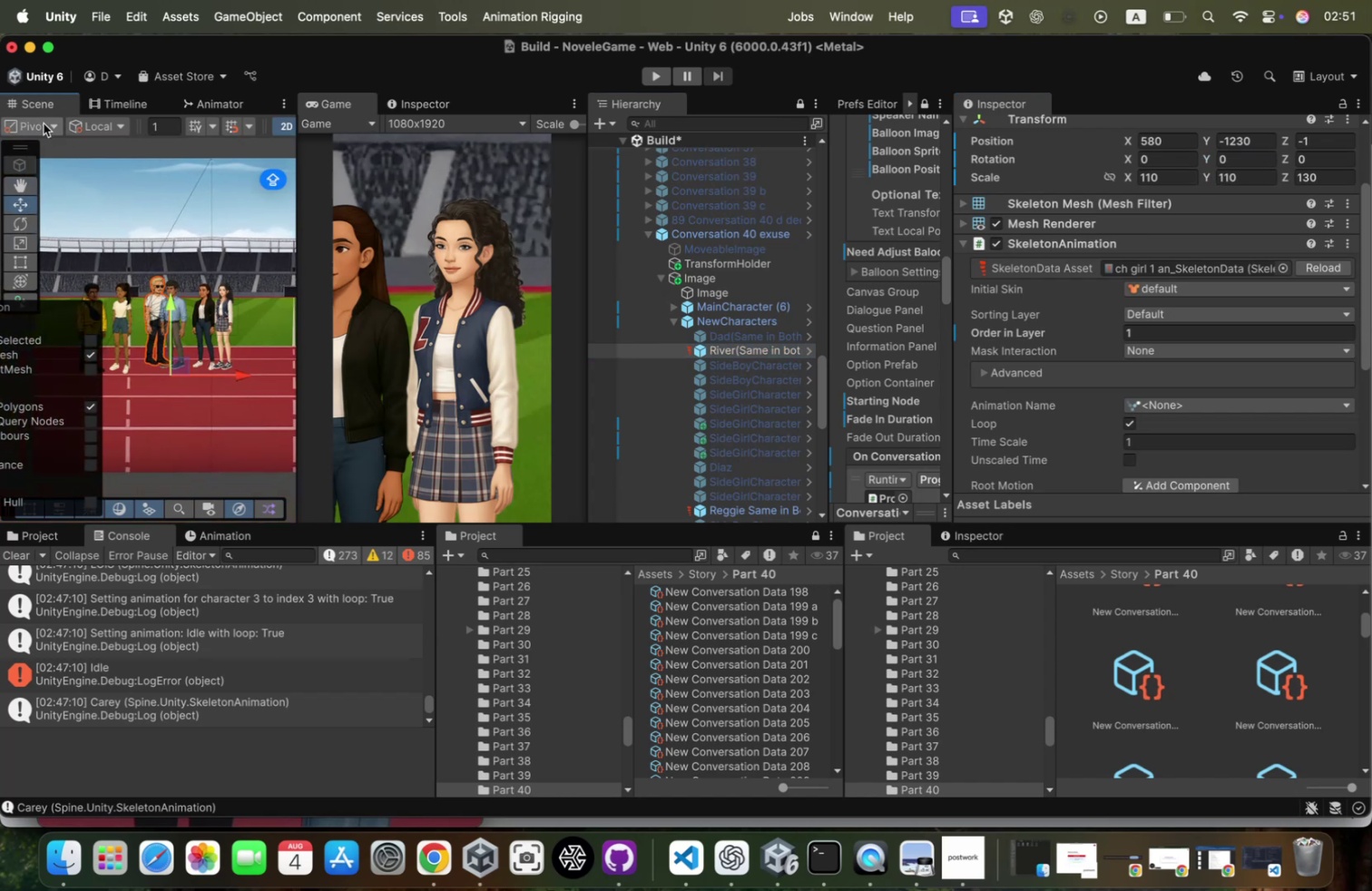 
left_click([50, 147])
 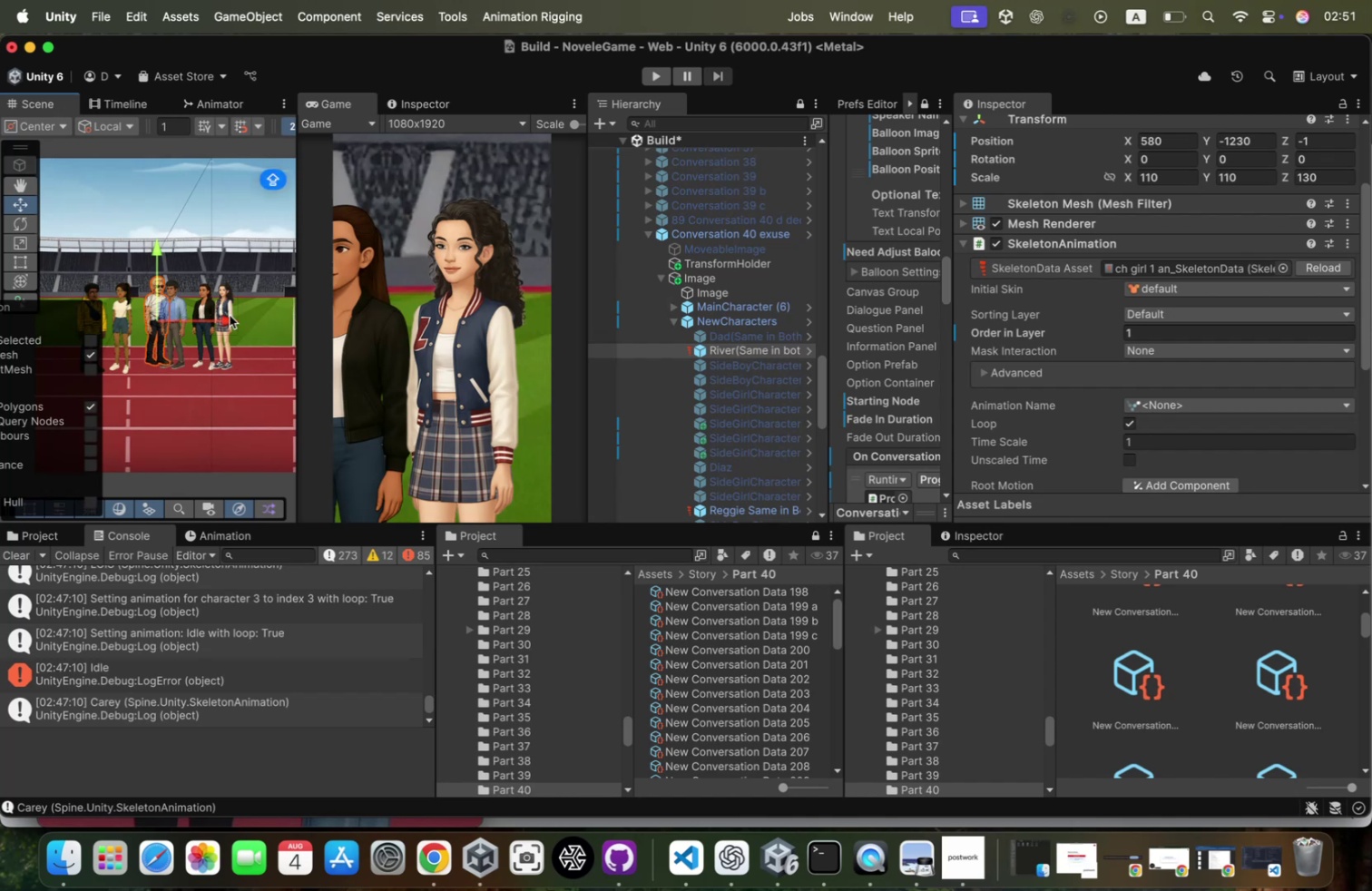 
key(Meta+Z)
 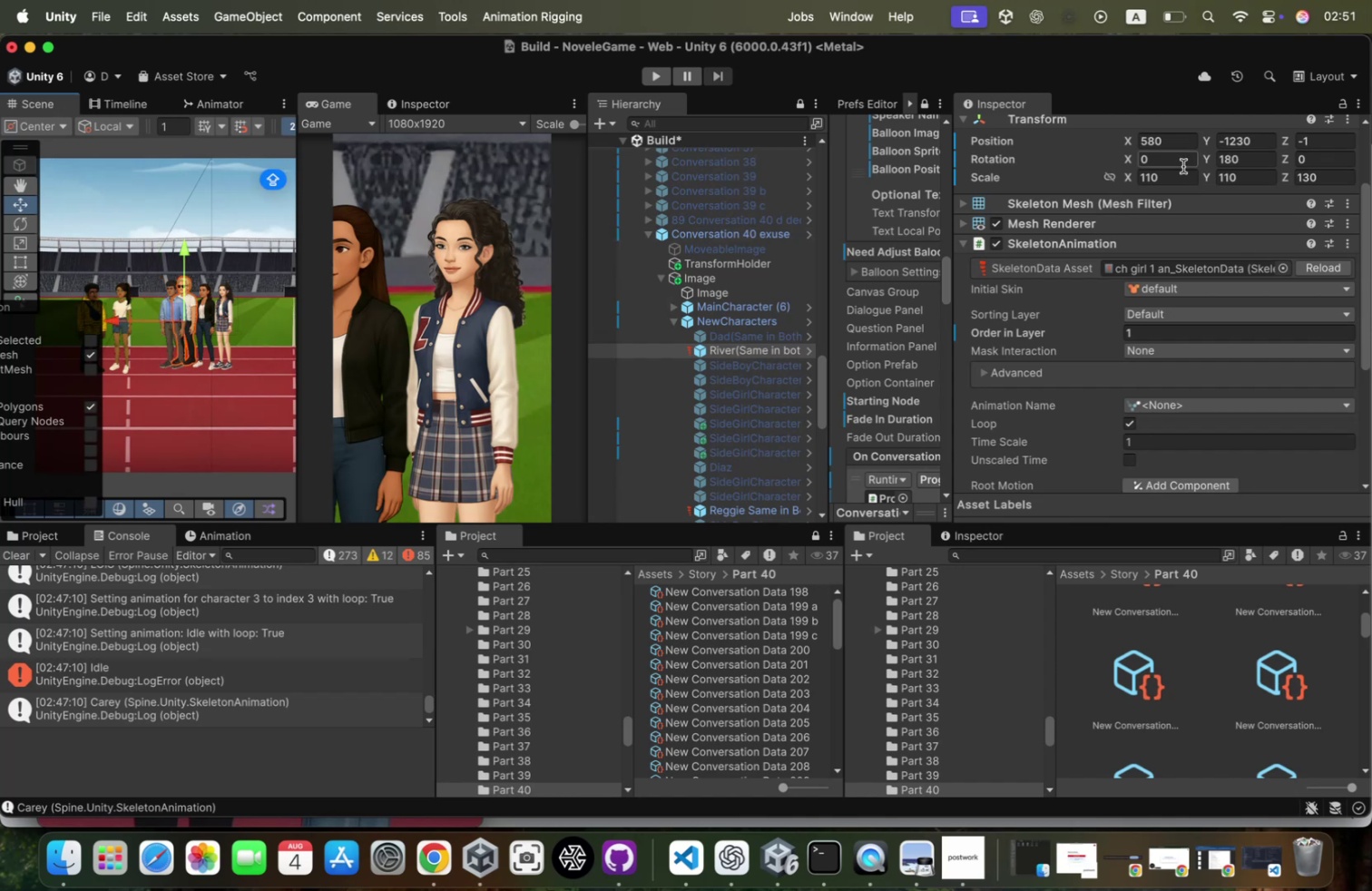 
left_click([1256, 158])
 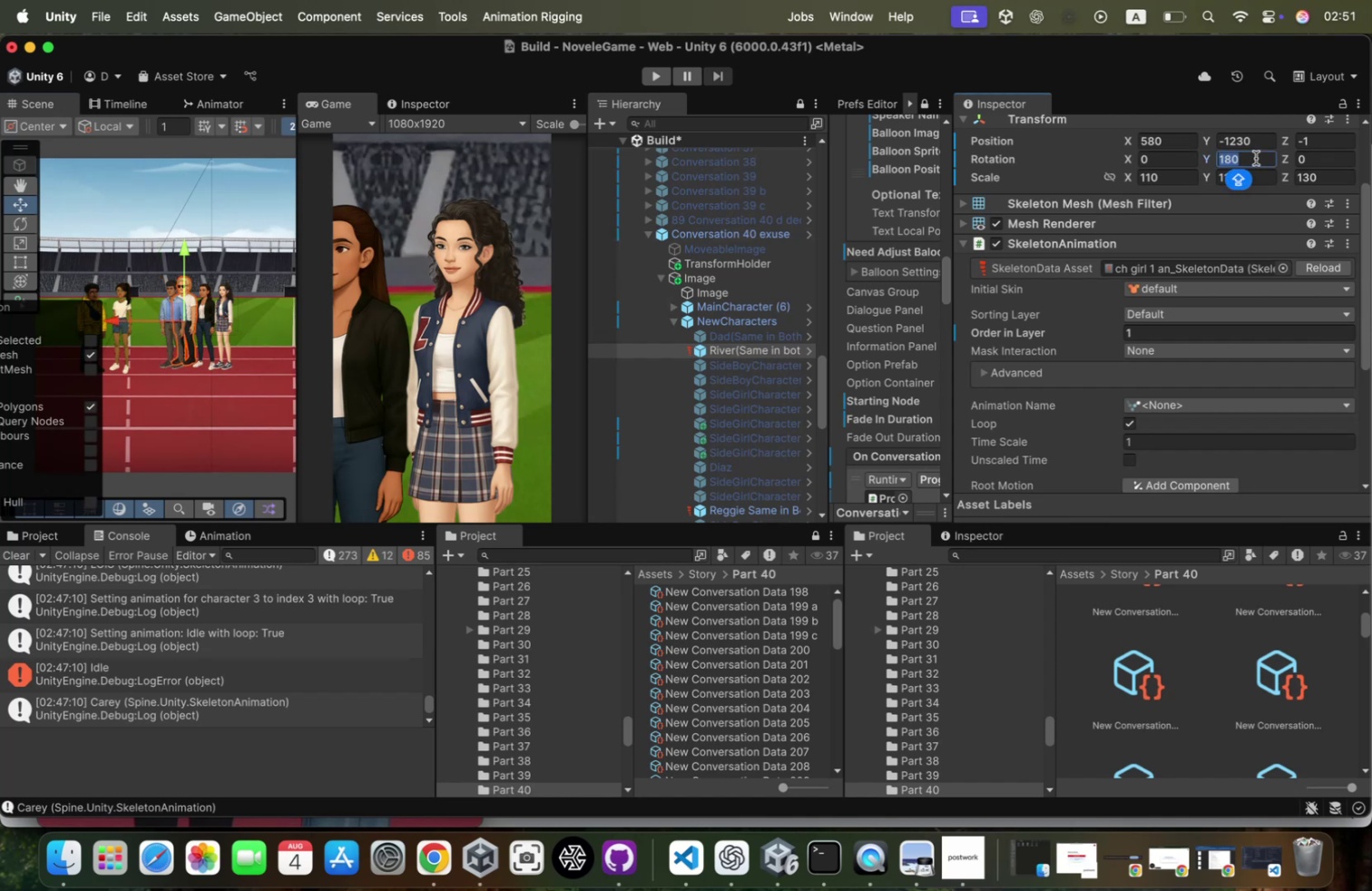 
key(0)
 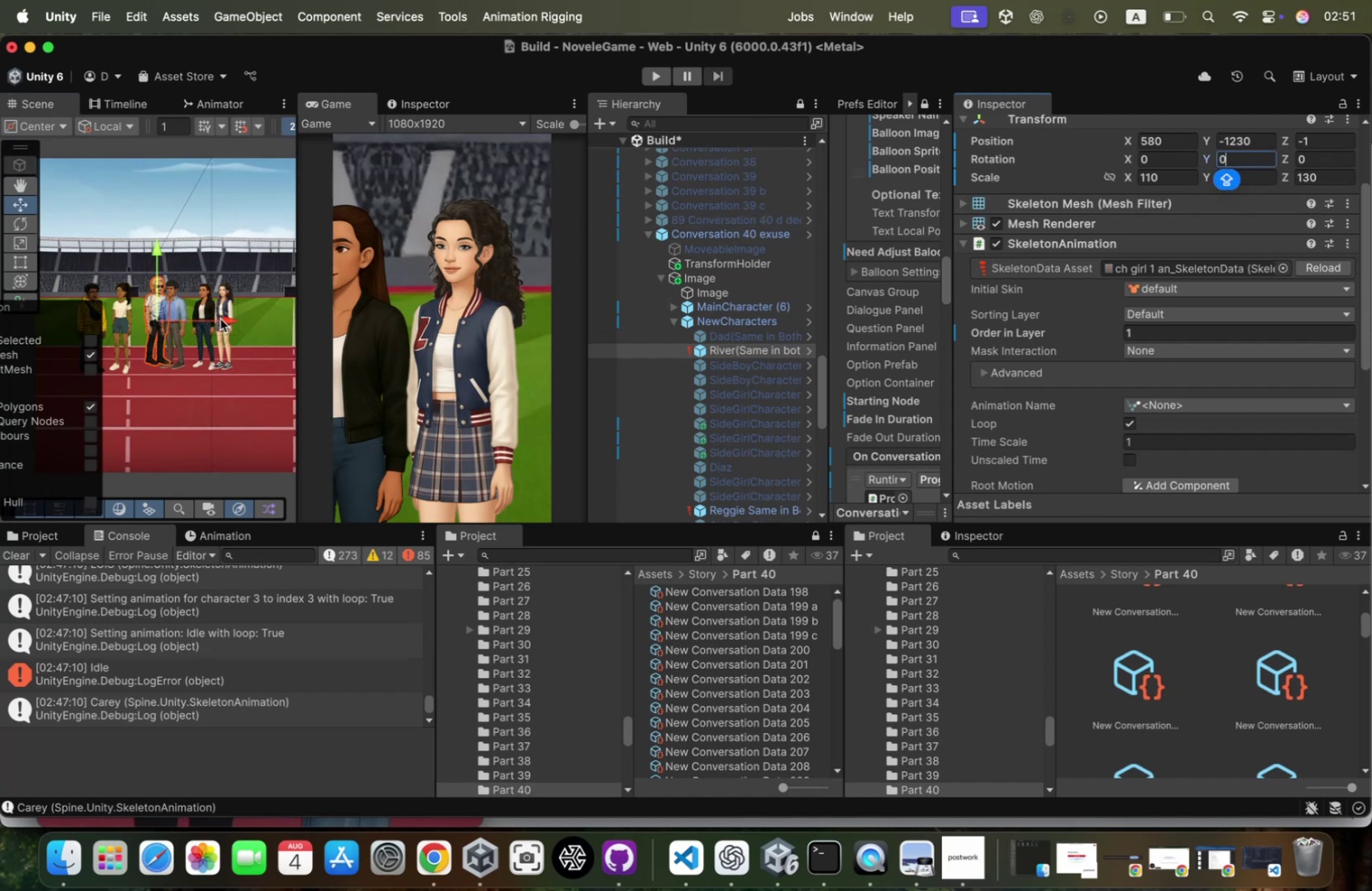 
wait(8.44)
 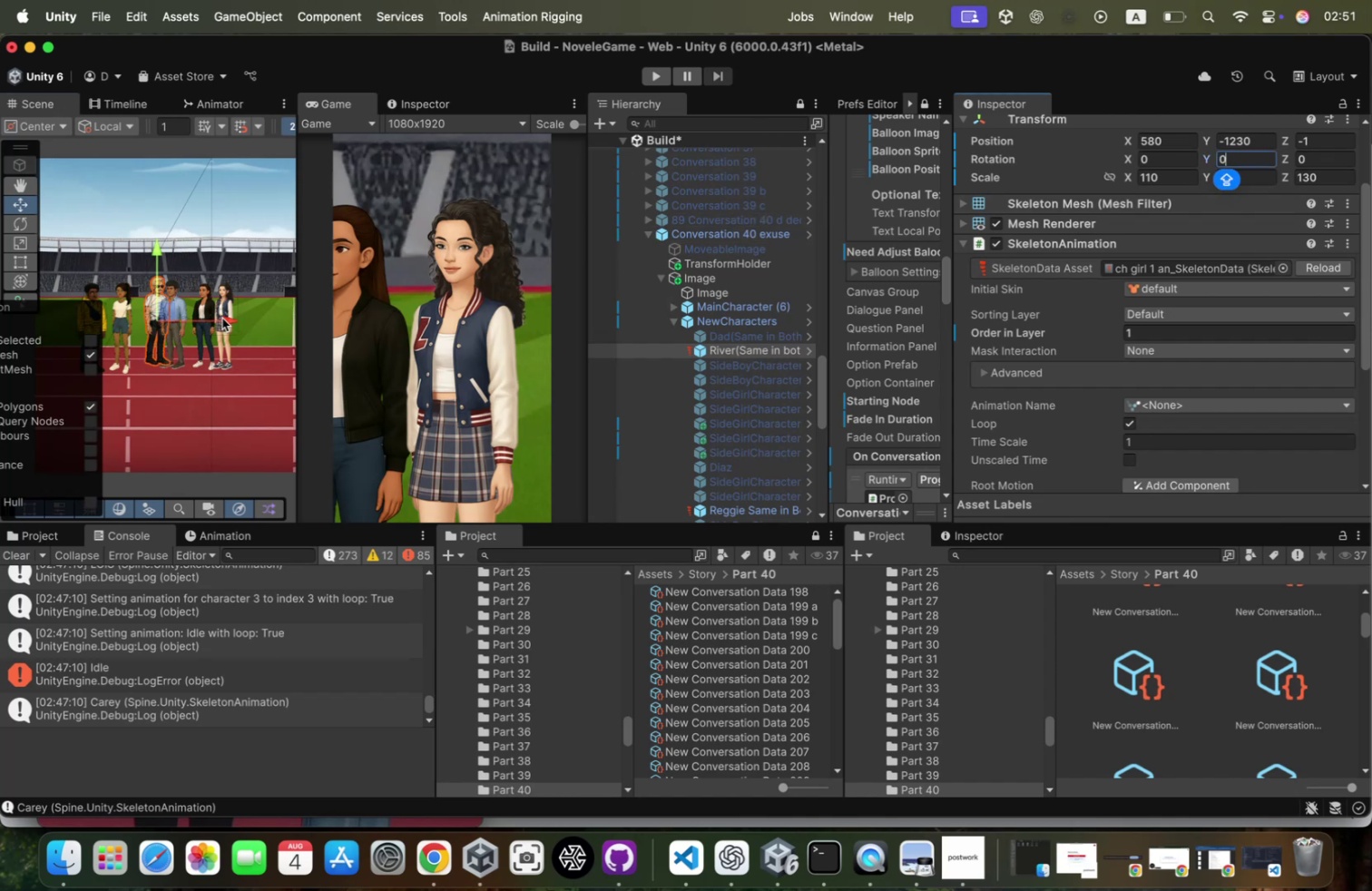 
key(Meta+Z)
 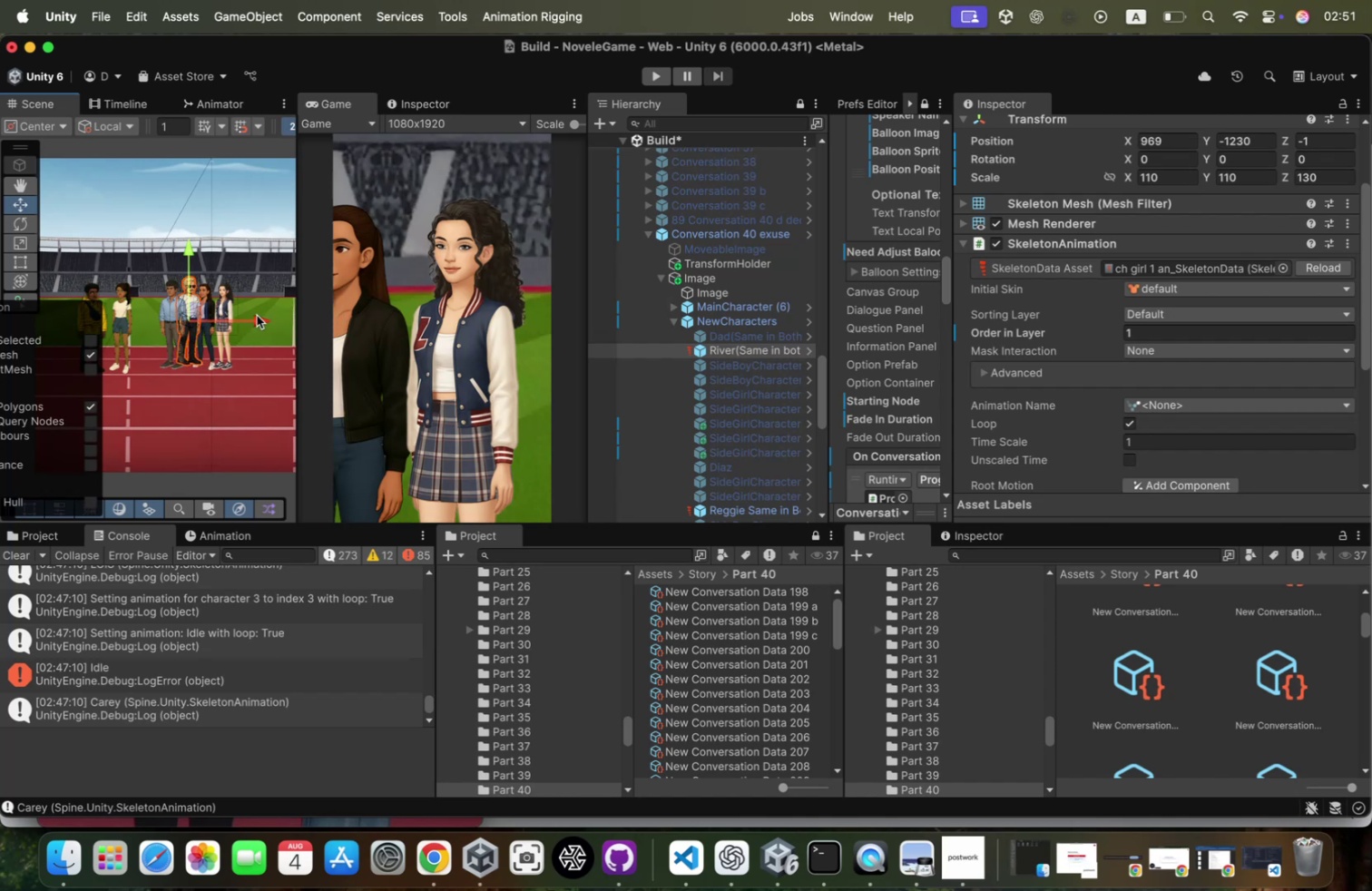 
key(Meta+Z)
 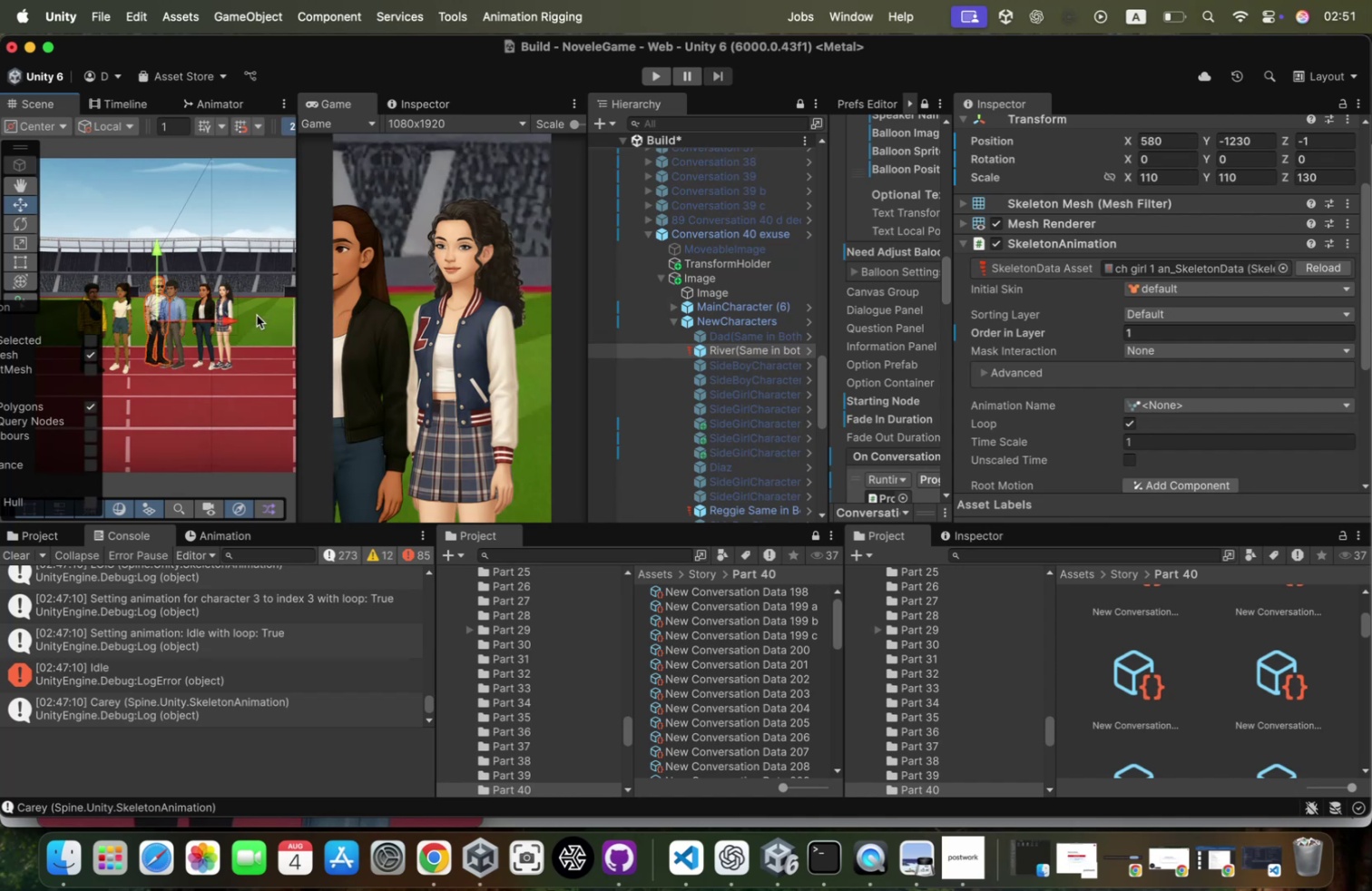 
key(Meta+Z)
 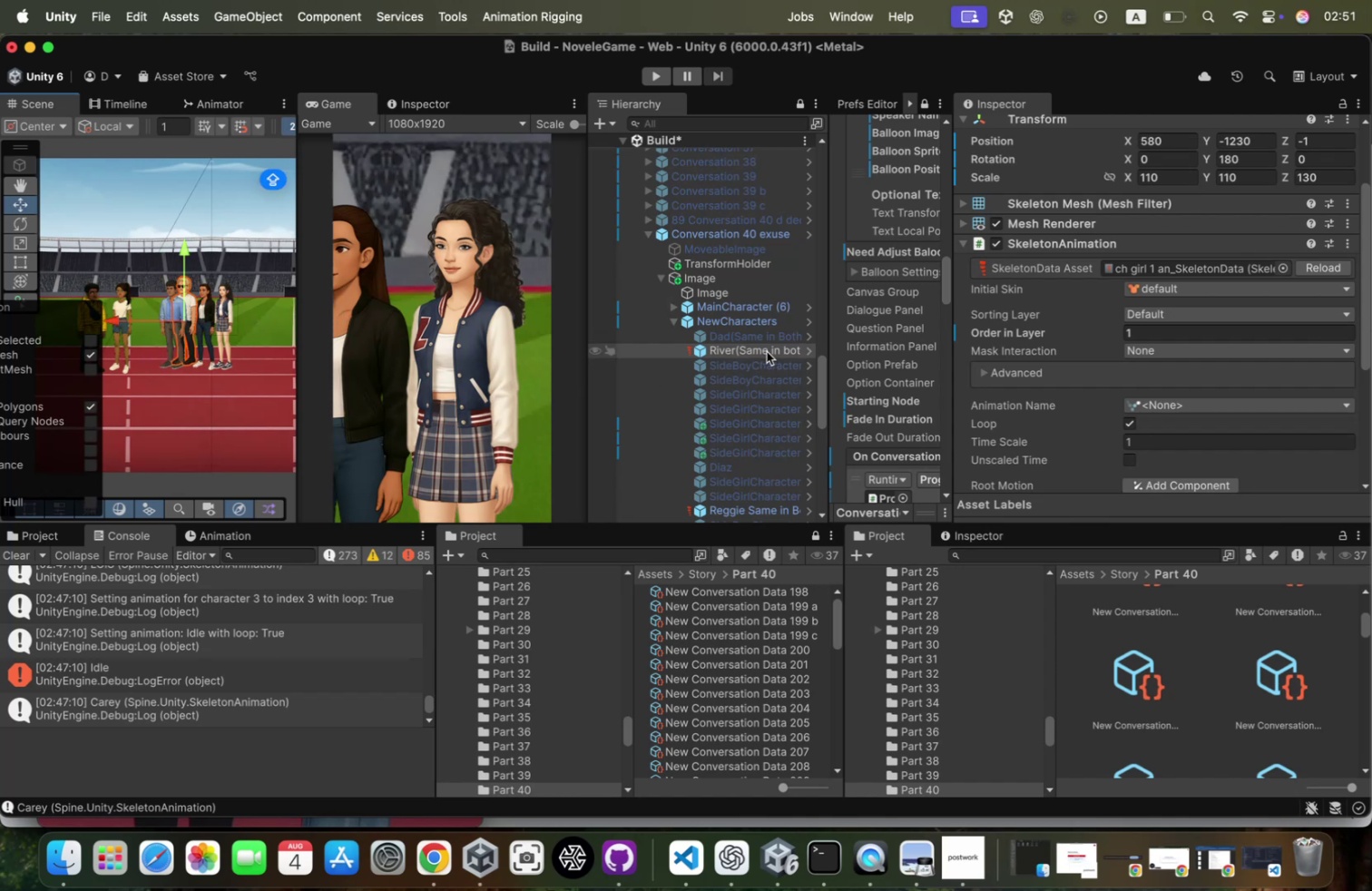 
right_click([767, 351])
 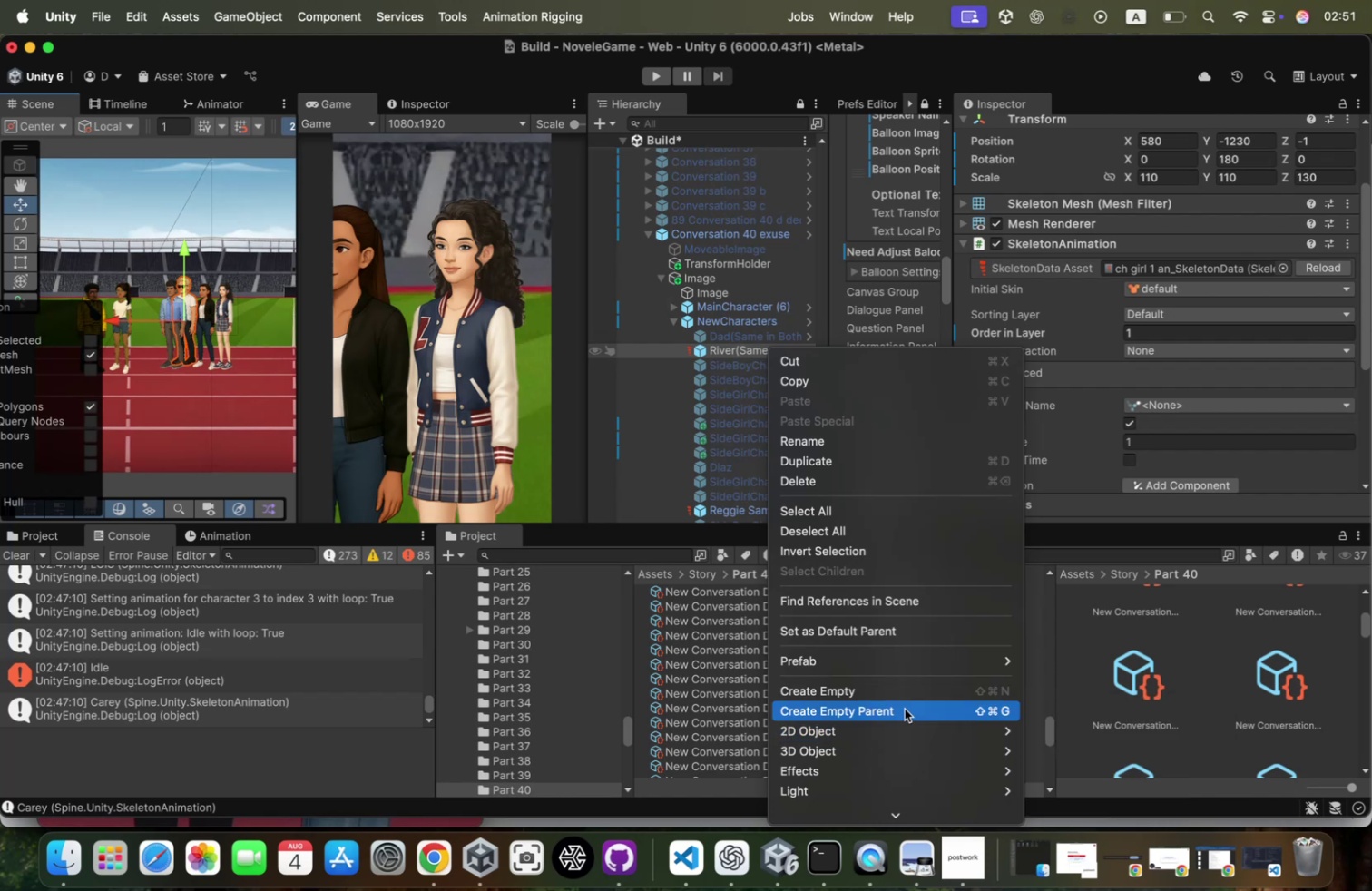 
left_click([905, 708])
 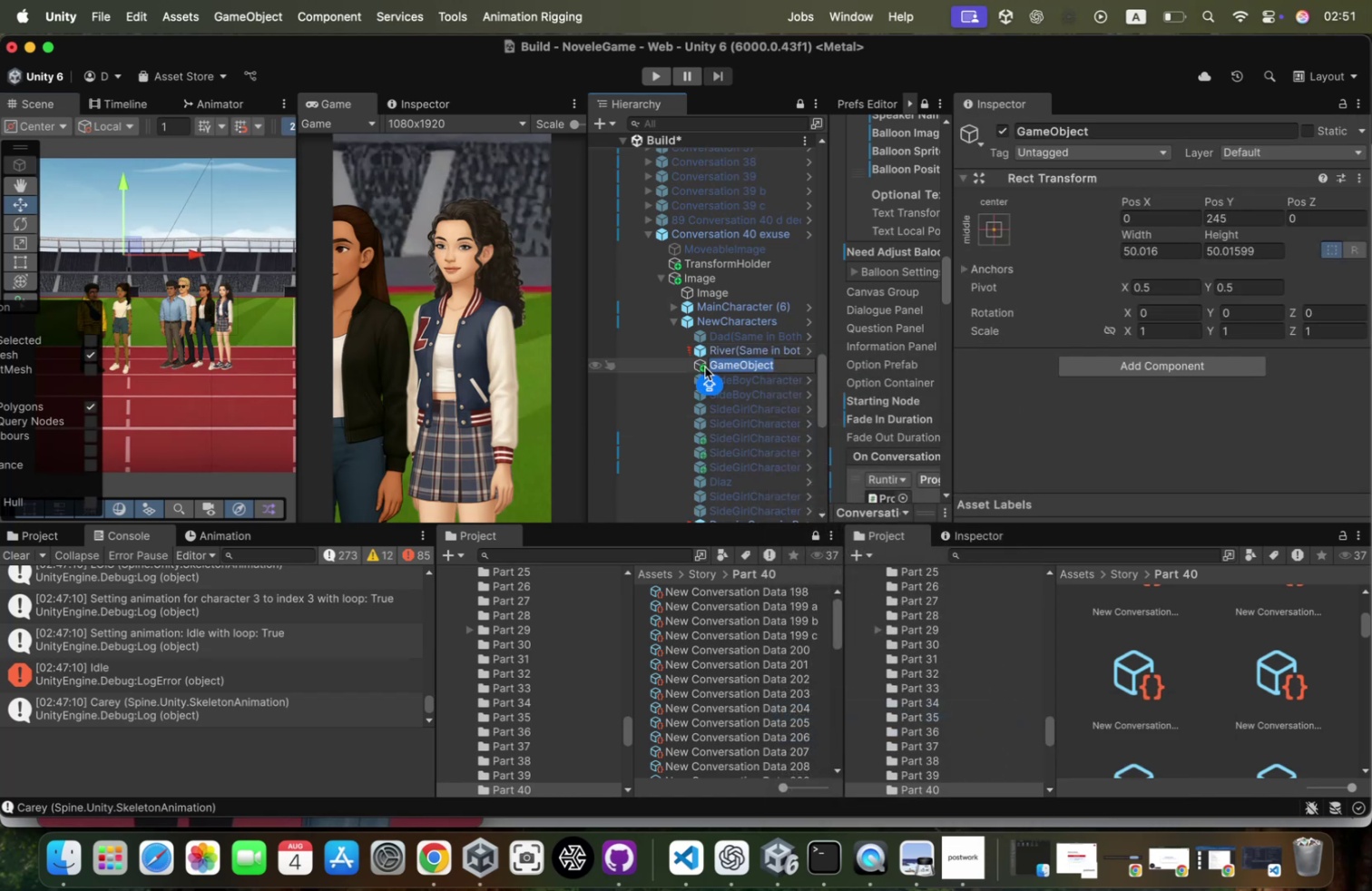 
key(Meta+Backspace)
 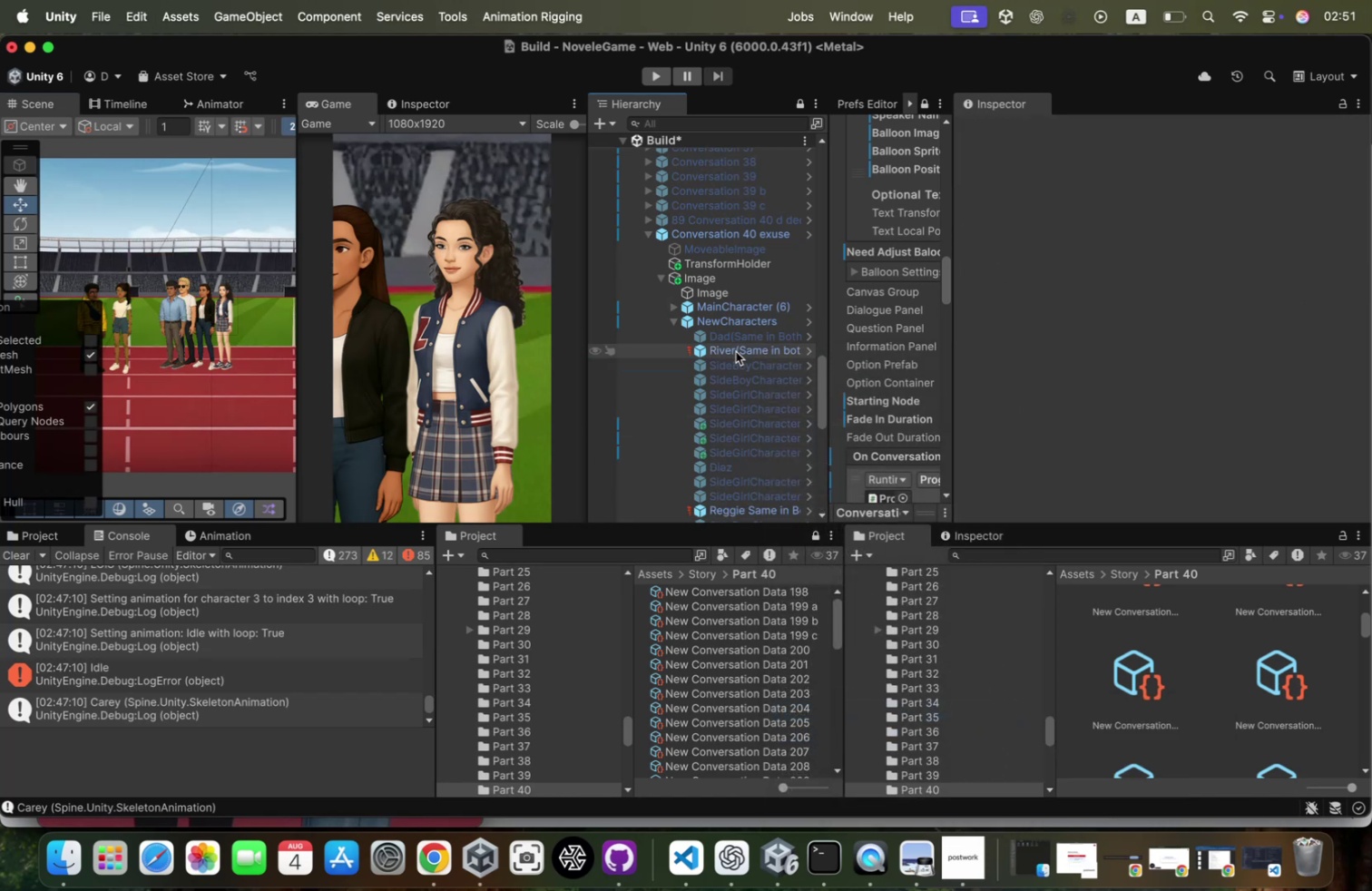 
left_click([736, 351])
 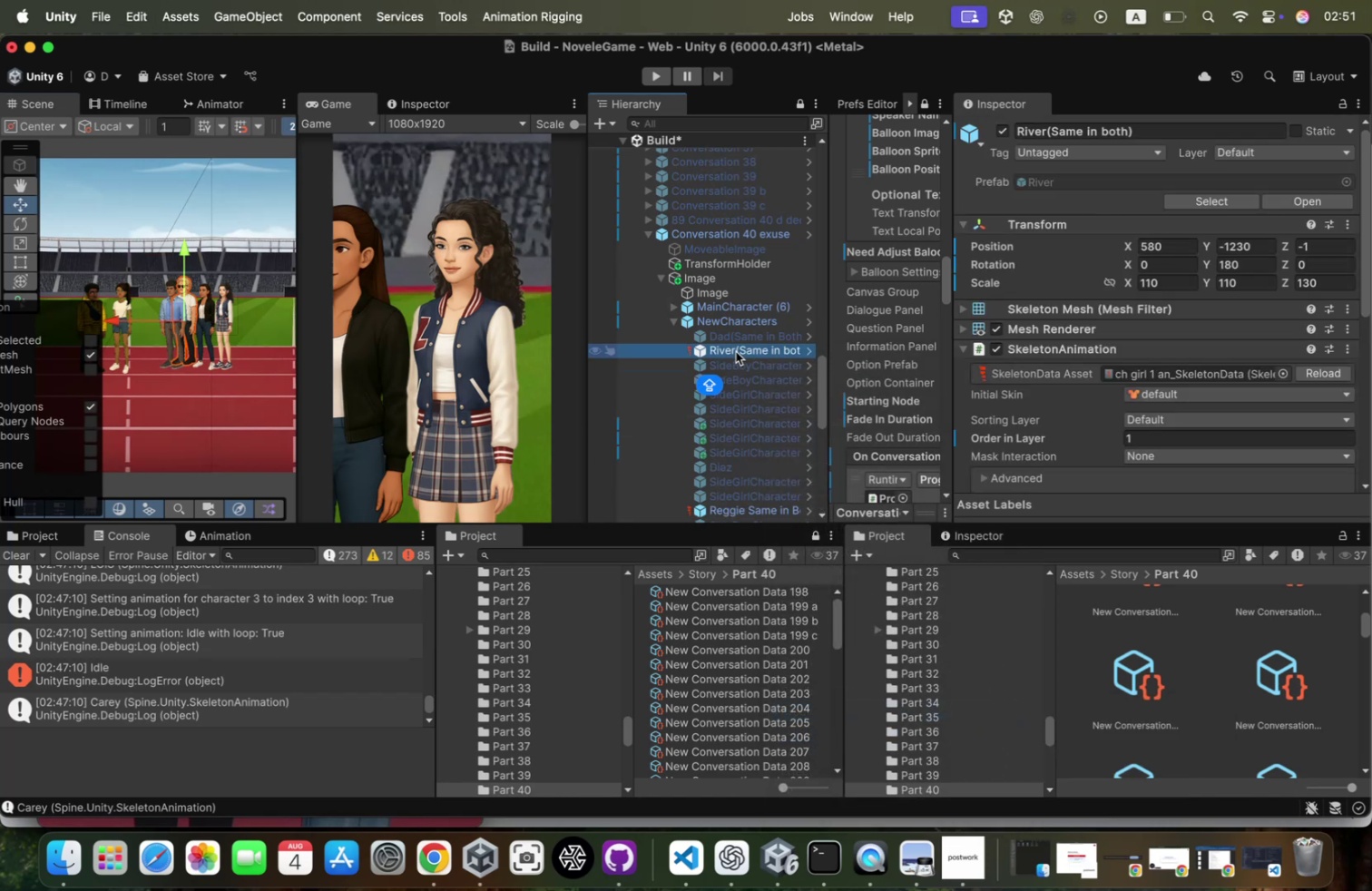 
right_click([736, 351])
 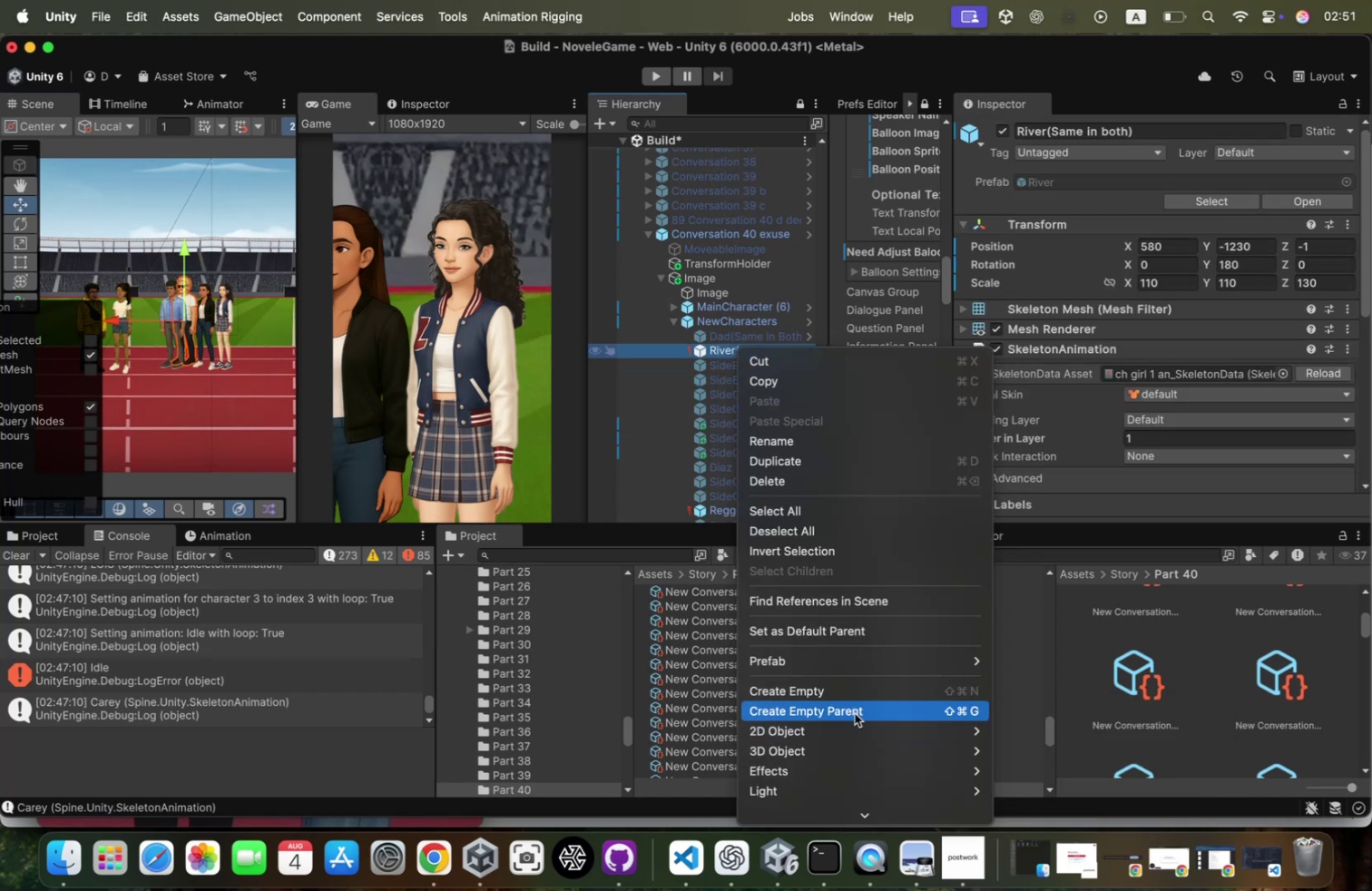 
left_click([855, 712])
 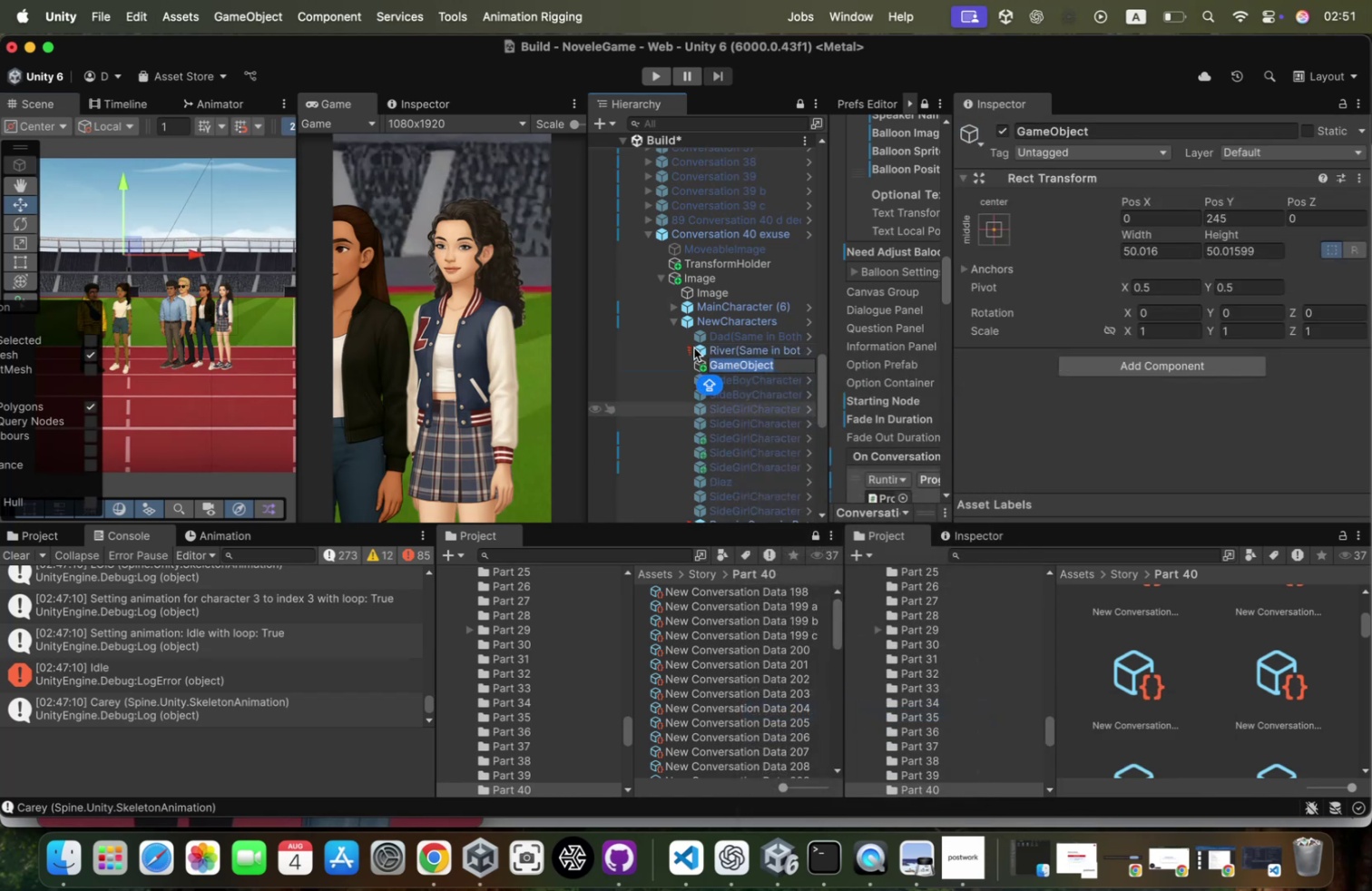 
left_click([692, 365])
 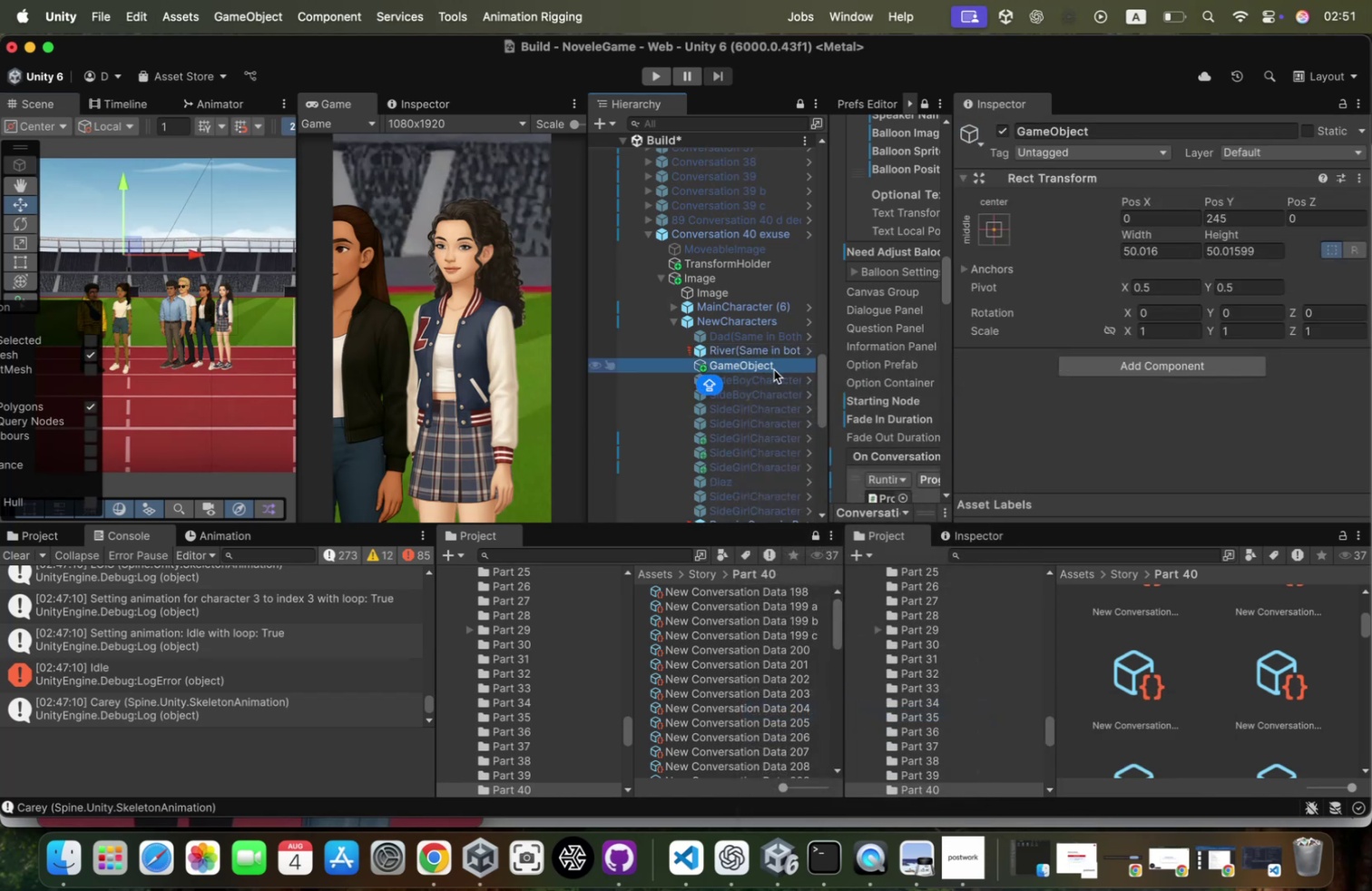 
key(Meta+Backspace)
 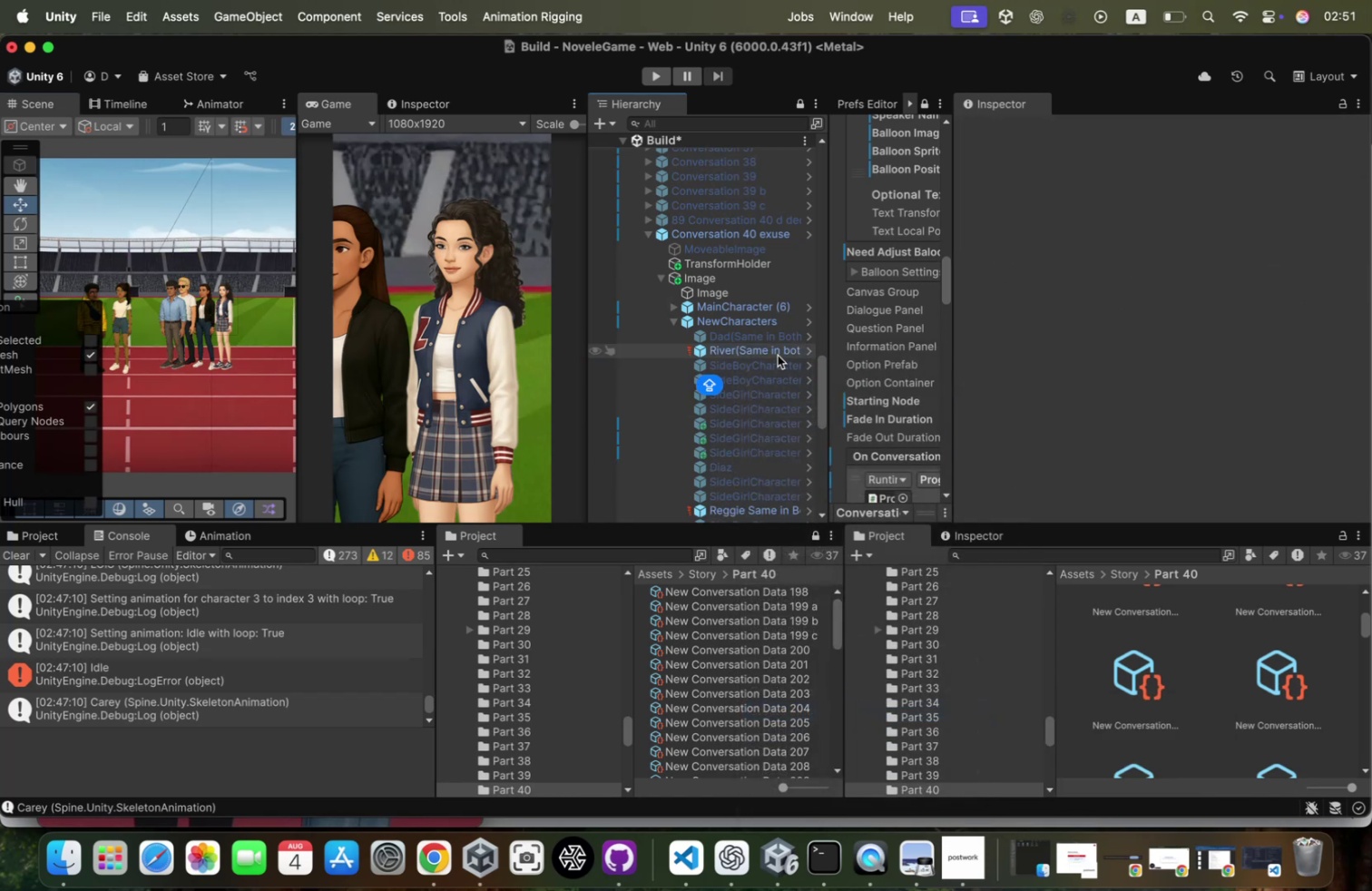 
left_click([779, 343])
 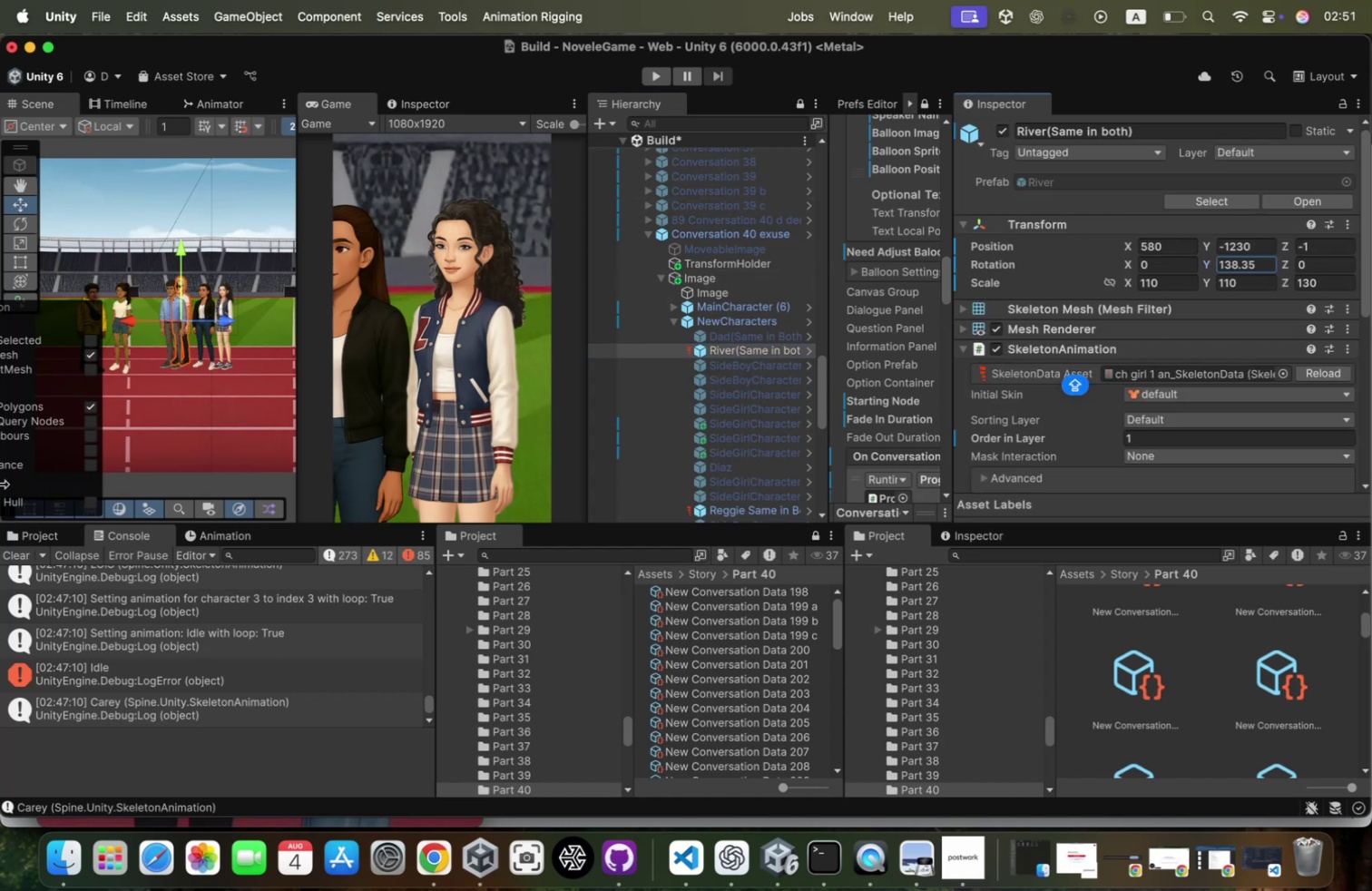 
wait(5.67)
 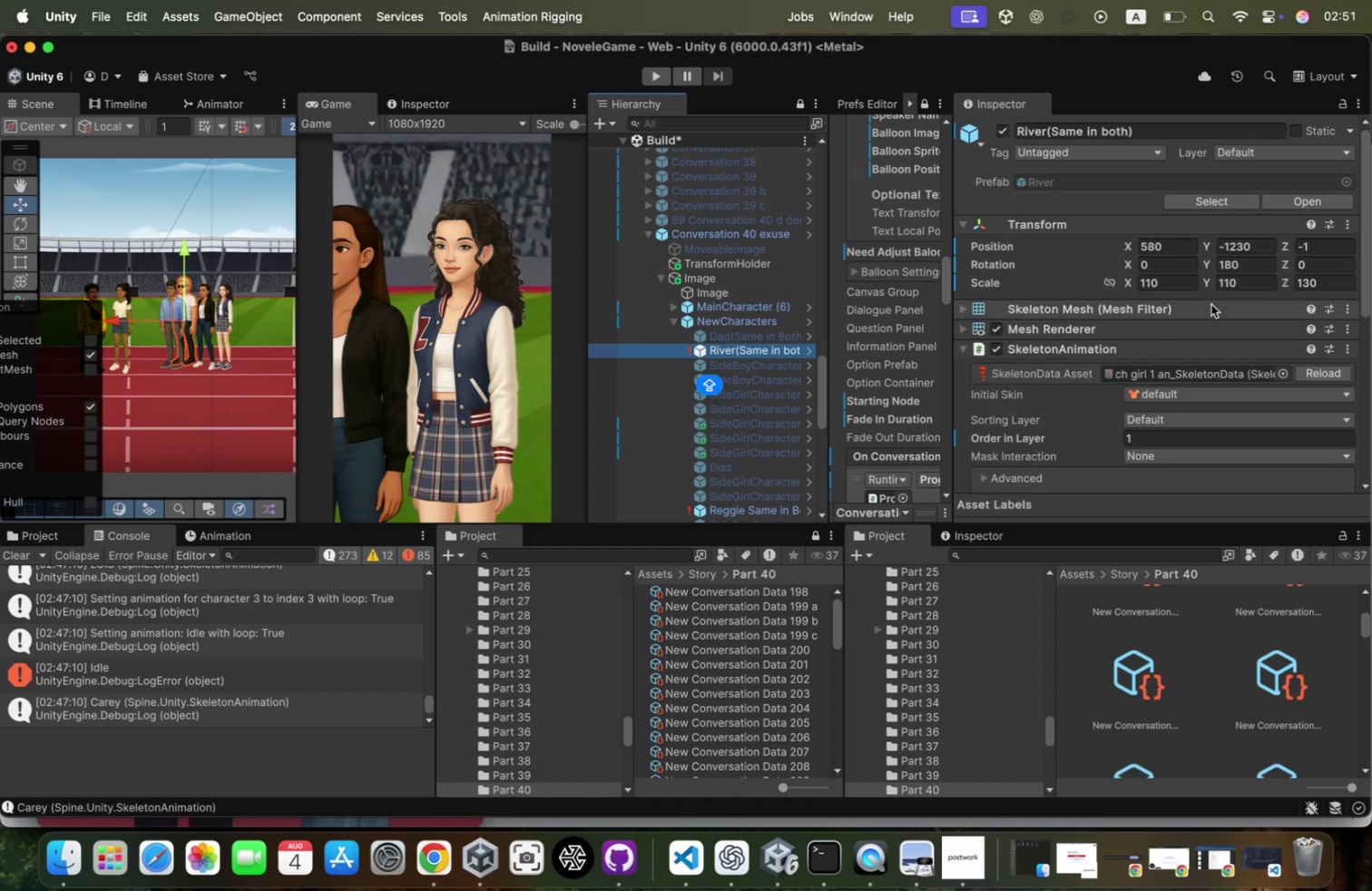 
left_click([1231, 267])
 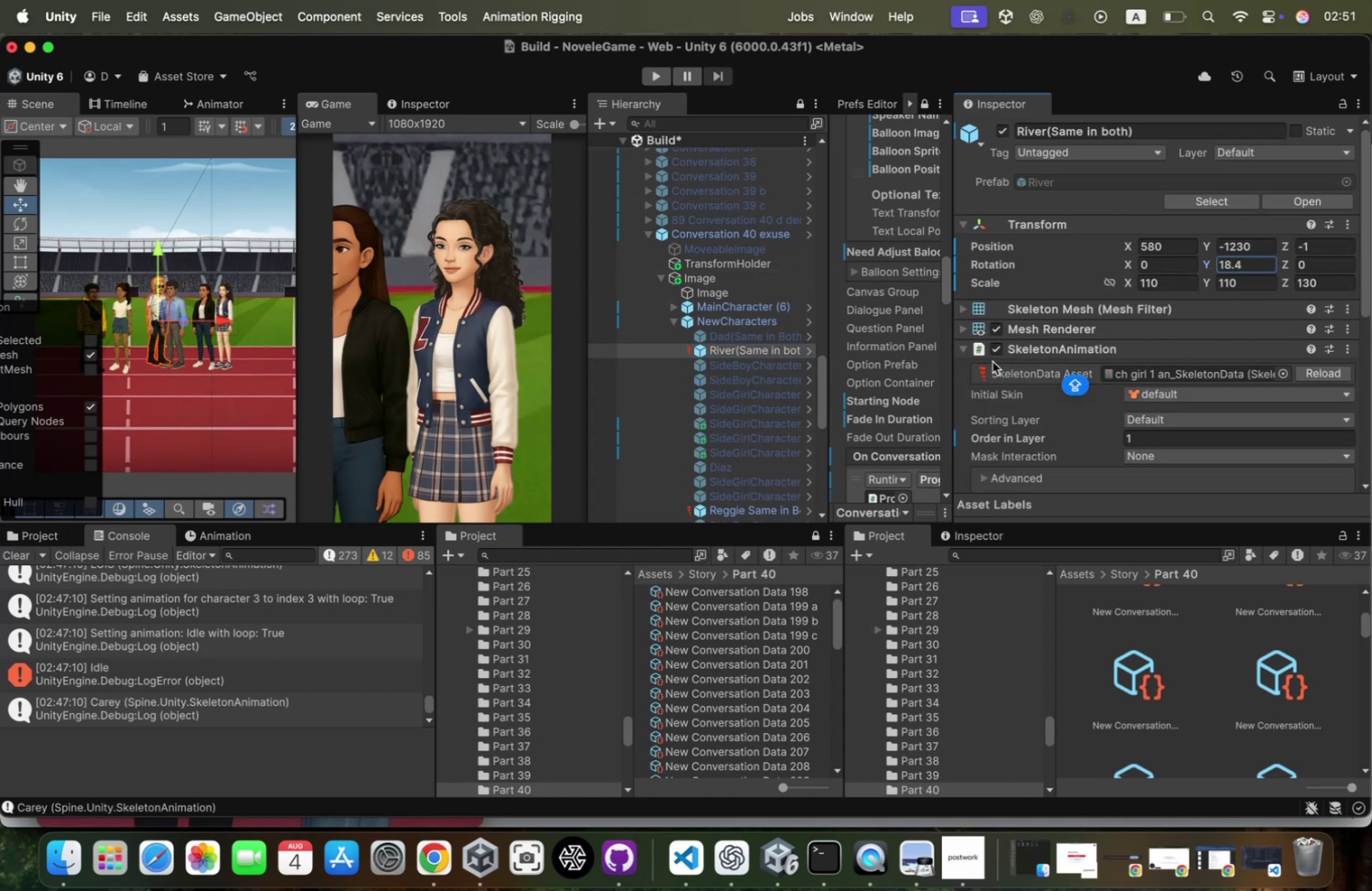 
key(Meta+Z)
 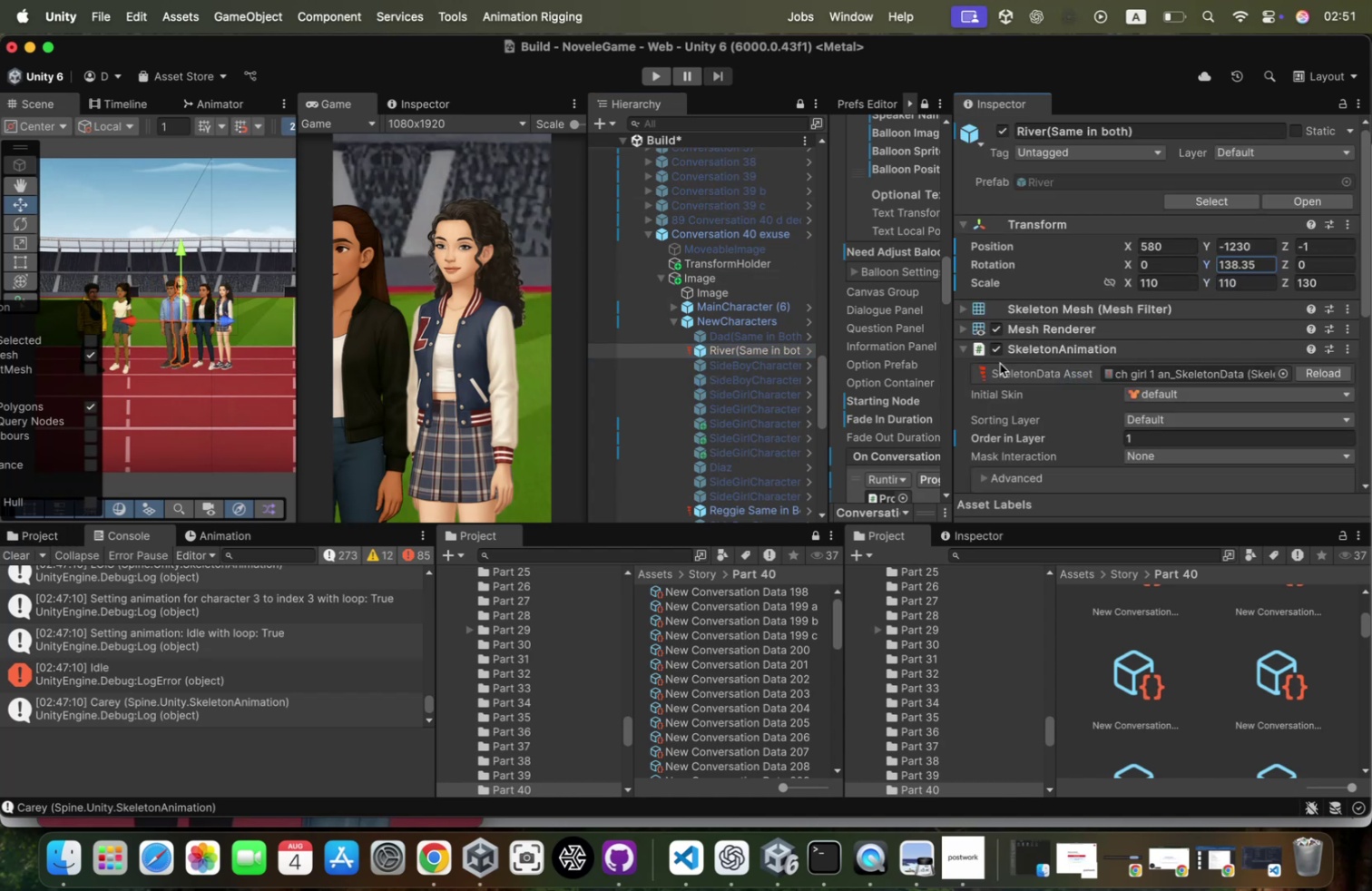 
key(Meta+Z)
 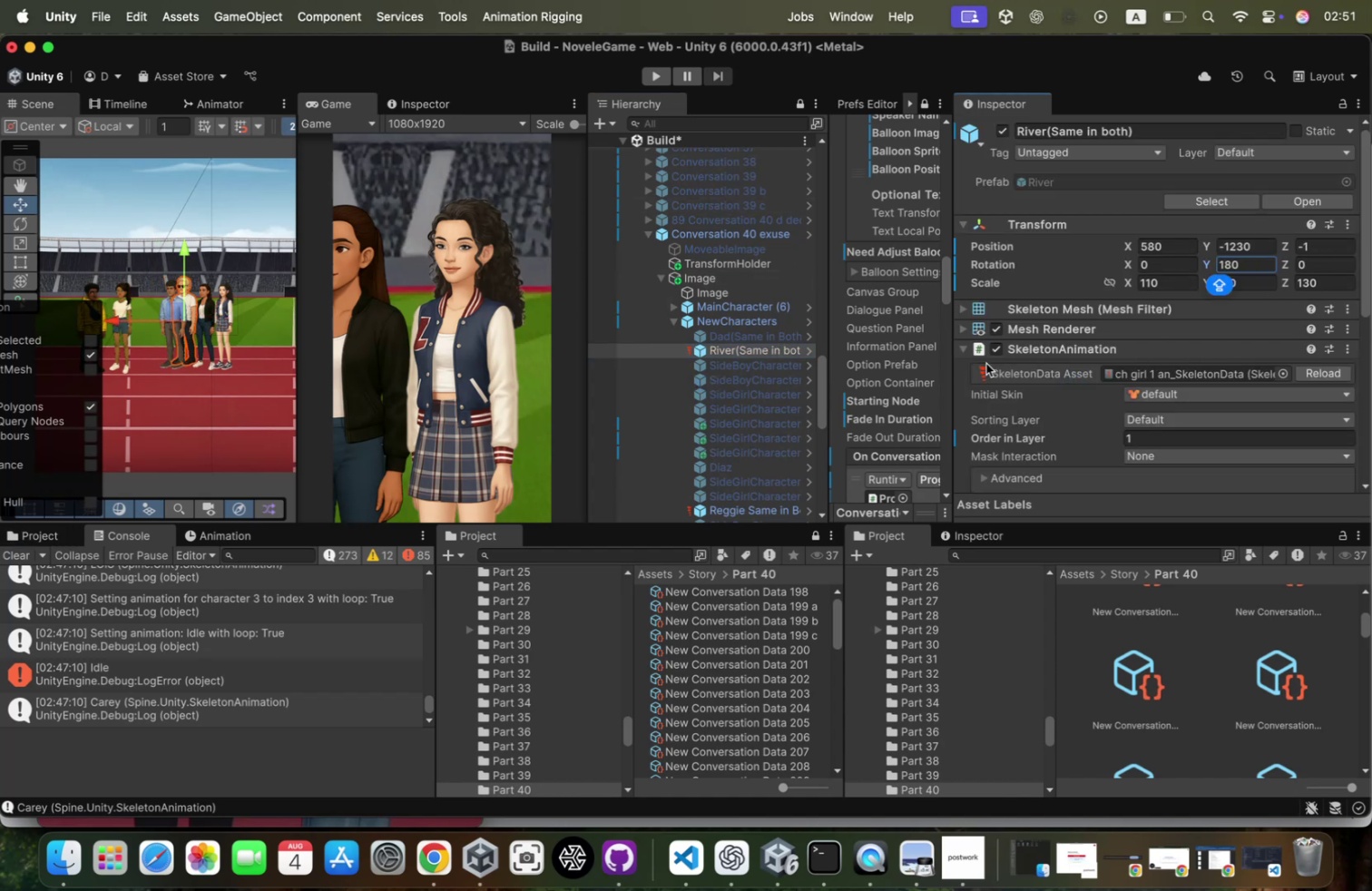 
key(E)
 